 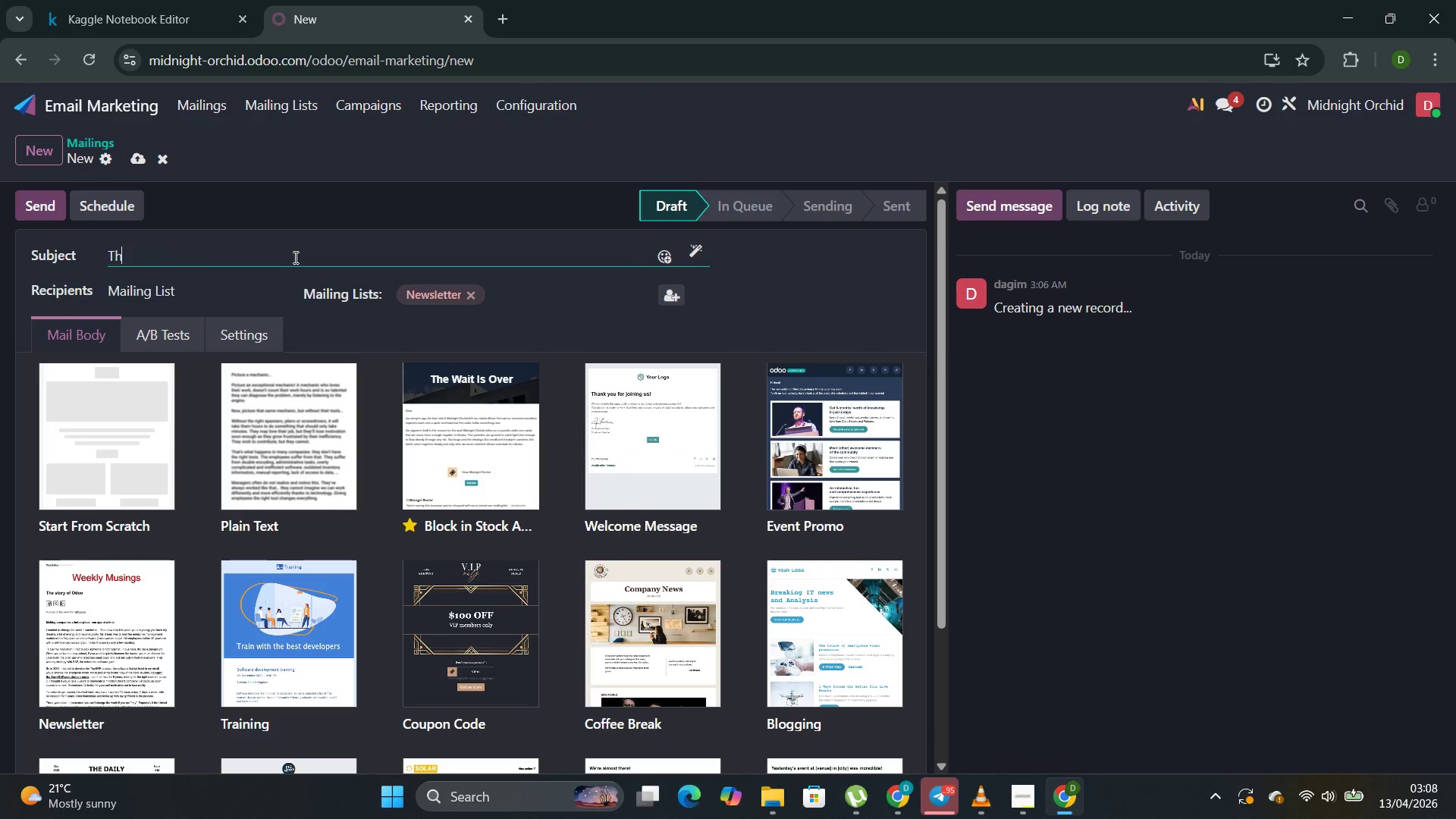 
hold_key(key=ShiftLeft, duration=0.88)
 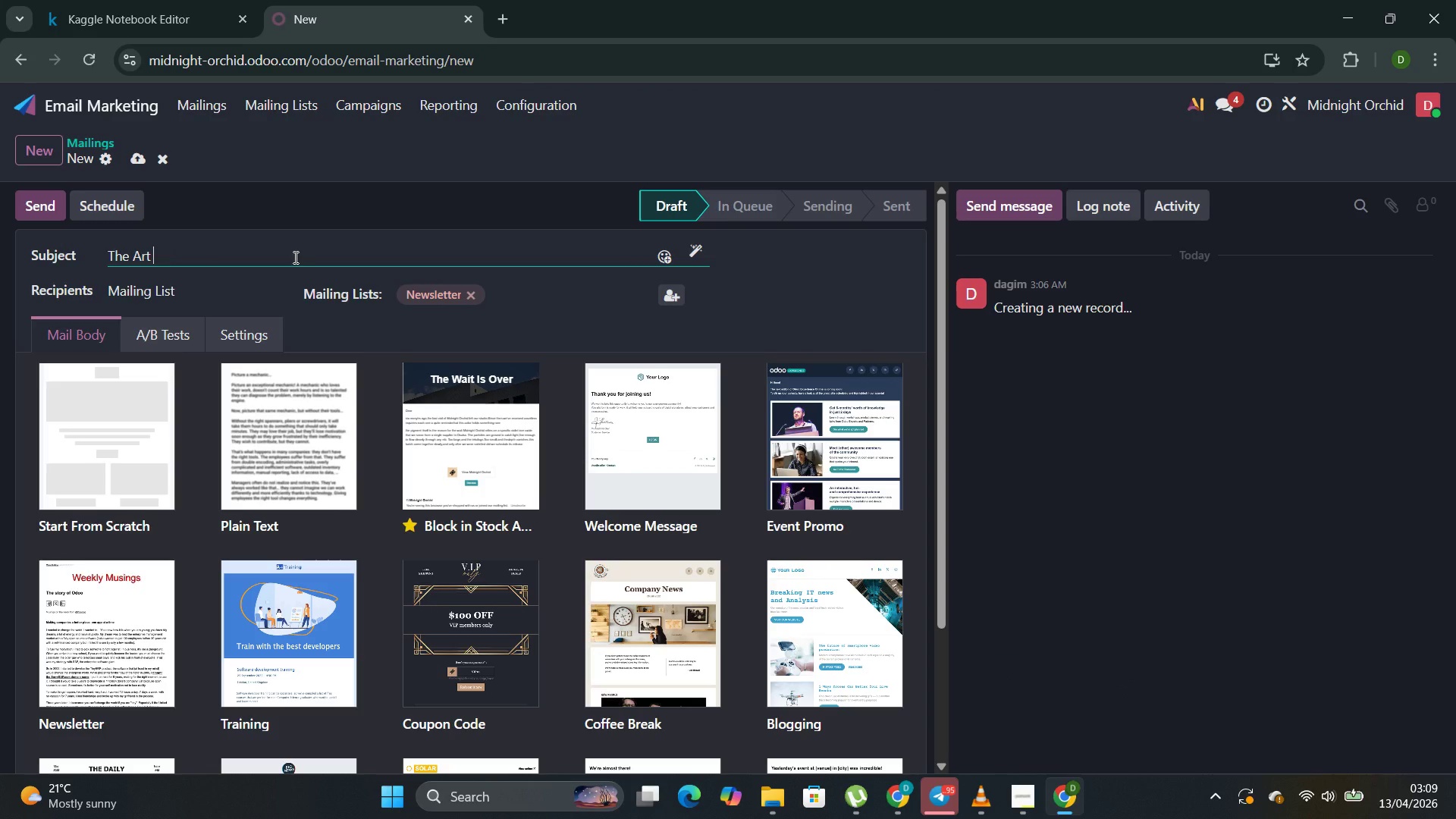 
hold_key(key=ShiftLeft, duration=0.48)
 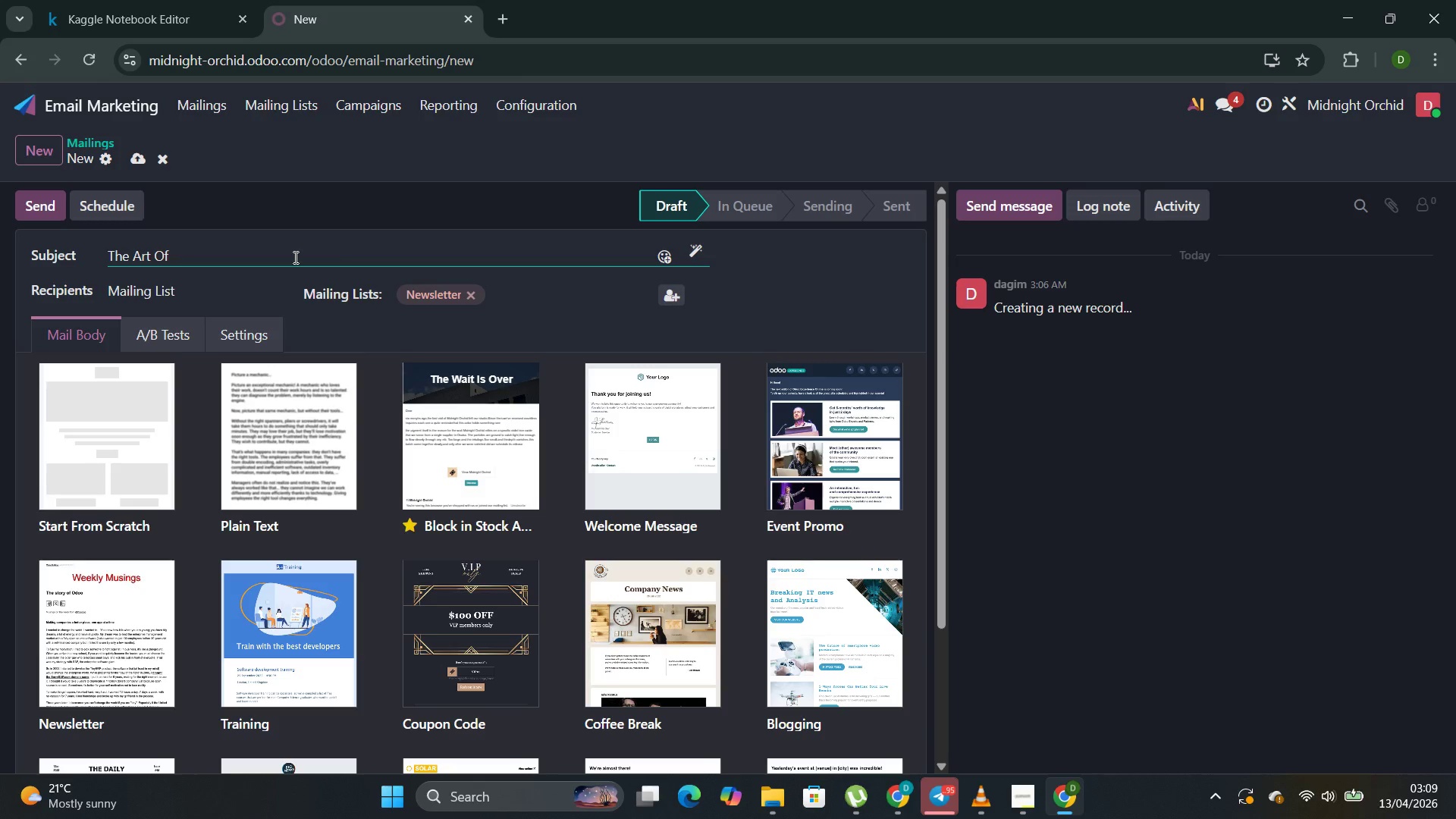 
hold_key(key=ShiftLeft, duration=0.36)
 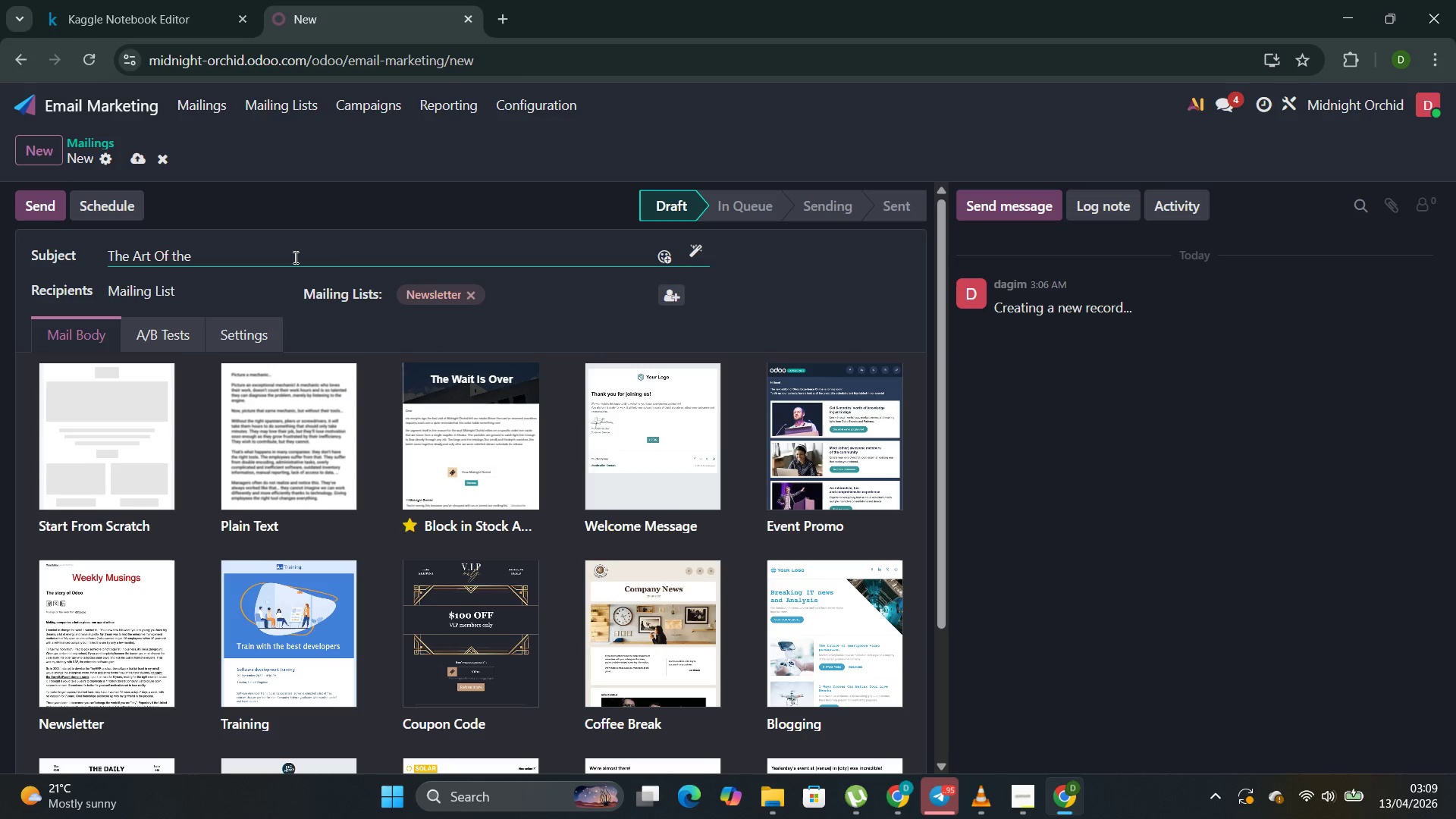 
hold_key(key=ShiftLeft, duration=0.59)
 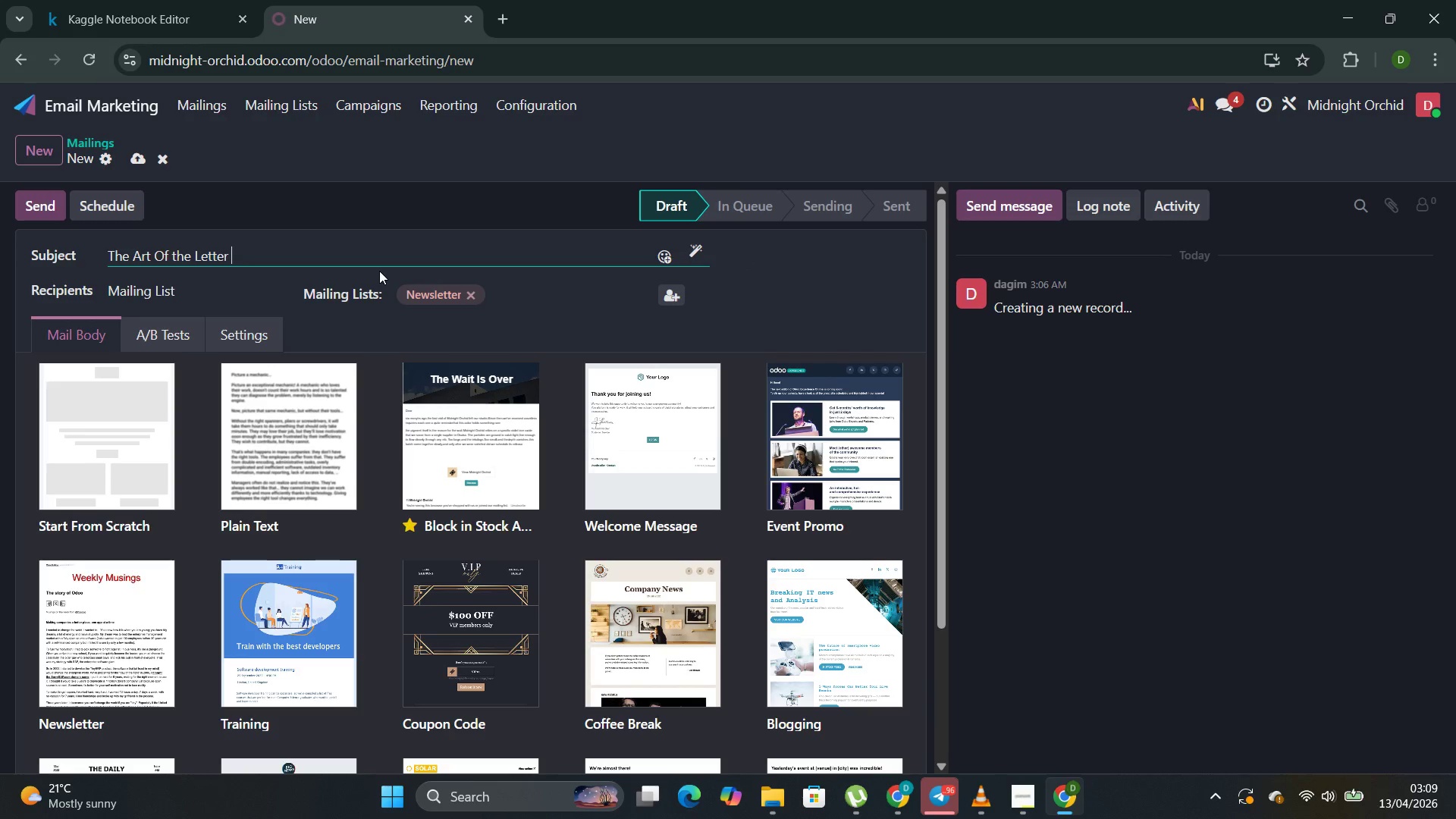 
wait(16.53)
 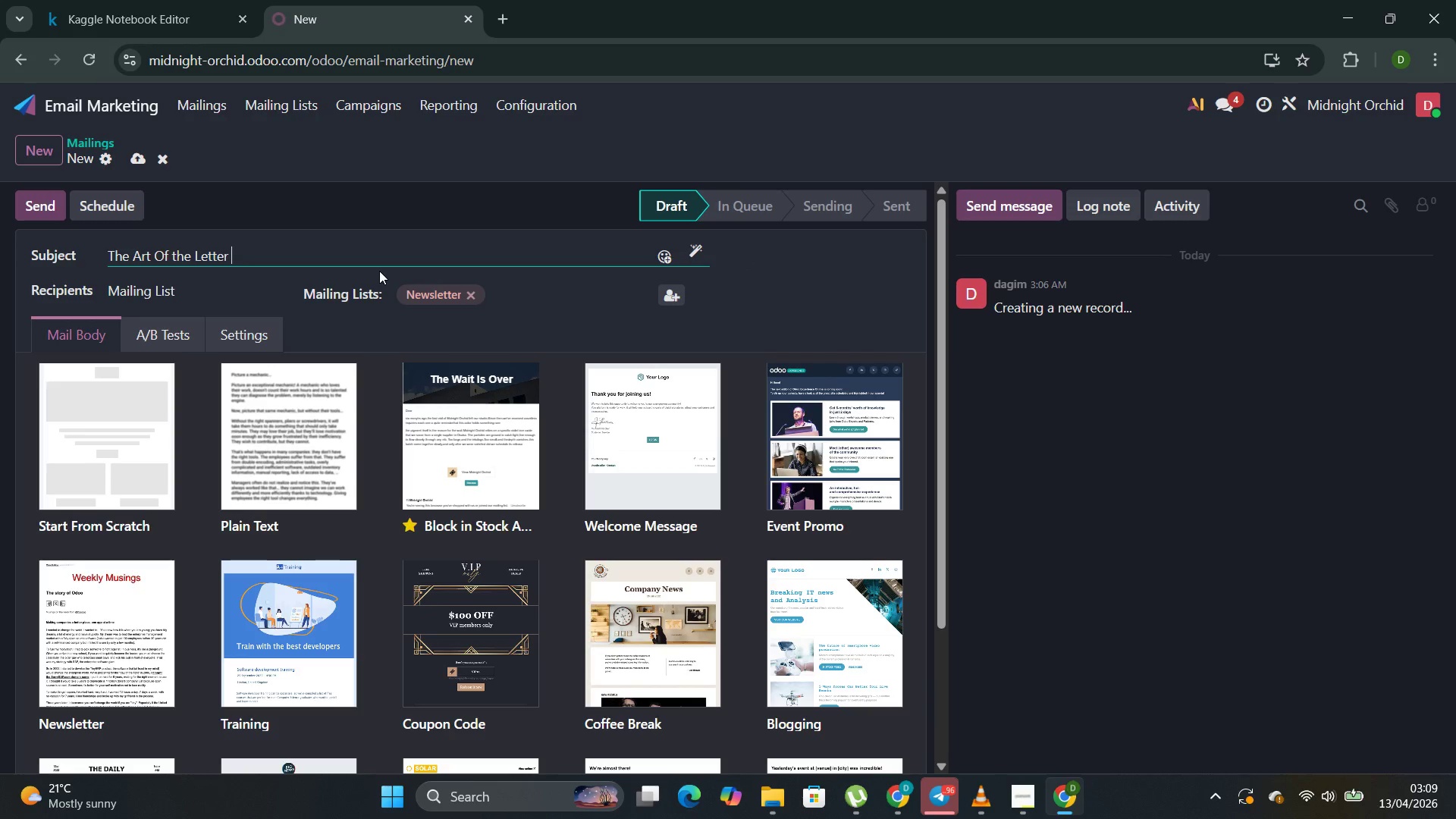 
left_click_drag(start_coordinate=[234, 258], to_coordinate=[76, 243])
 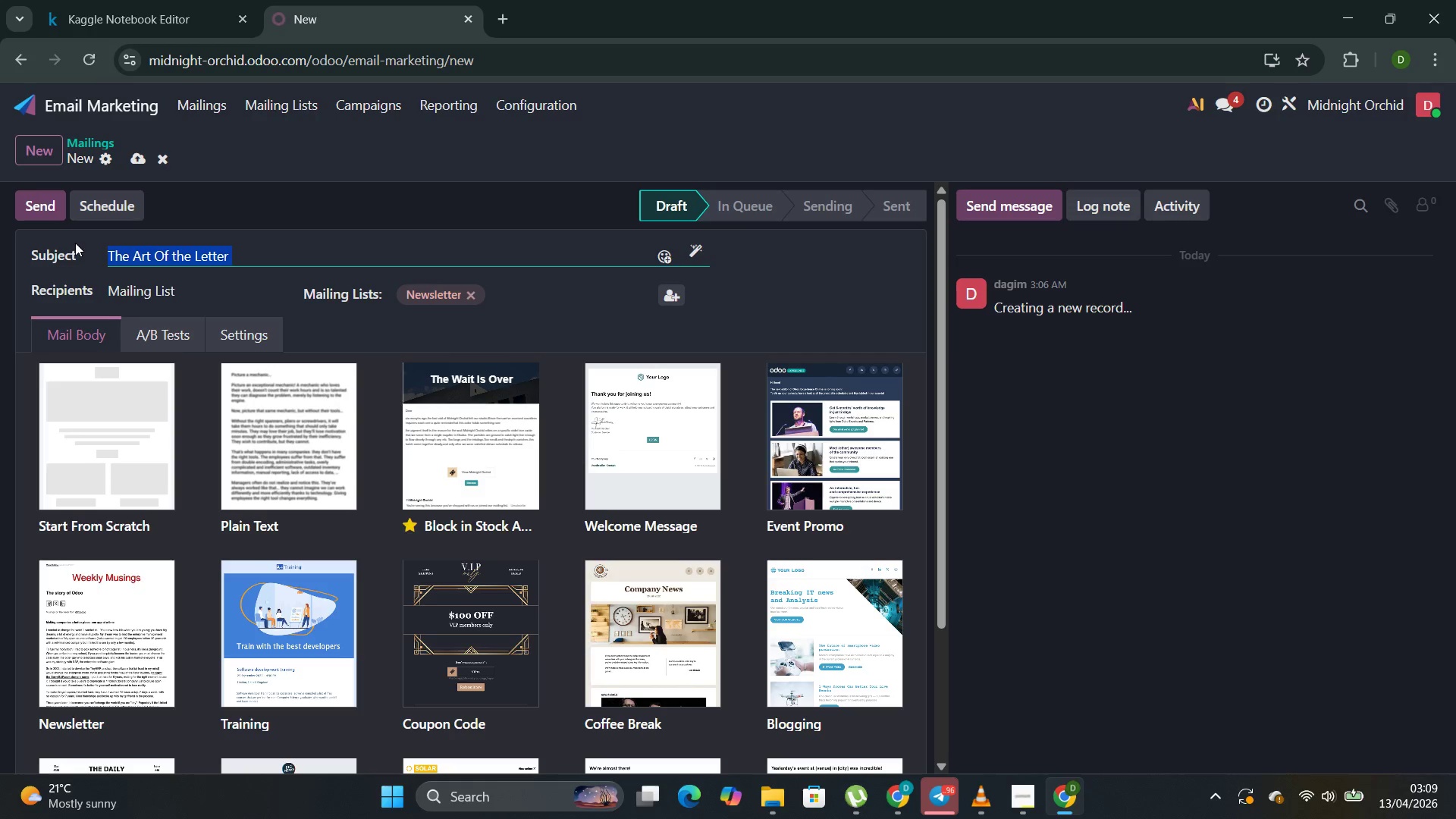 
key(Control+X)
 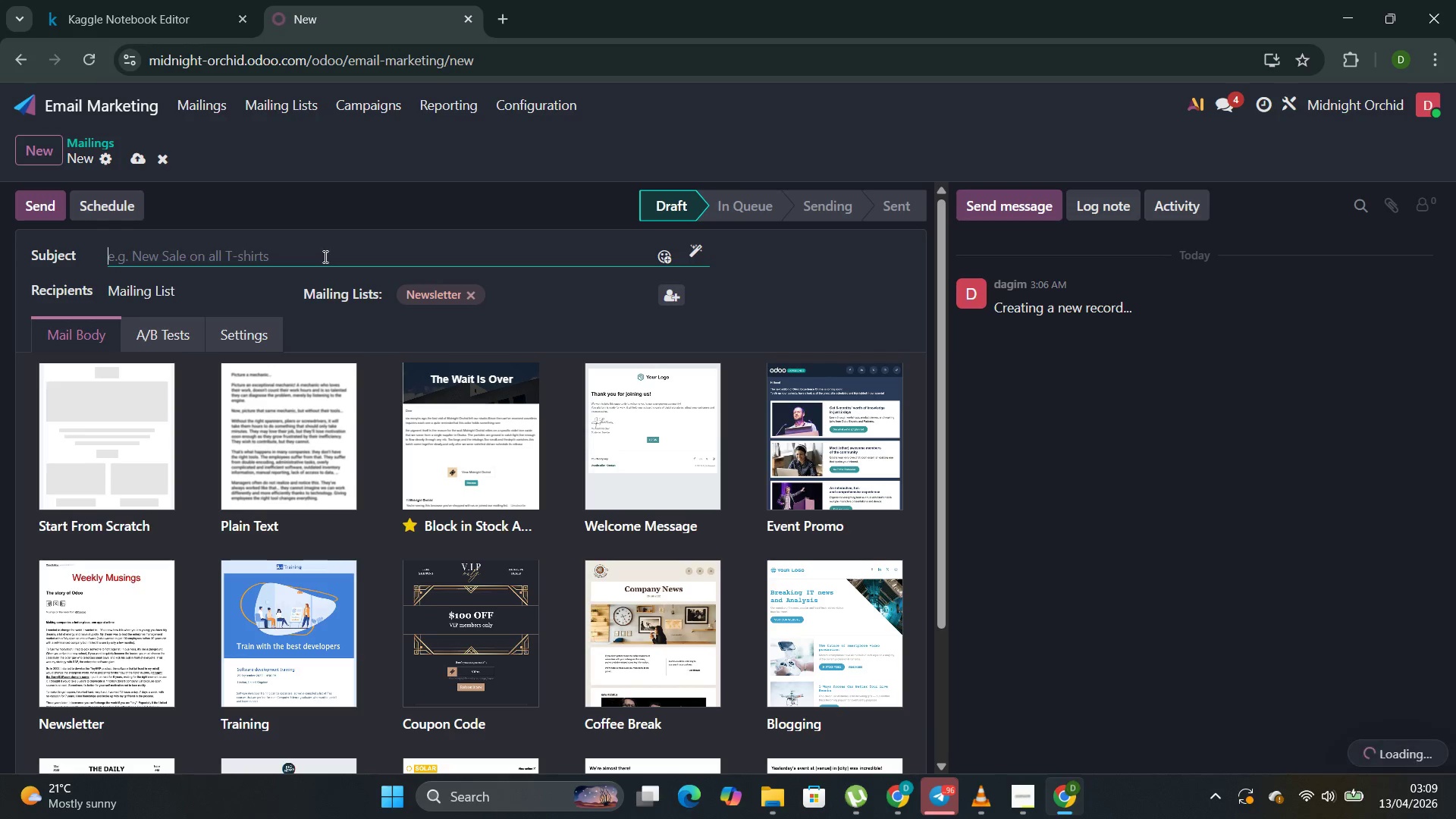 
left_click([337, 256])
 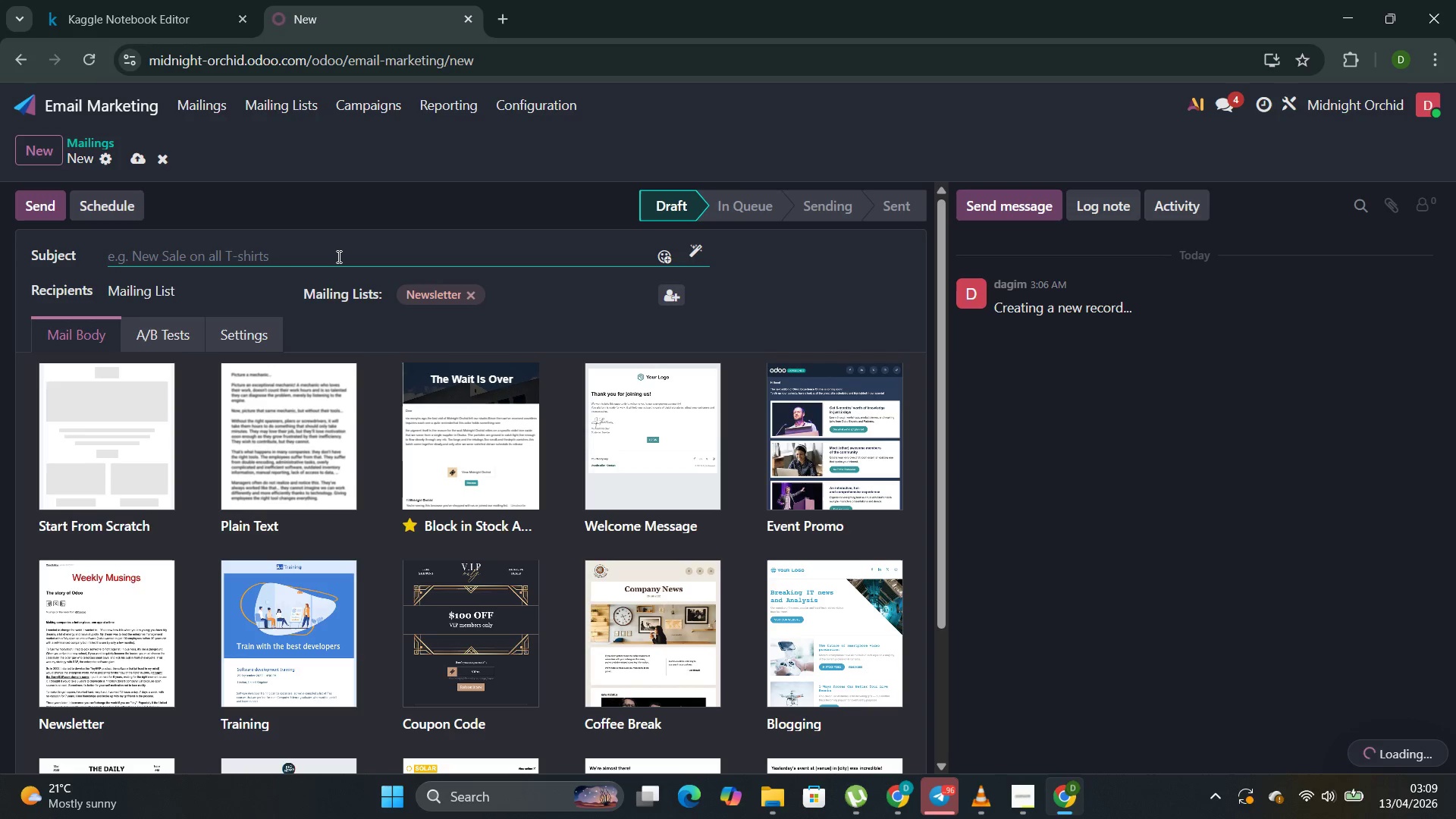 
key(Control+V)
 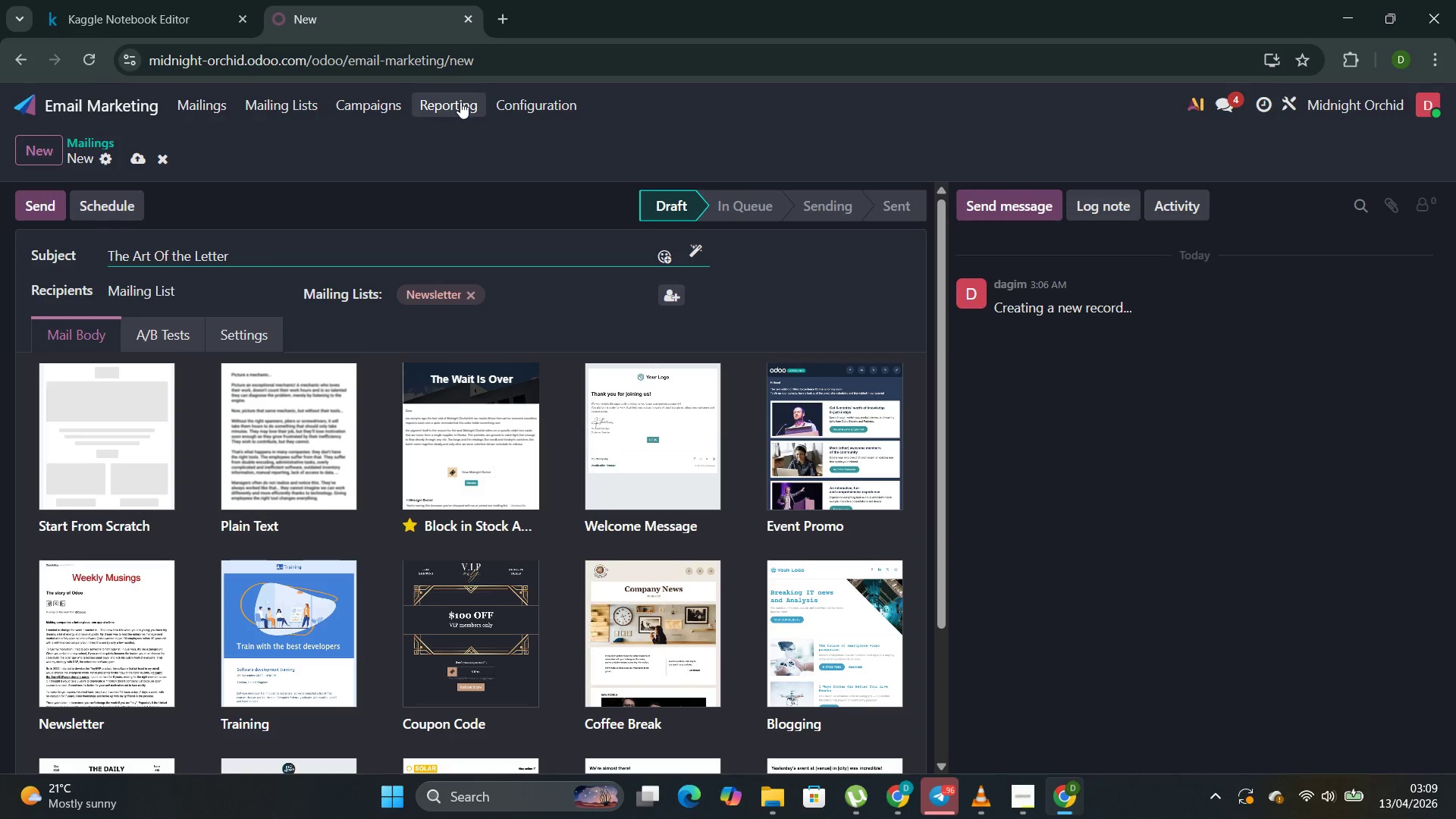 
left_click([503, 108])
 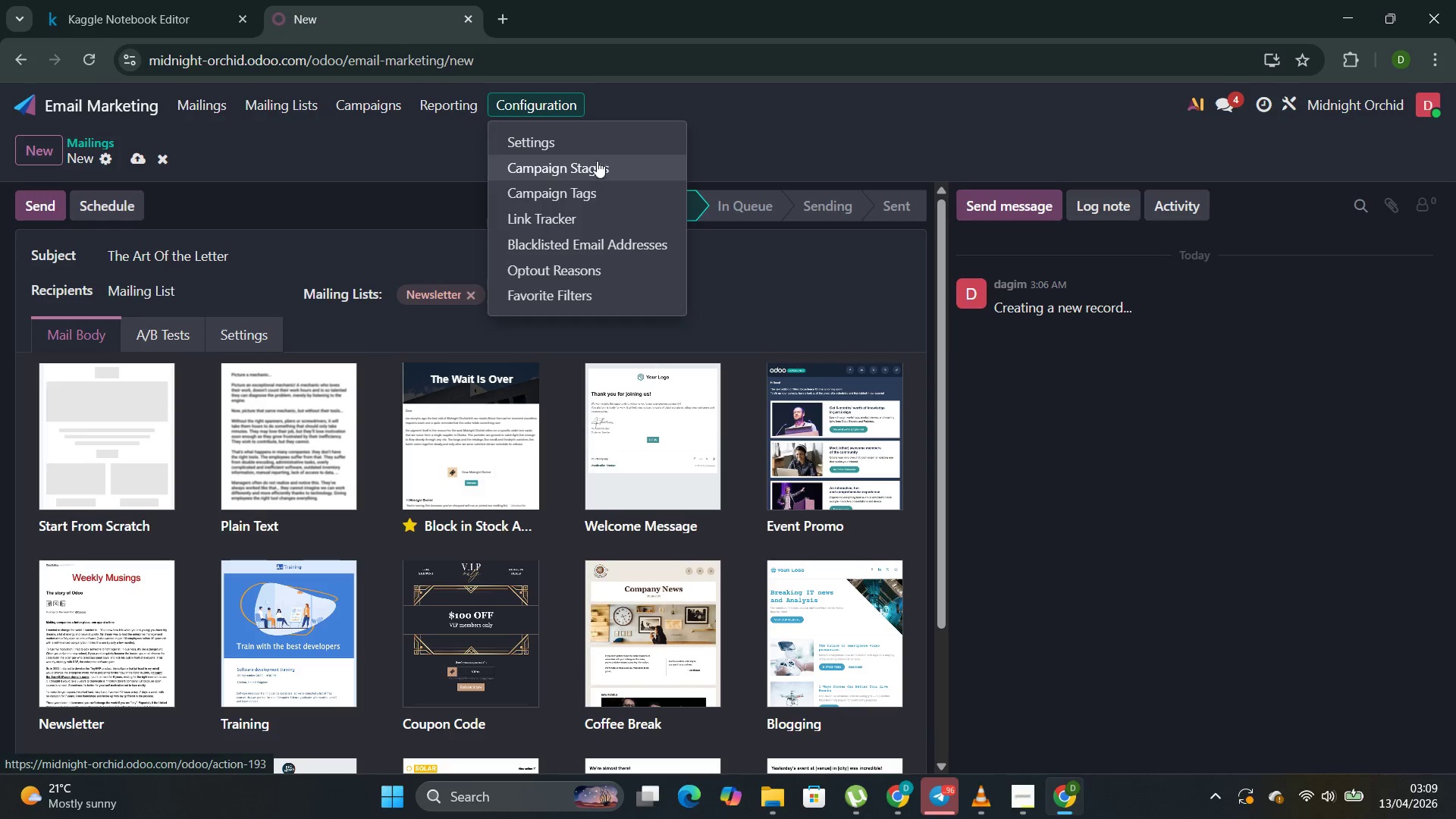 
left_click([605, 146])
 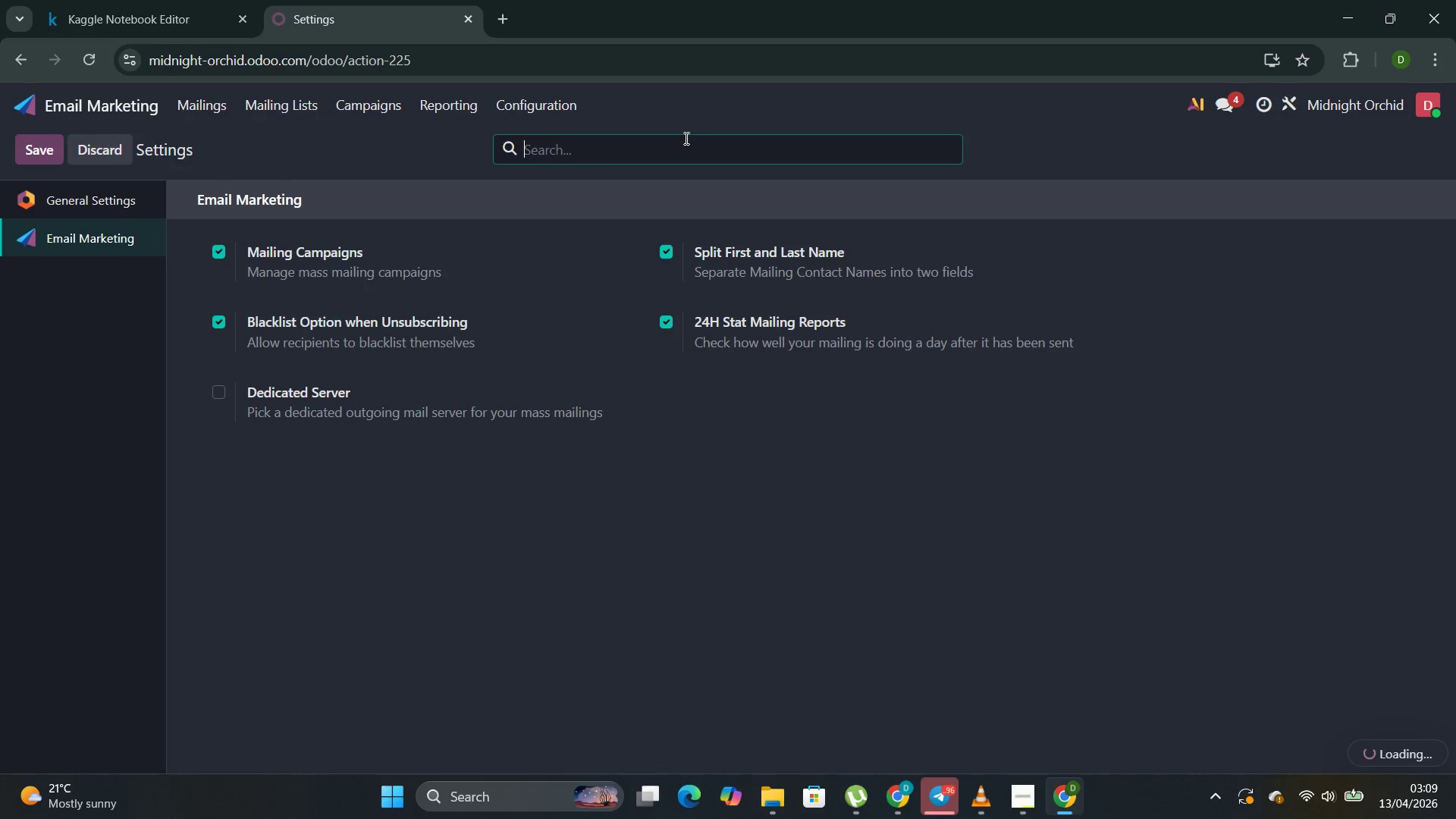 
wait(5.06)
 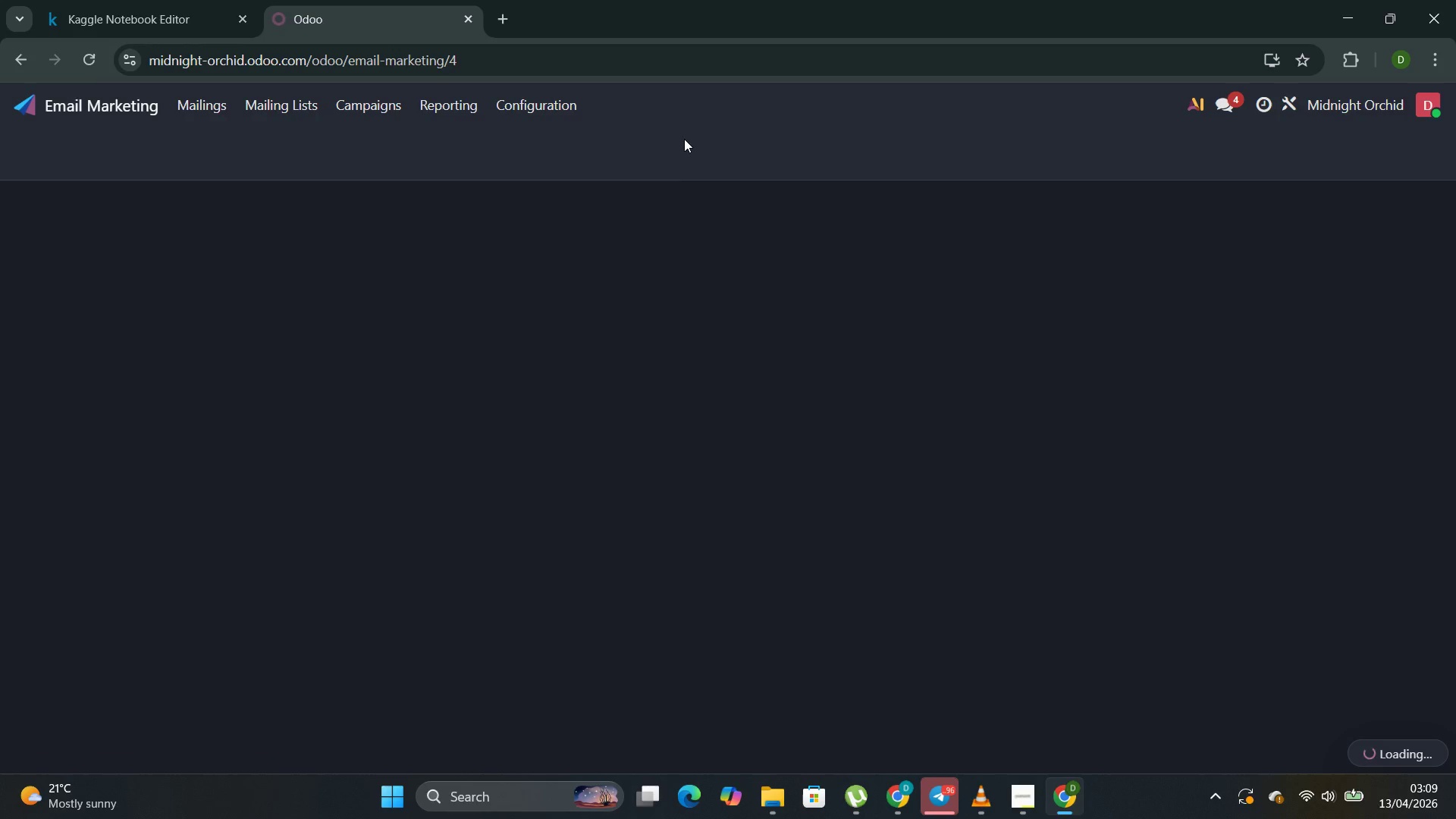 
left_click([187, 100])
 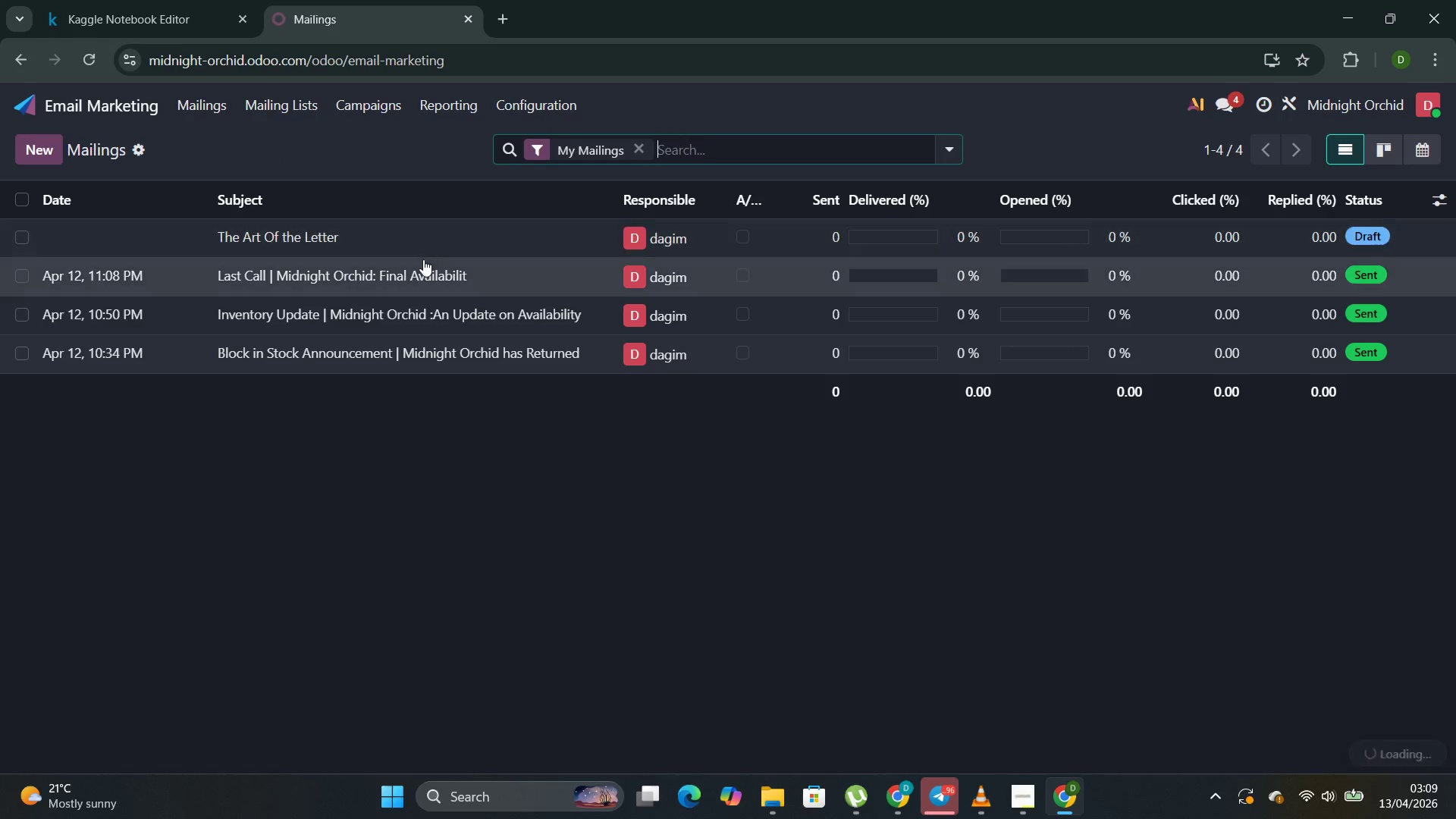 
left_click([431, 246])
 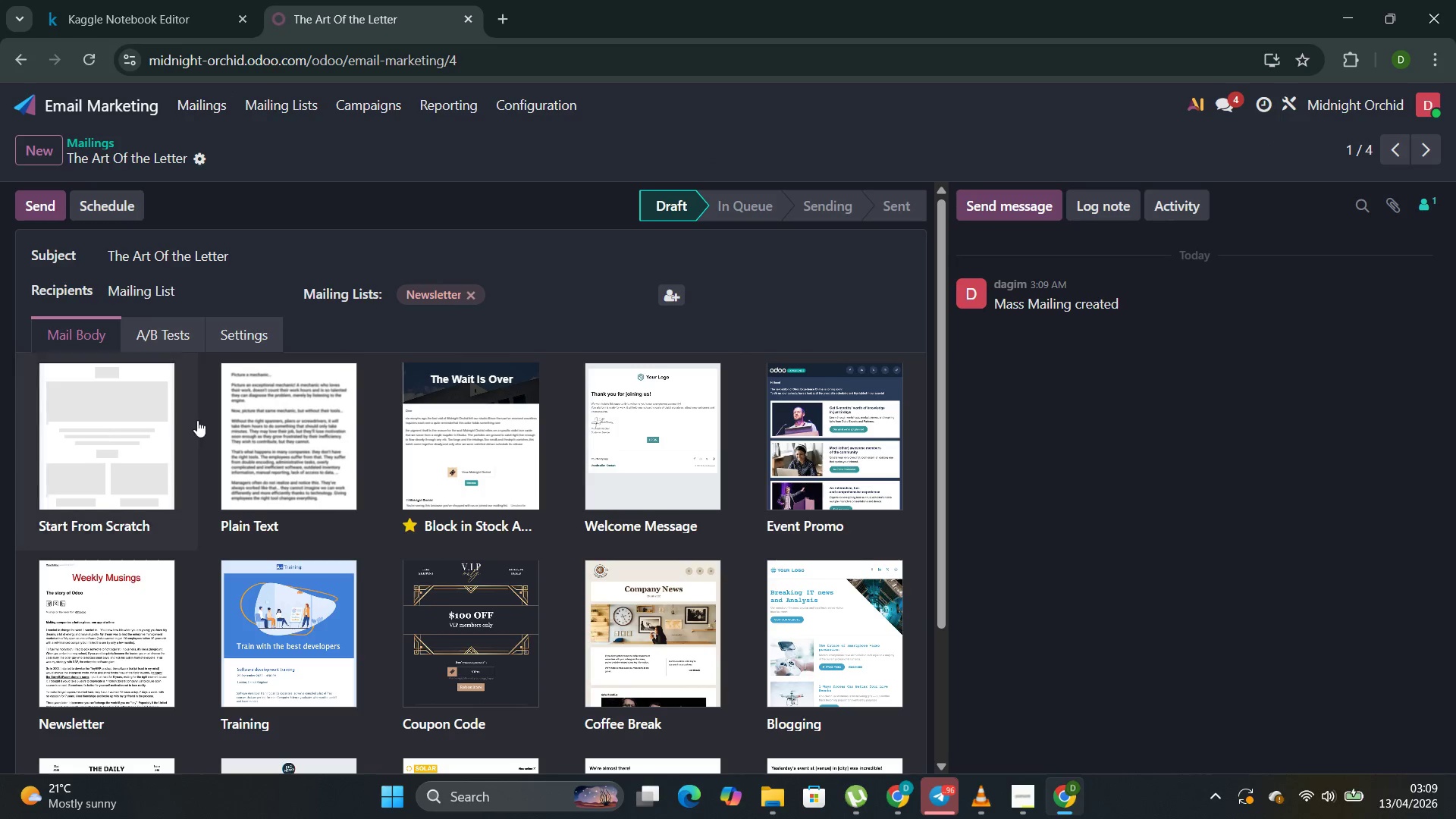 
left_click([146, 434])
 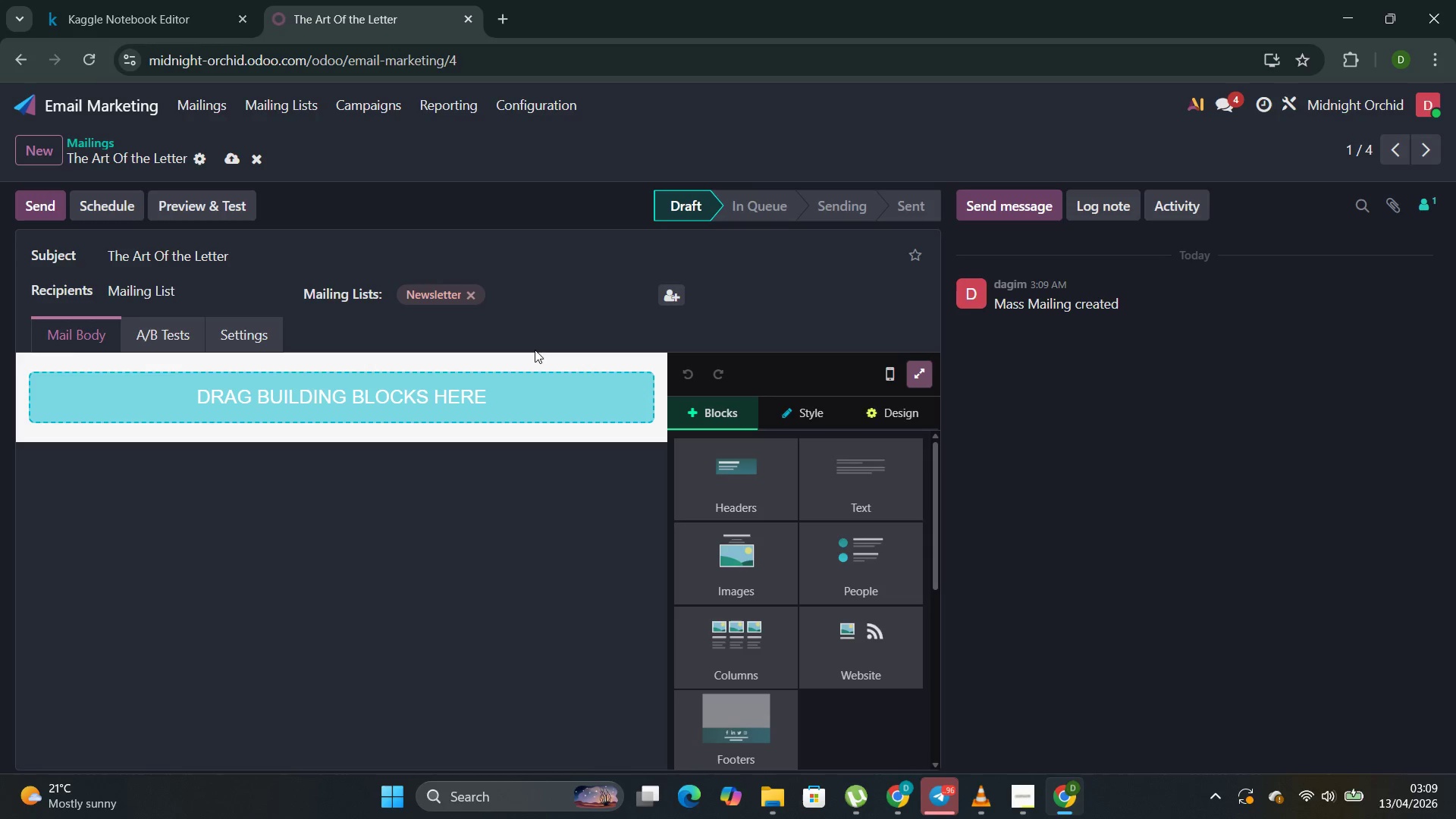 
left_click([750, 573])
 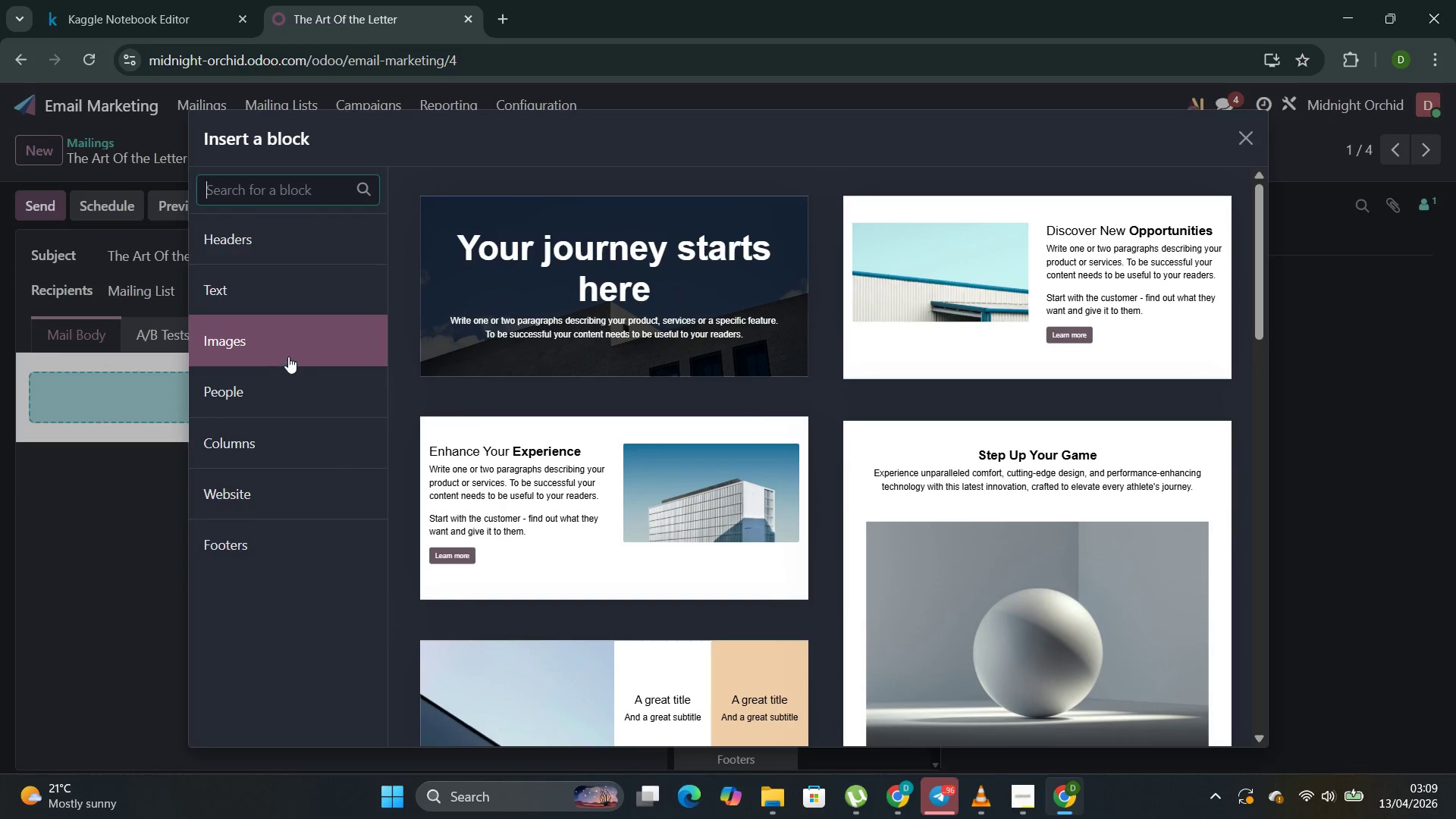 
left_click([736, 274])
 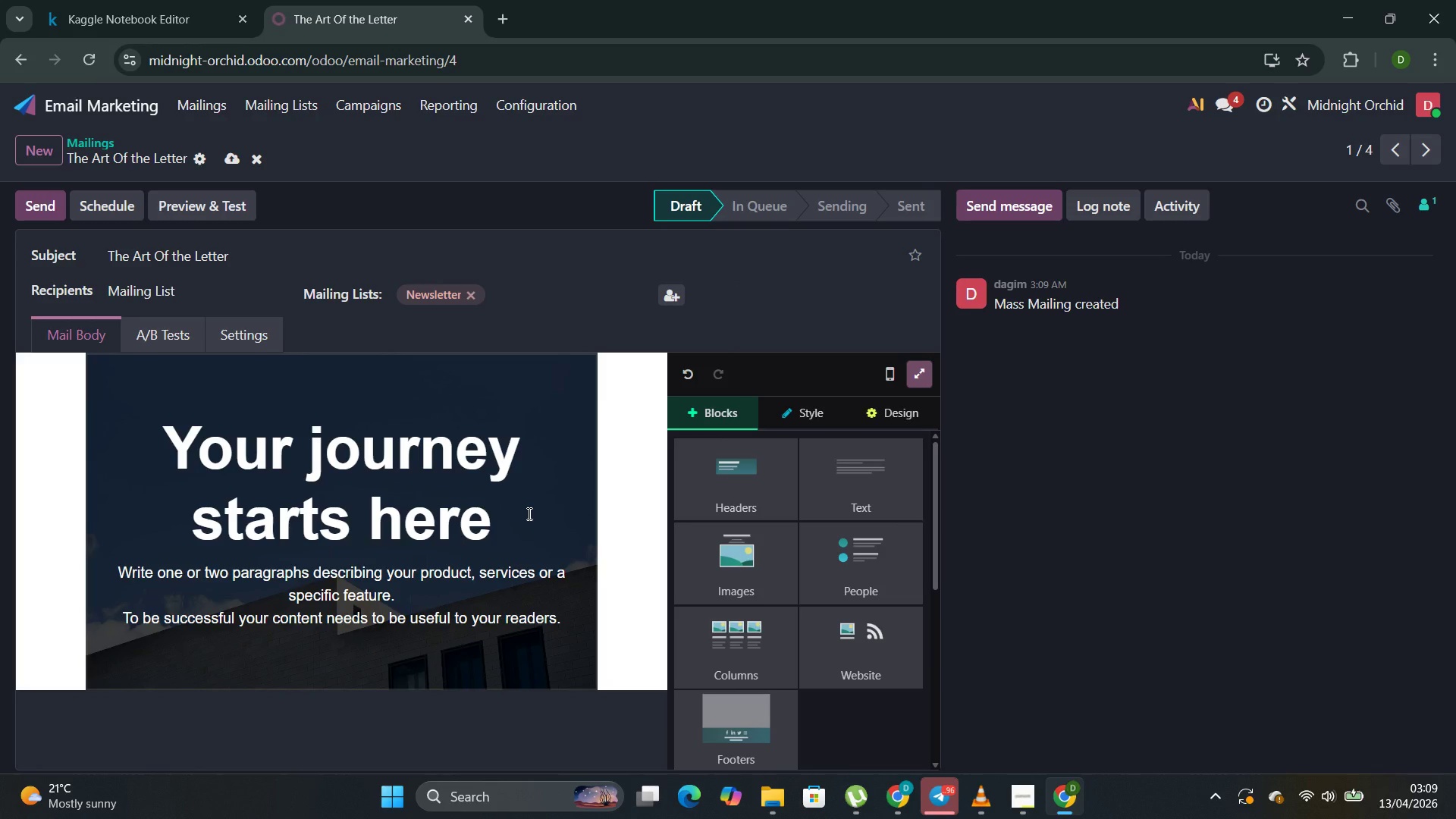 
wait(10.09)
 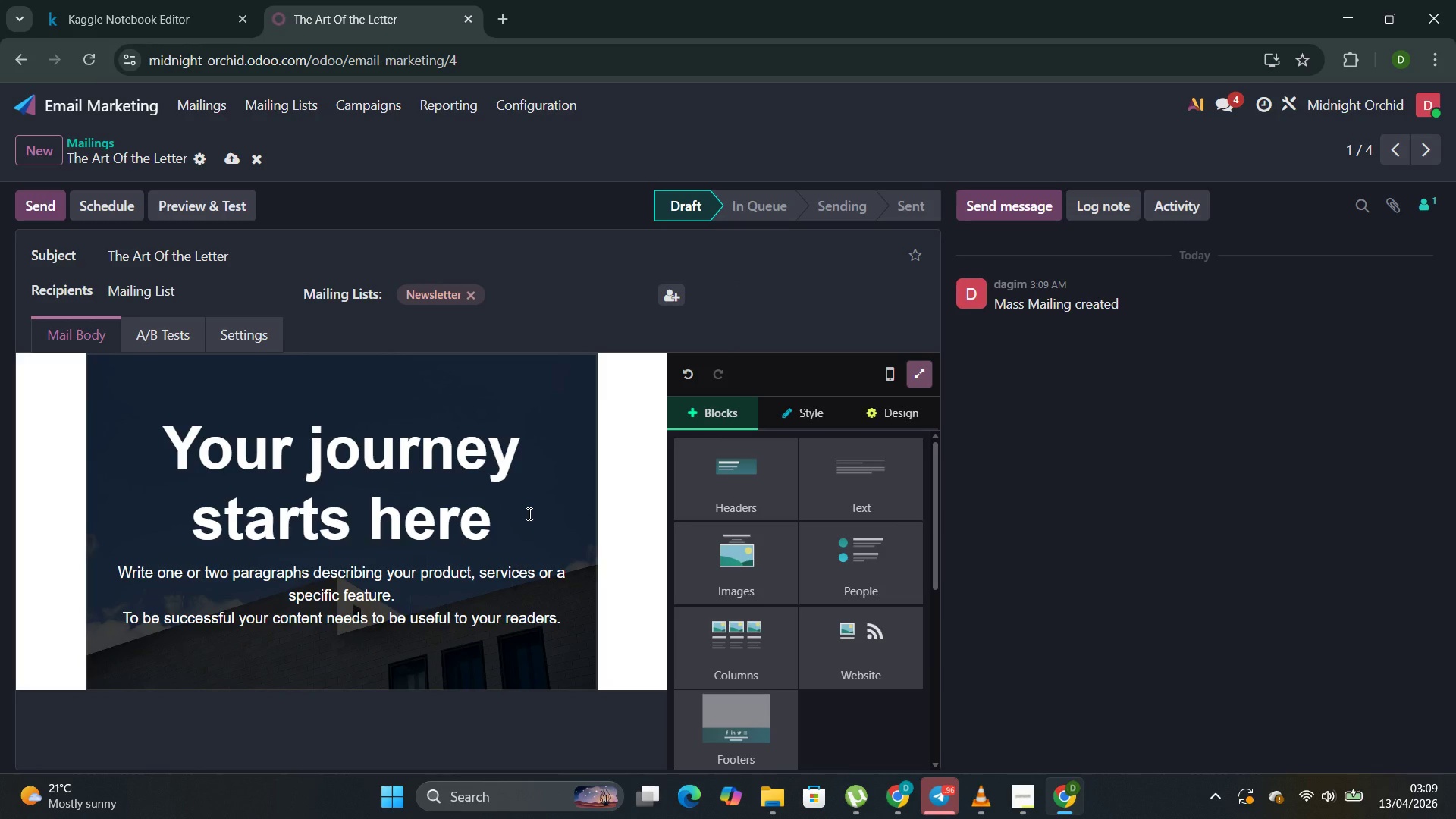 
left_click_drag(start_coordinate=[472, 533], to_coordinate=[453, 529])
 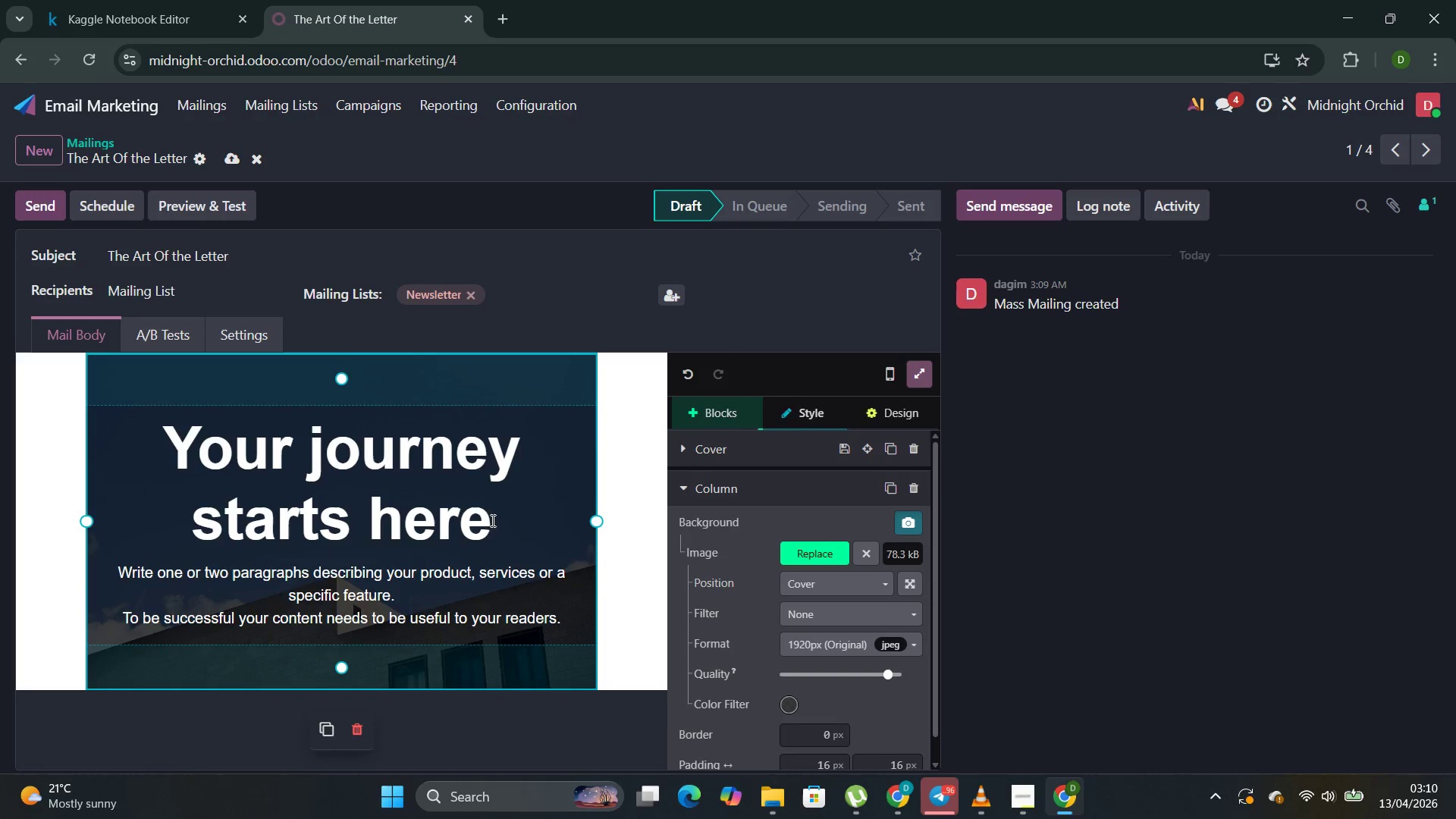 
left_click_drag(start_coordinate=[491, 520], to_coordinate=[135, 447])
 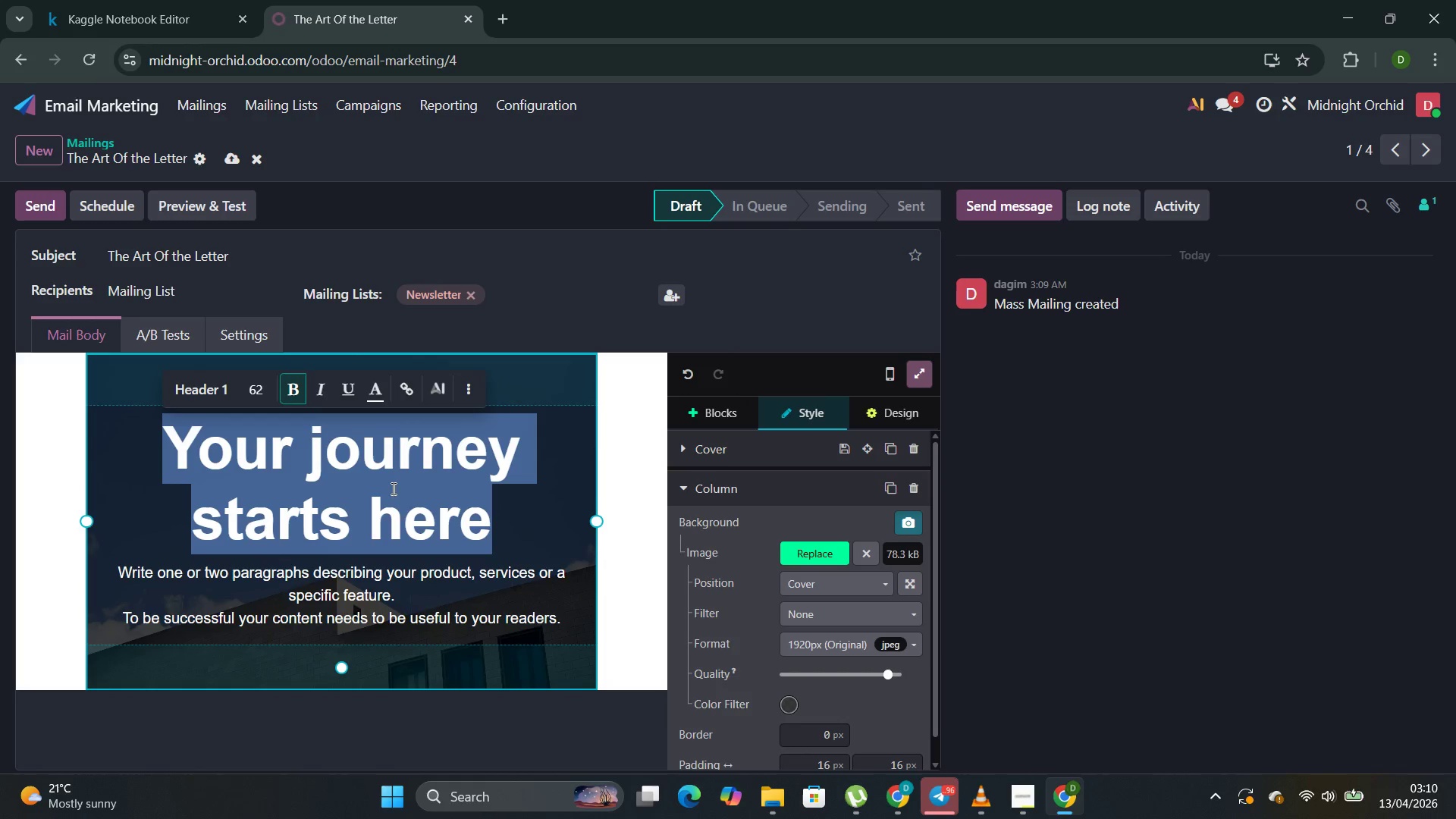 
left_click([488, 531])
 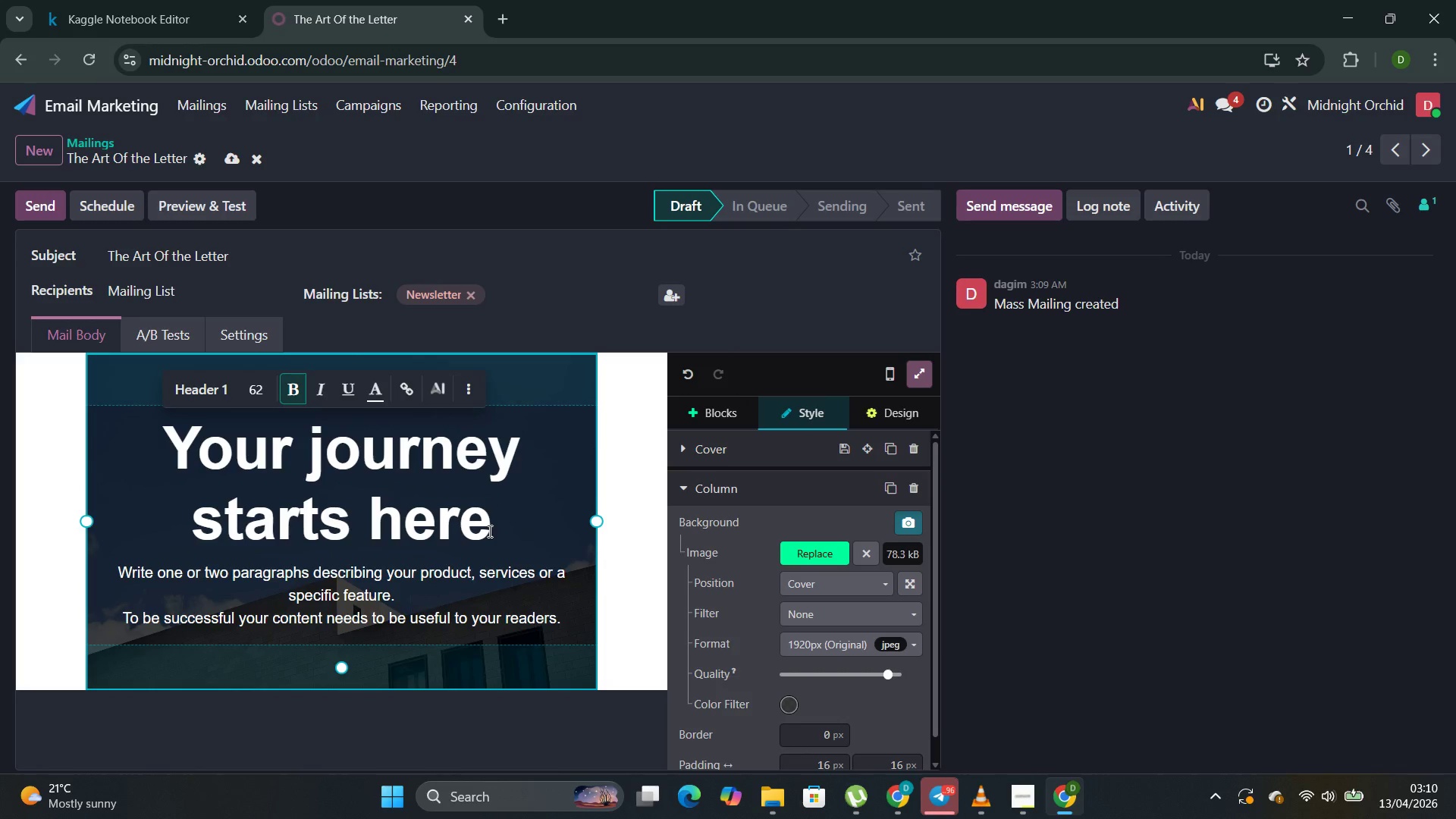 
key(Backspace)
 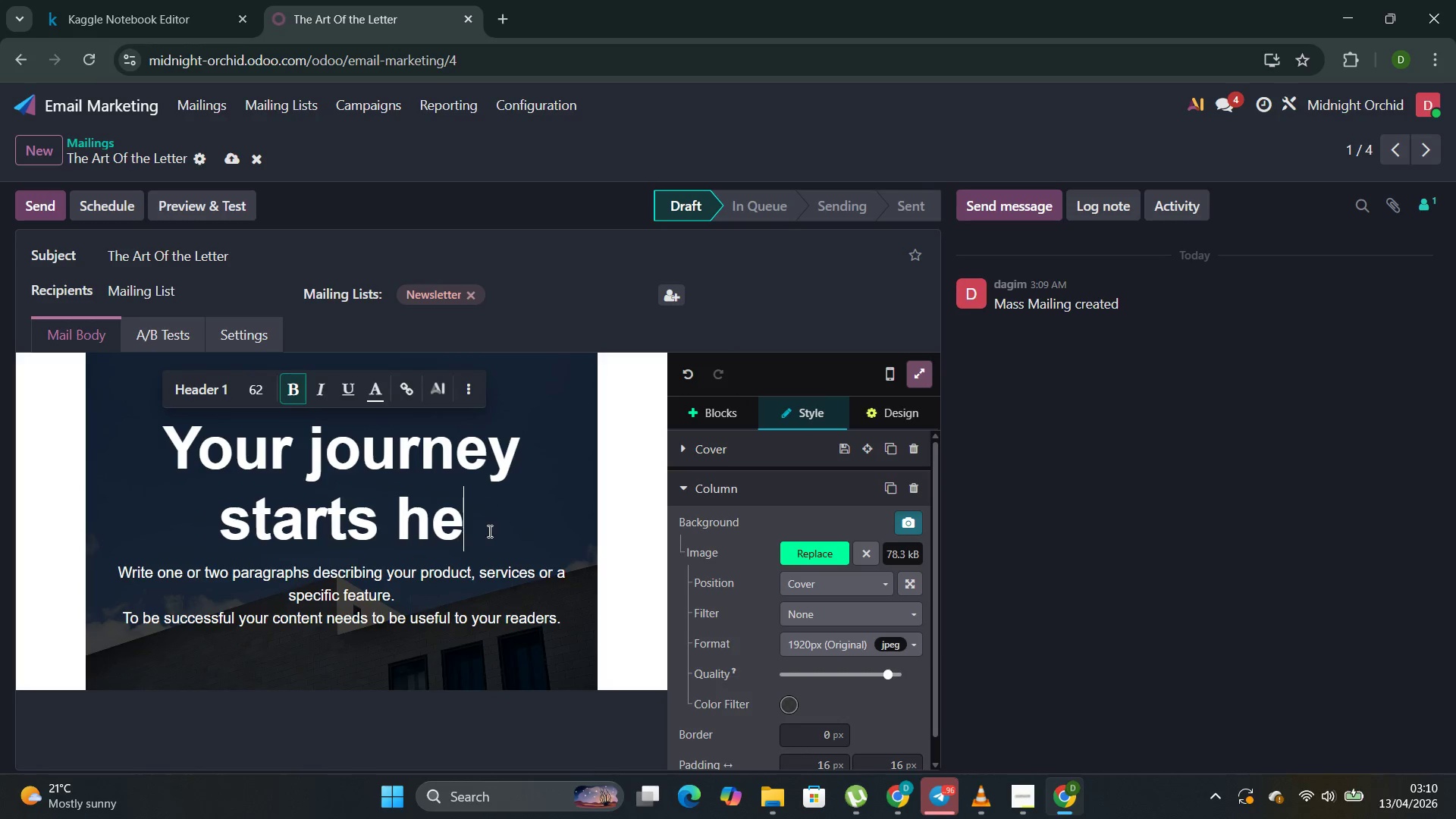 
key(Backspace)
 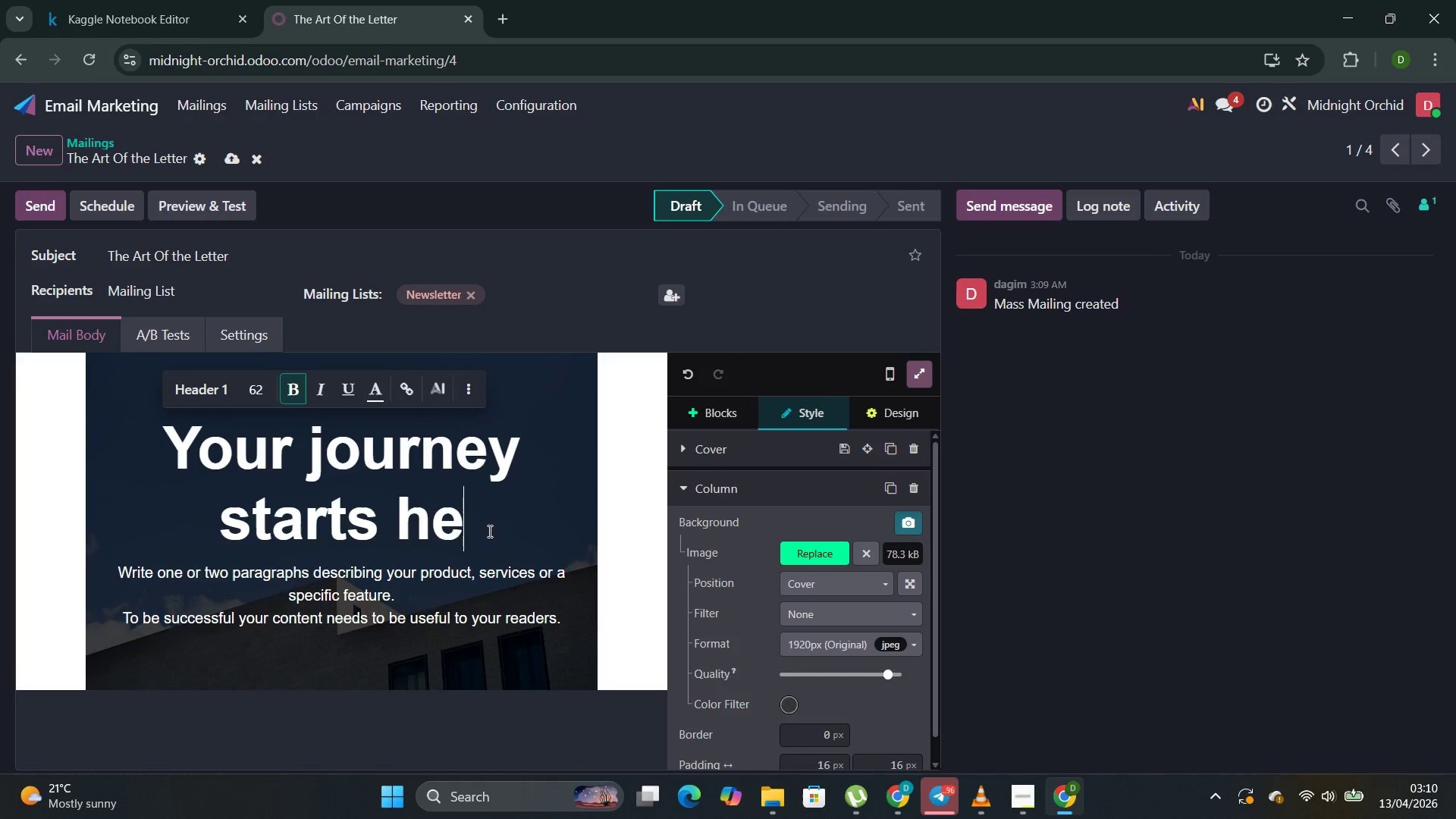 
key(Backspace)
 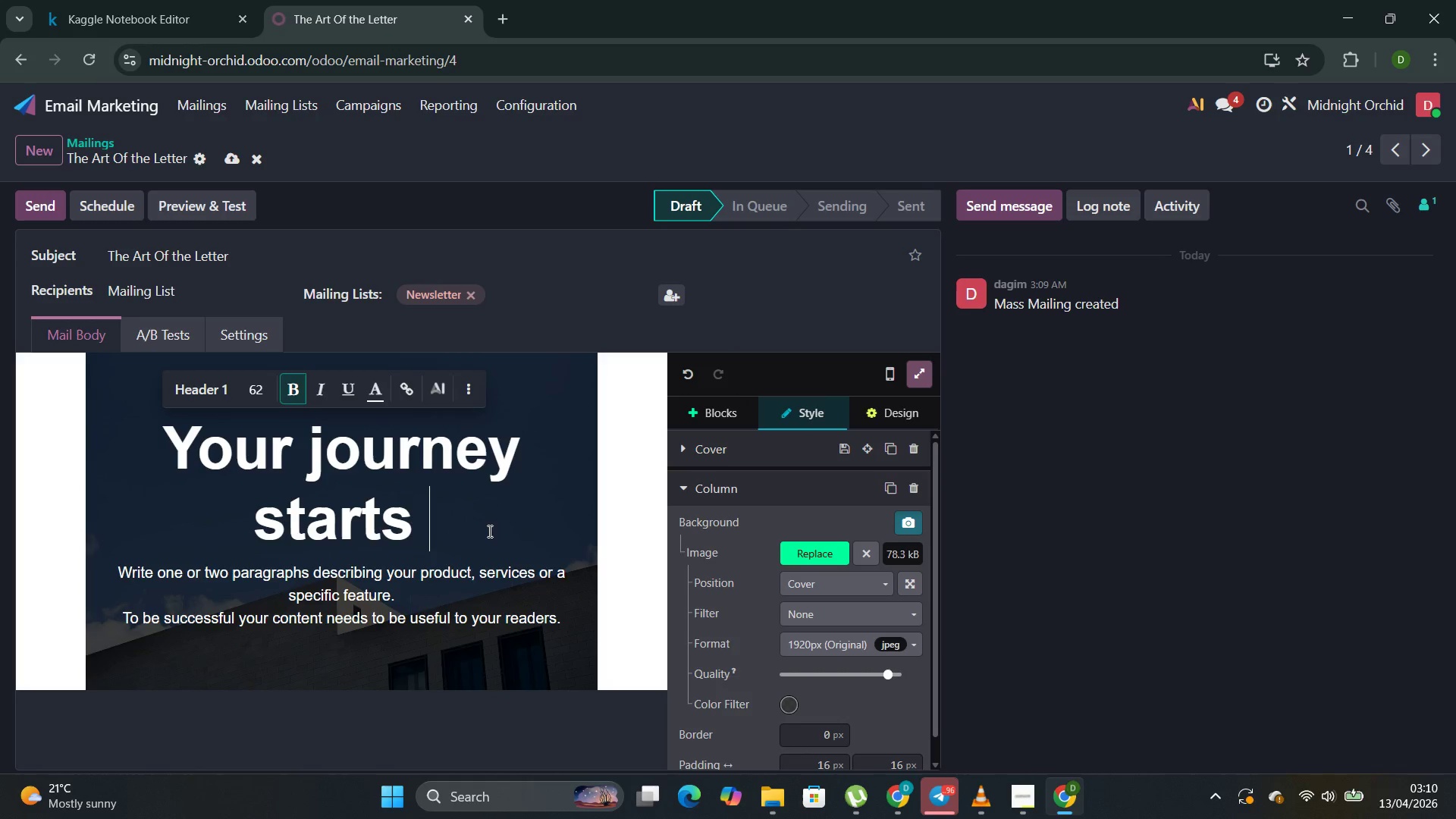 
key(Backspace)
 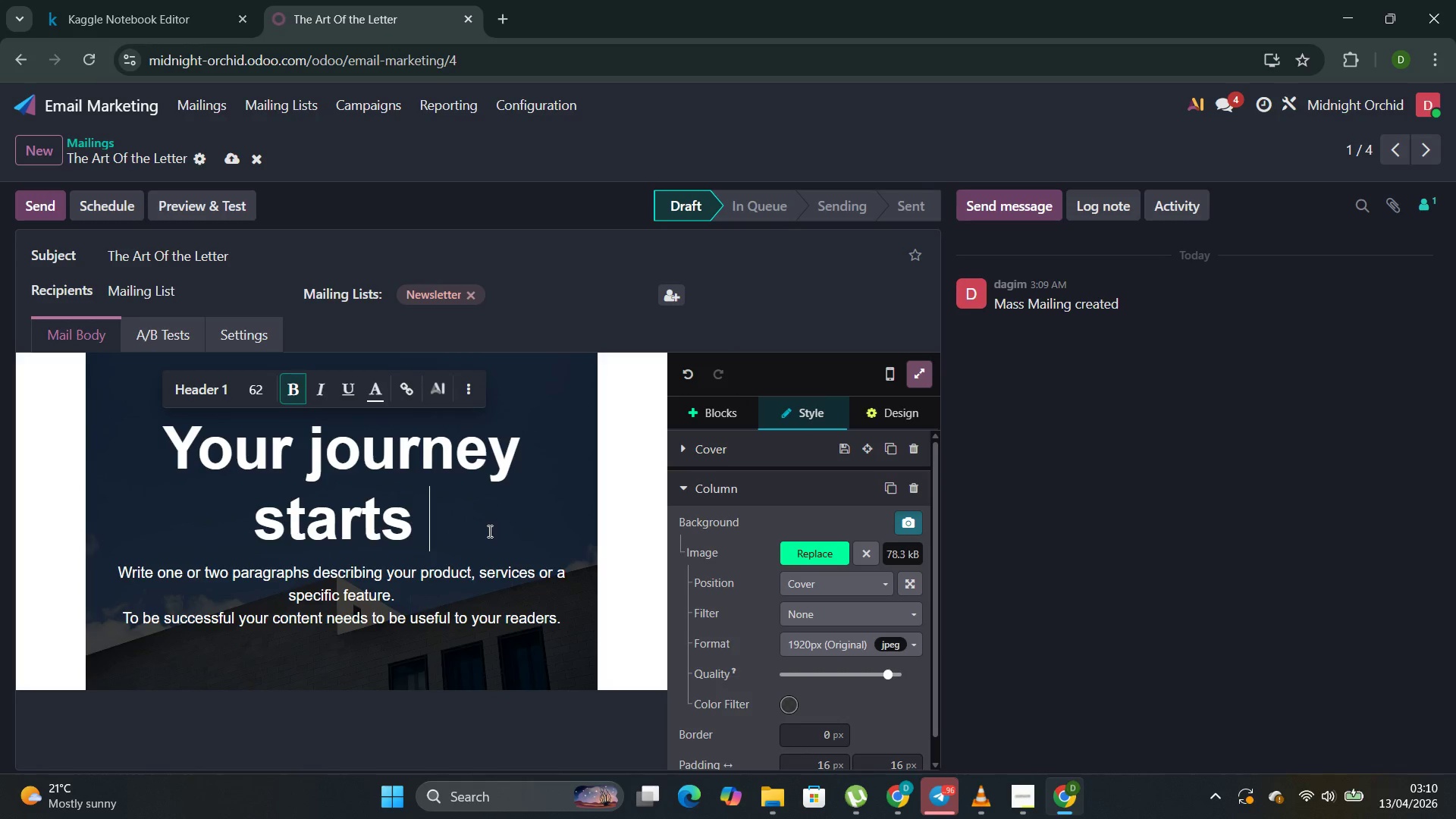 
key(Backspace)
 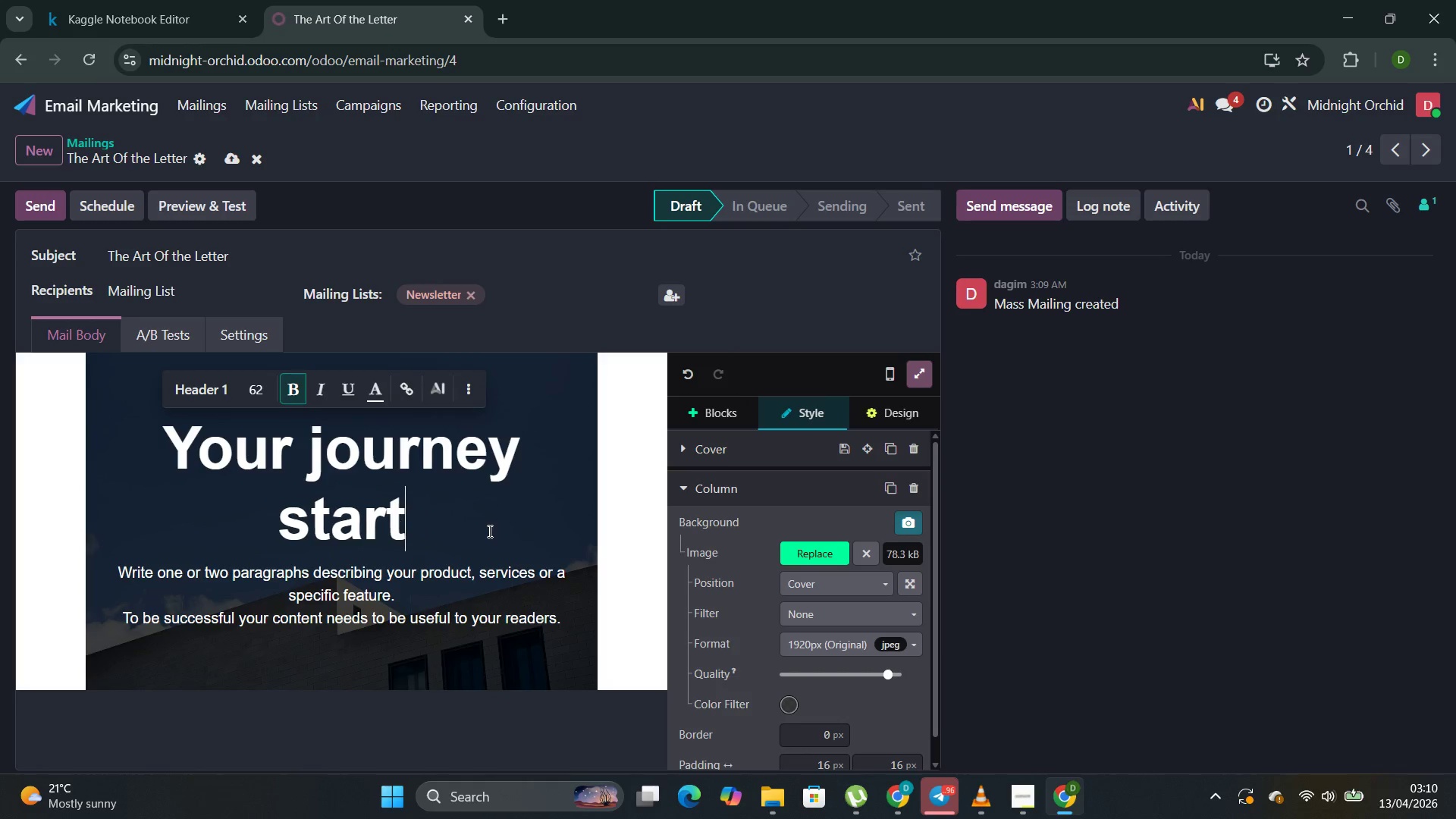 
key(Backspace)
 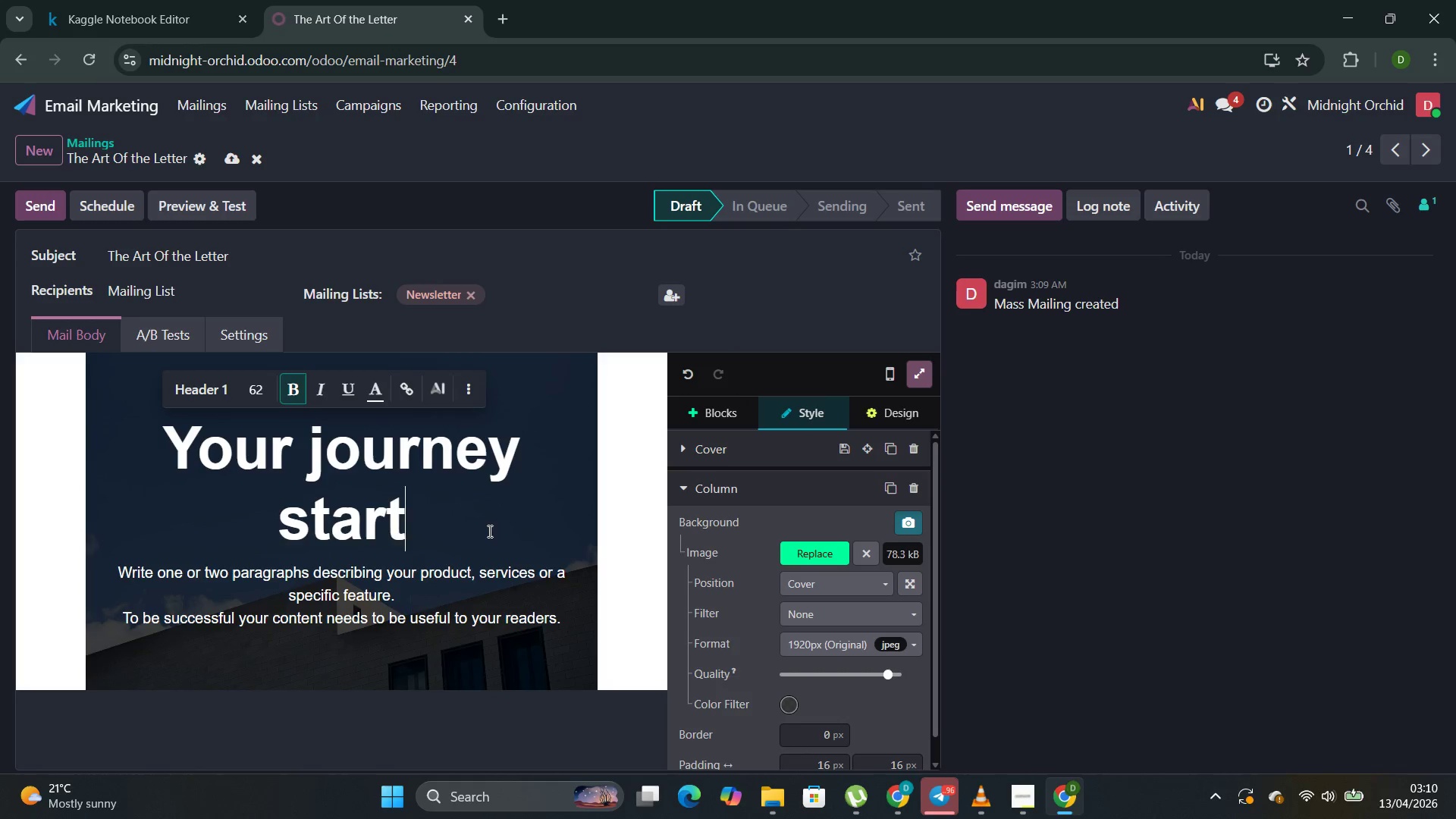 
key(Backspace)
 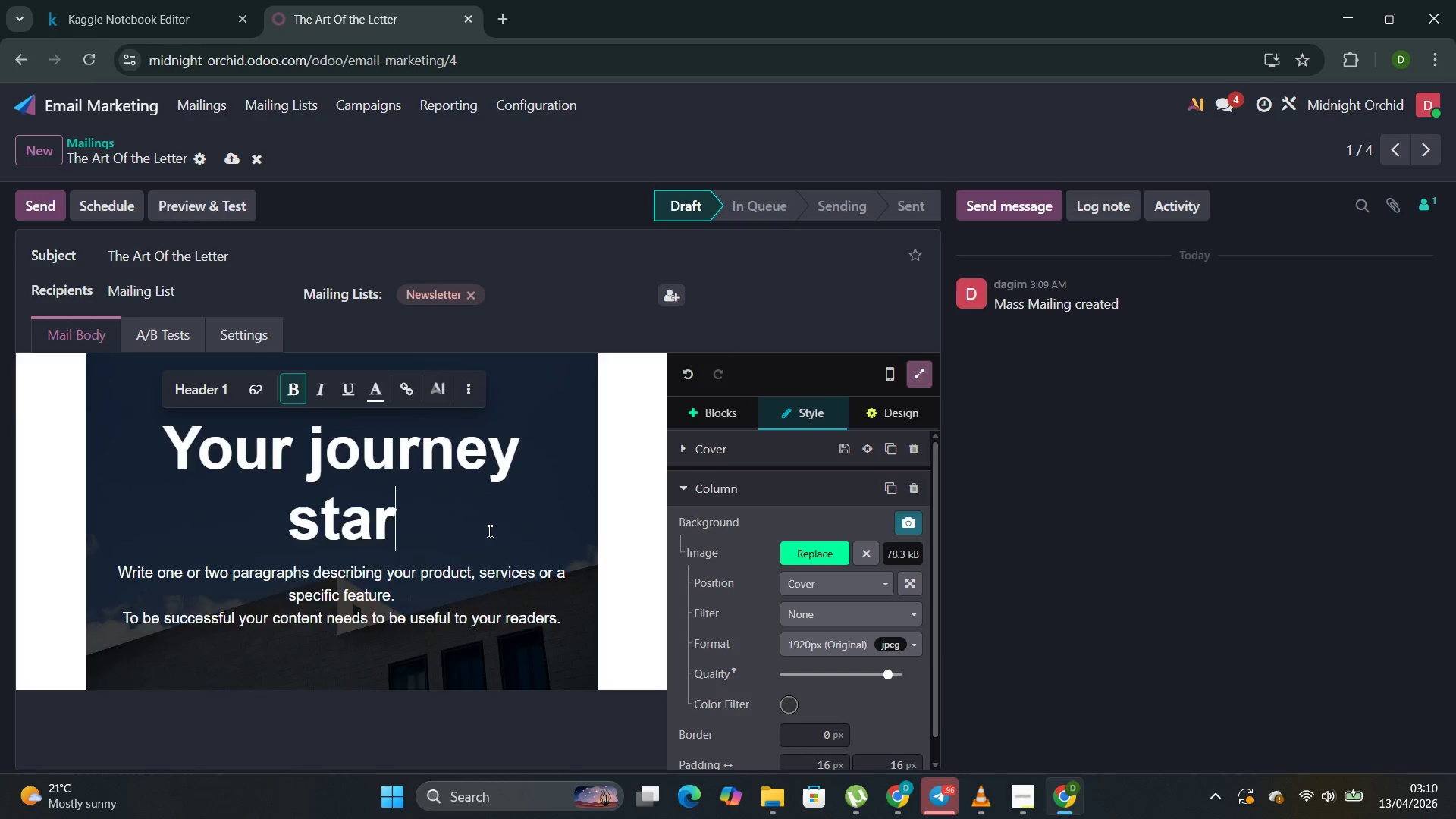 
key(Backspace)
 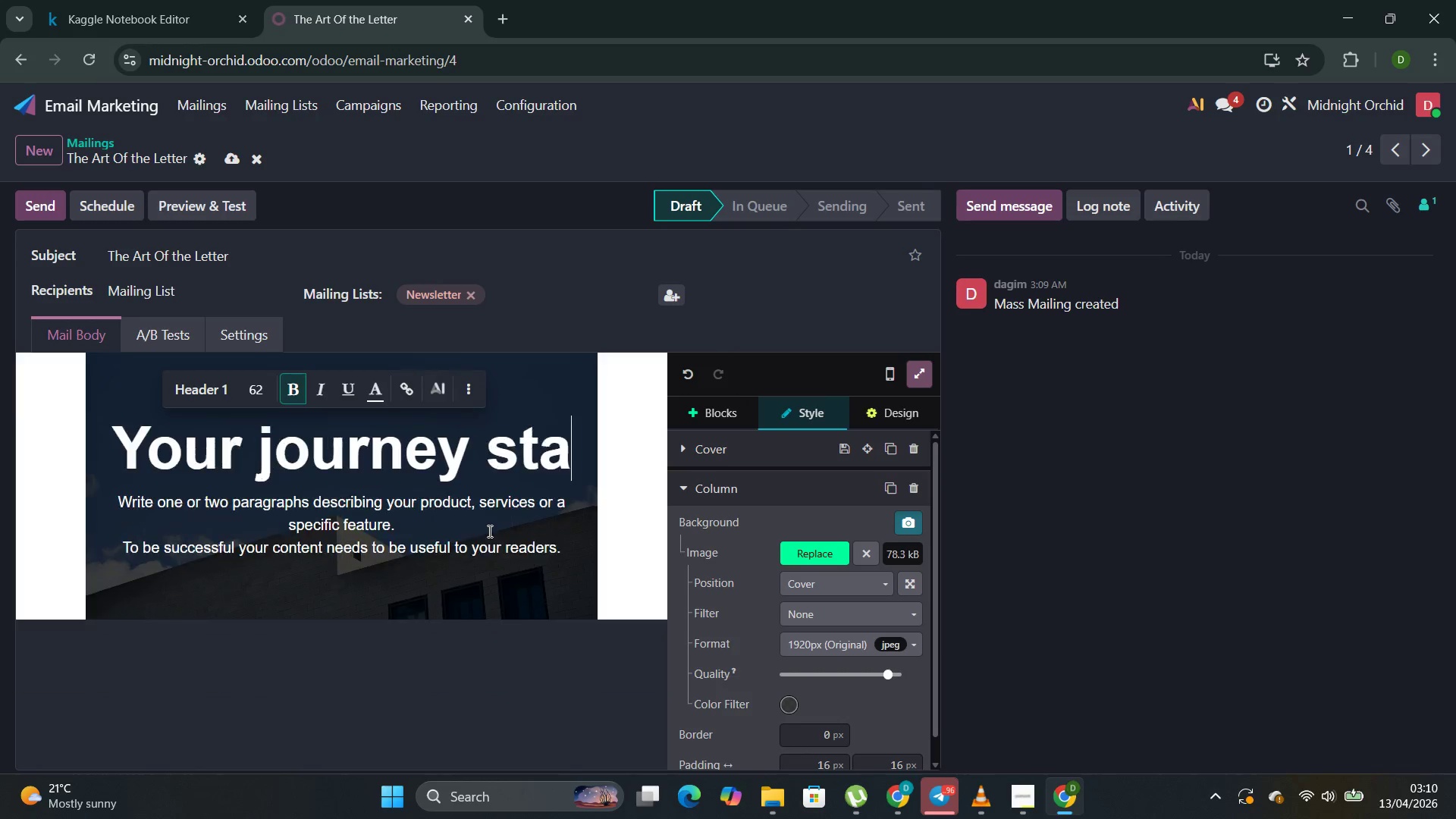 
key(Backspace)
 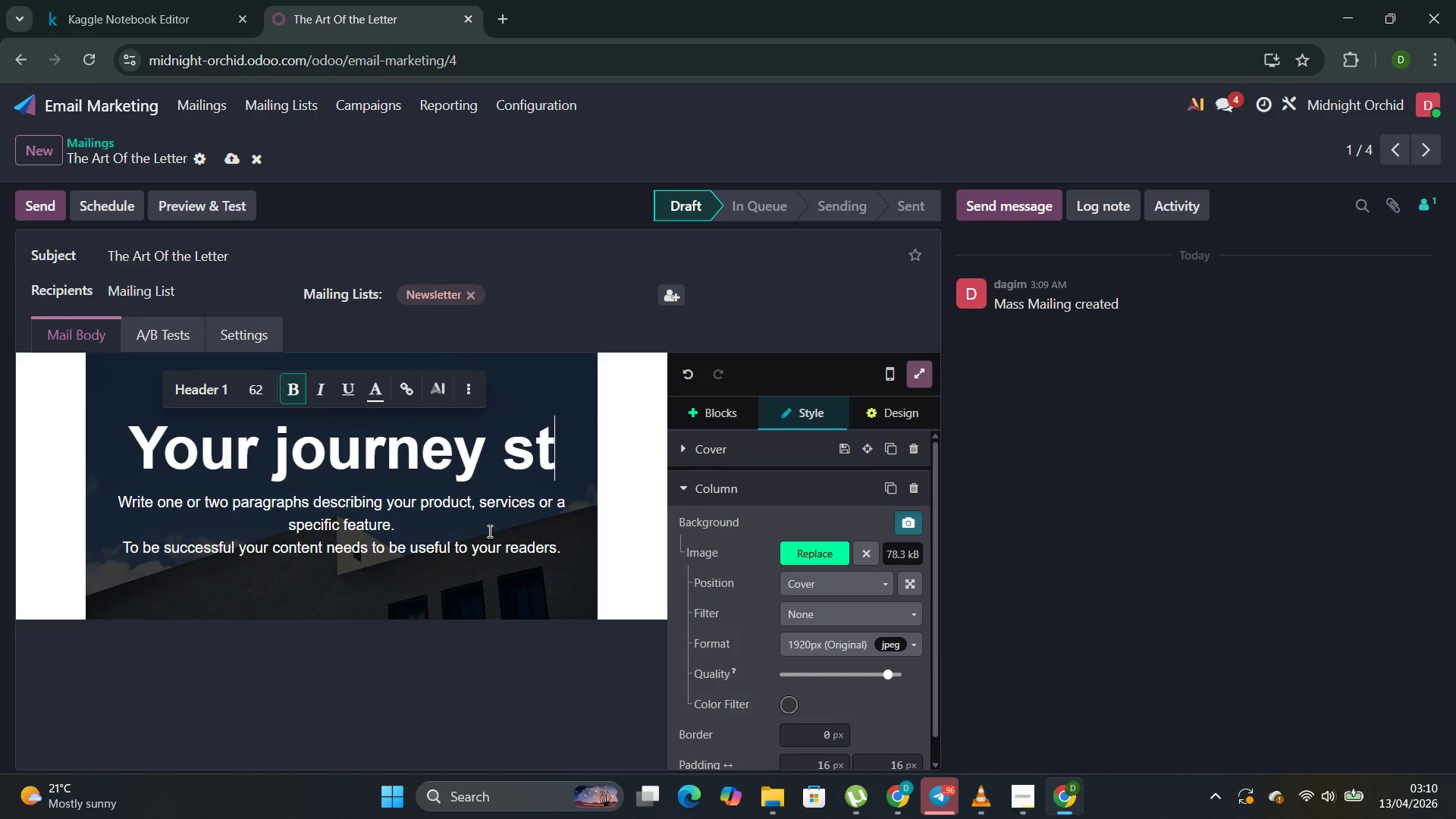 
key(Backspace)
 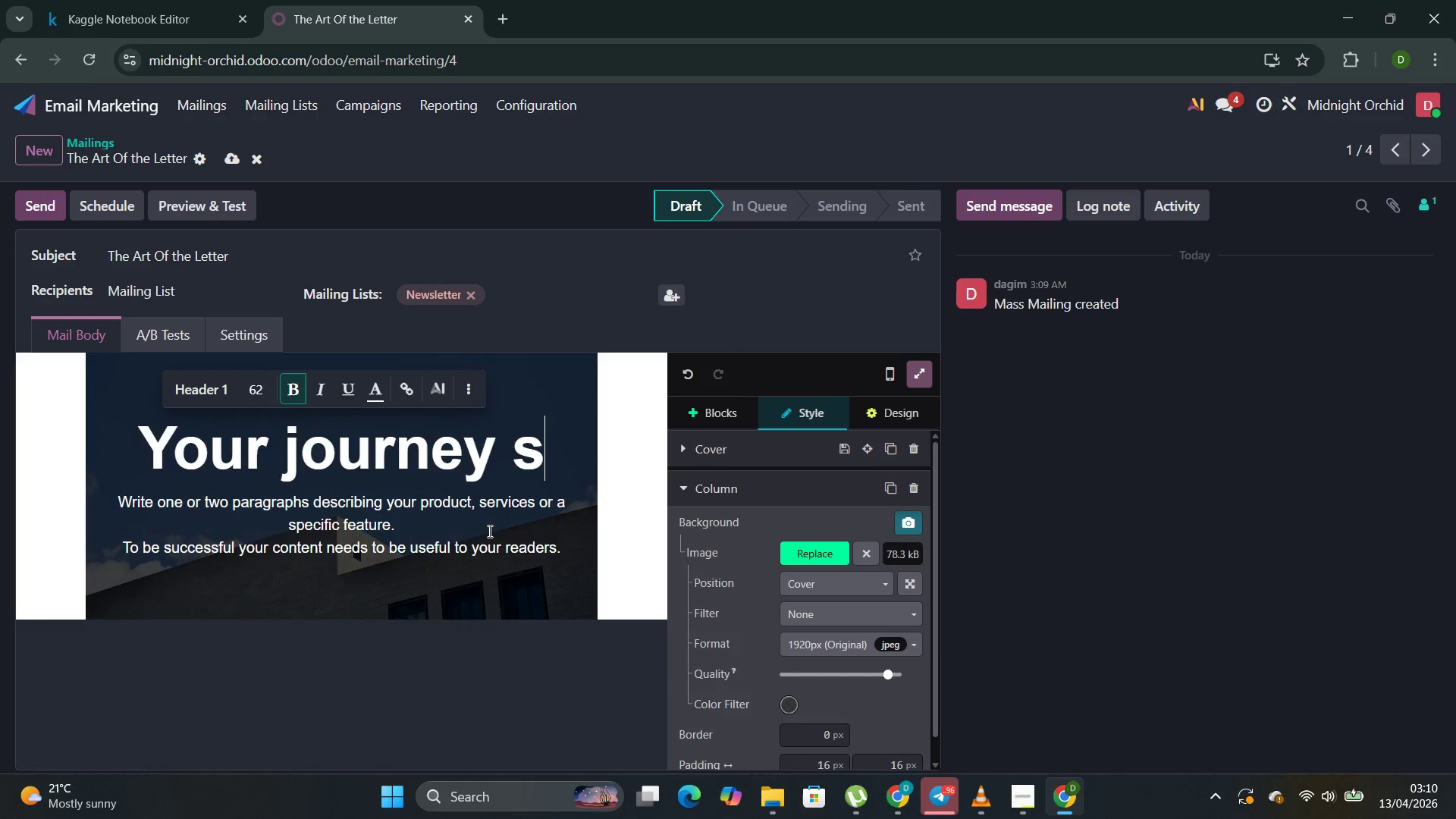 
key(Backspace)
 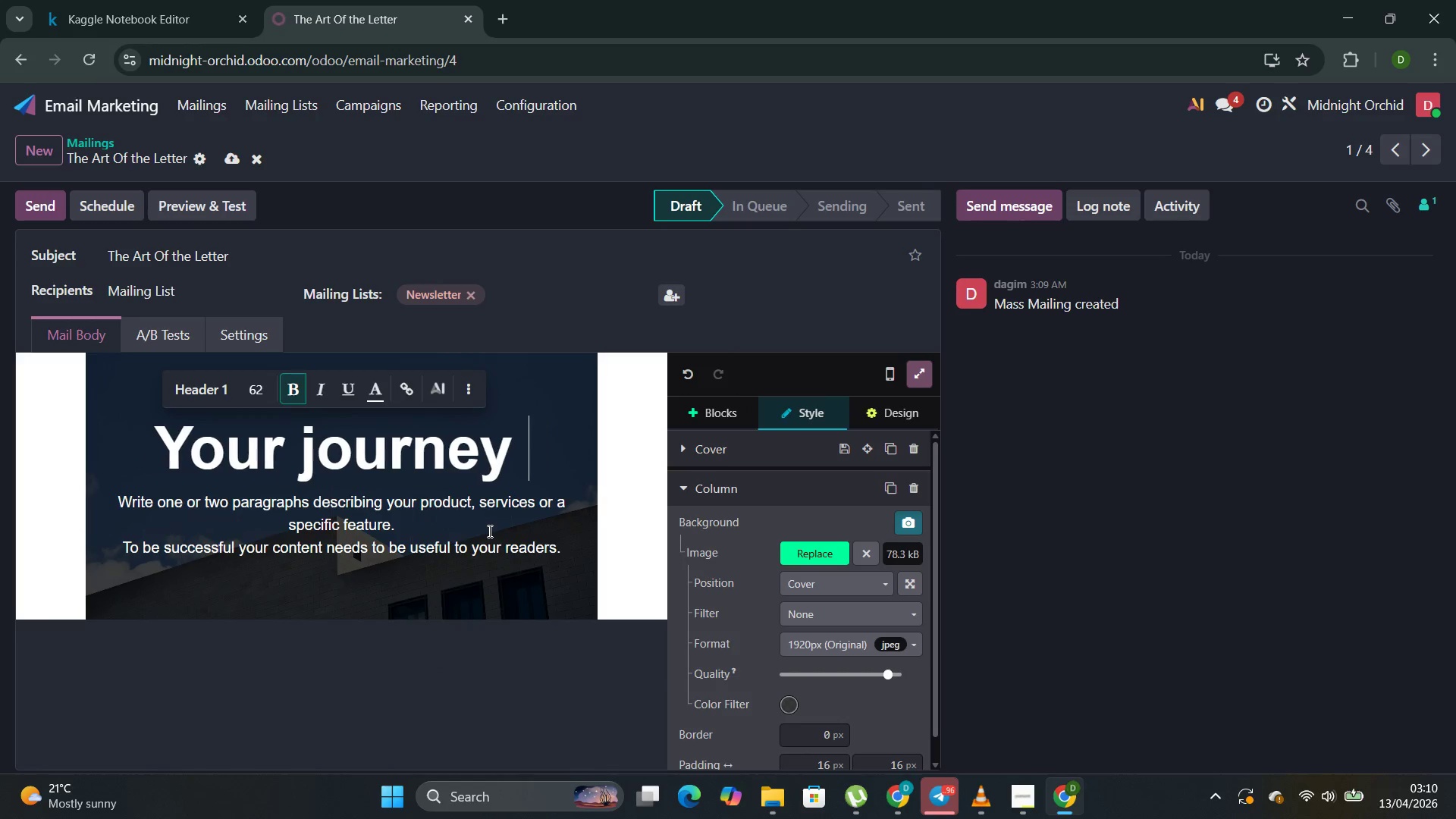 
key(Backspace)
 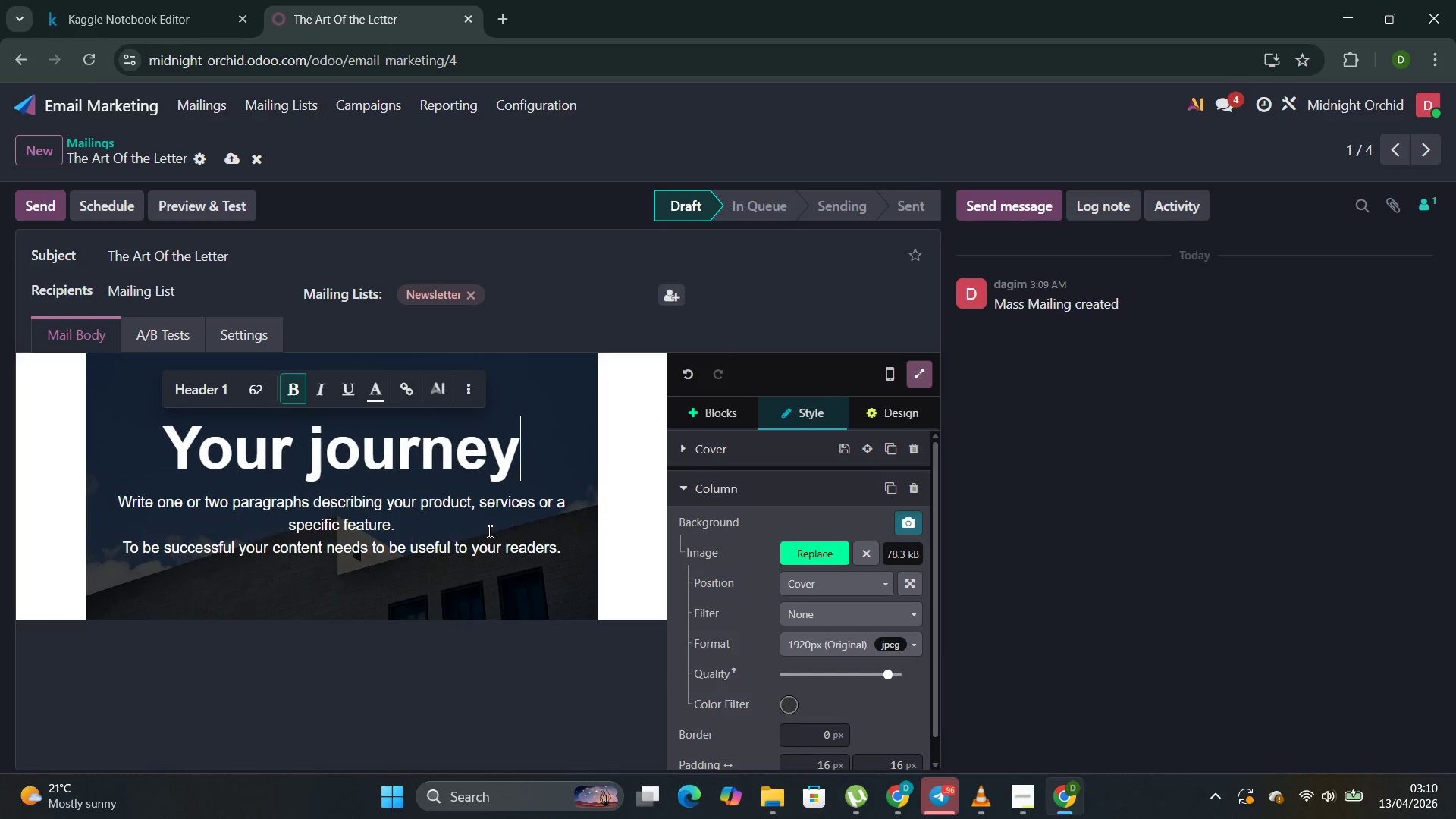 
key(Backspace)
 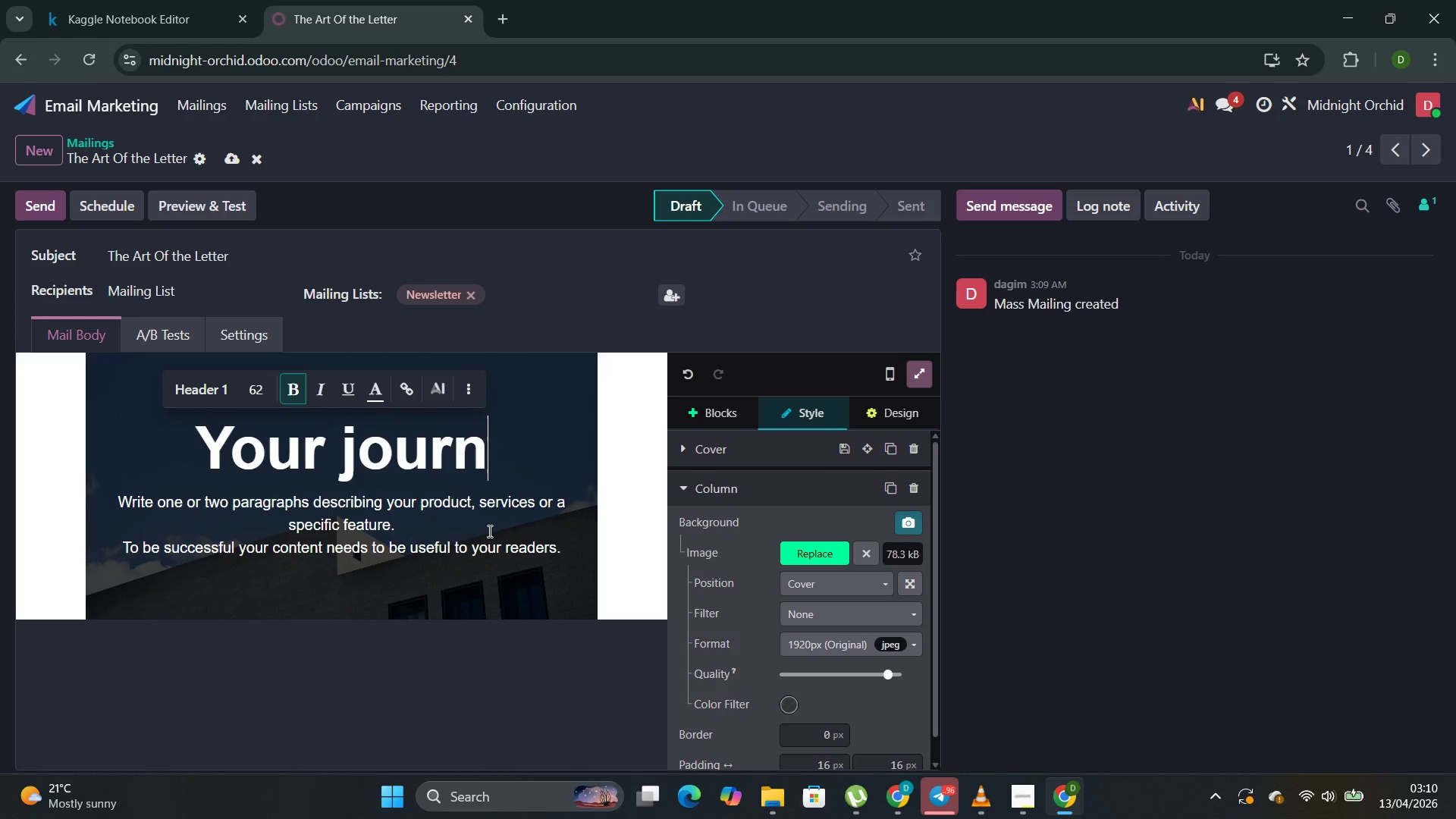 
key(Backspace)
 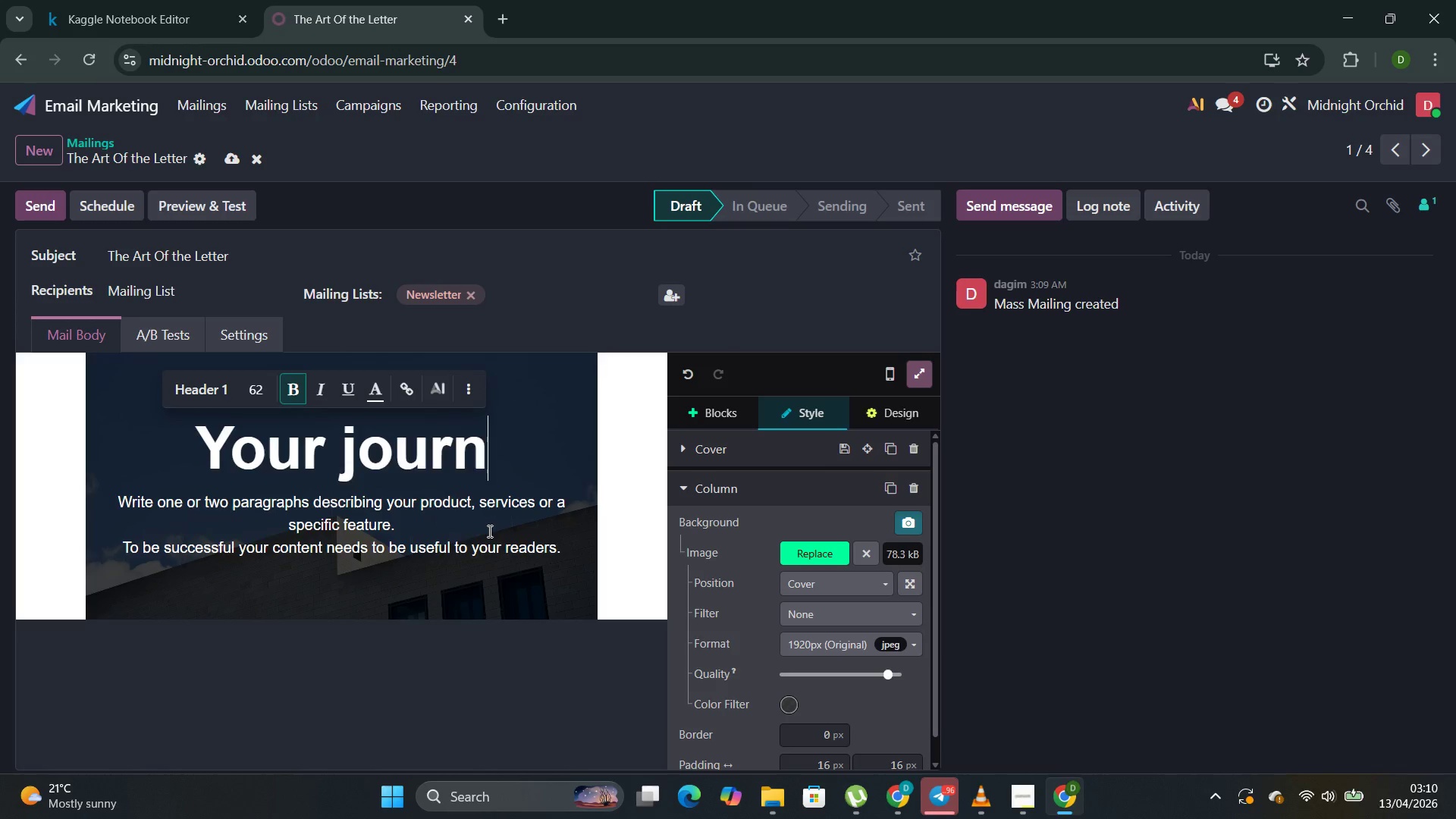 
key(Backspace)
 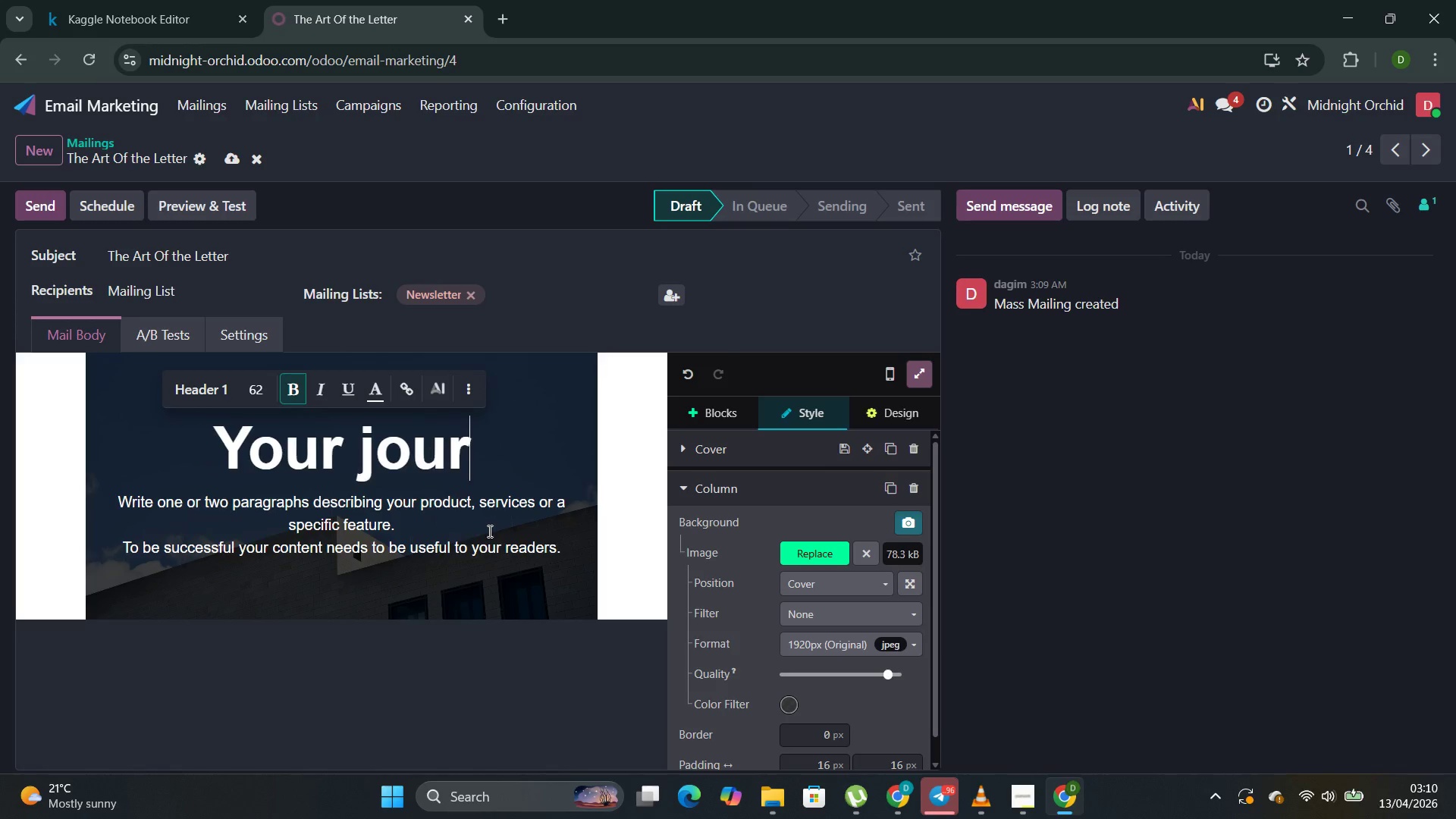 
key(Backspace)
 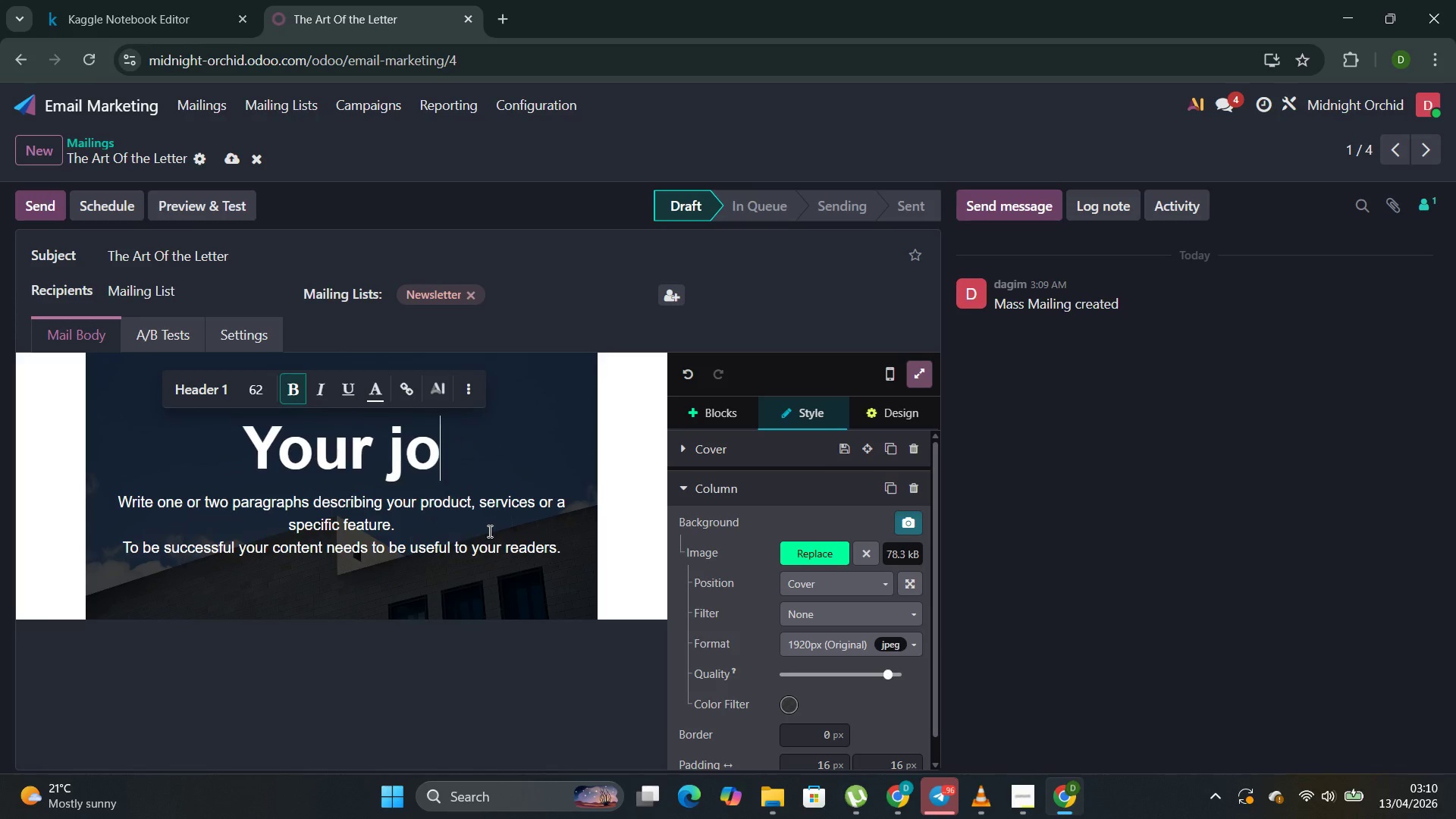 
key(Backspace)
 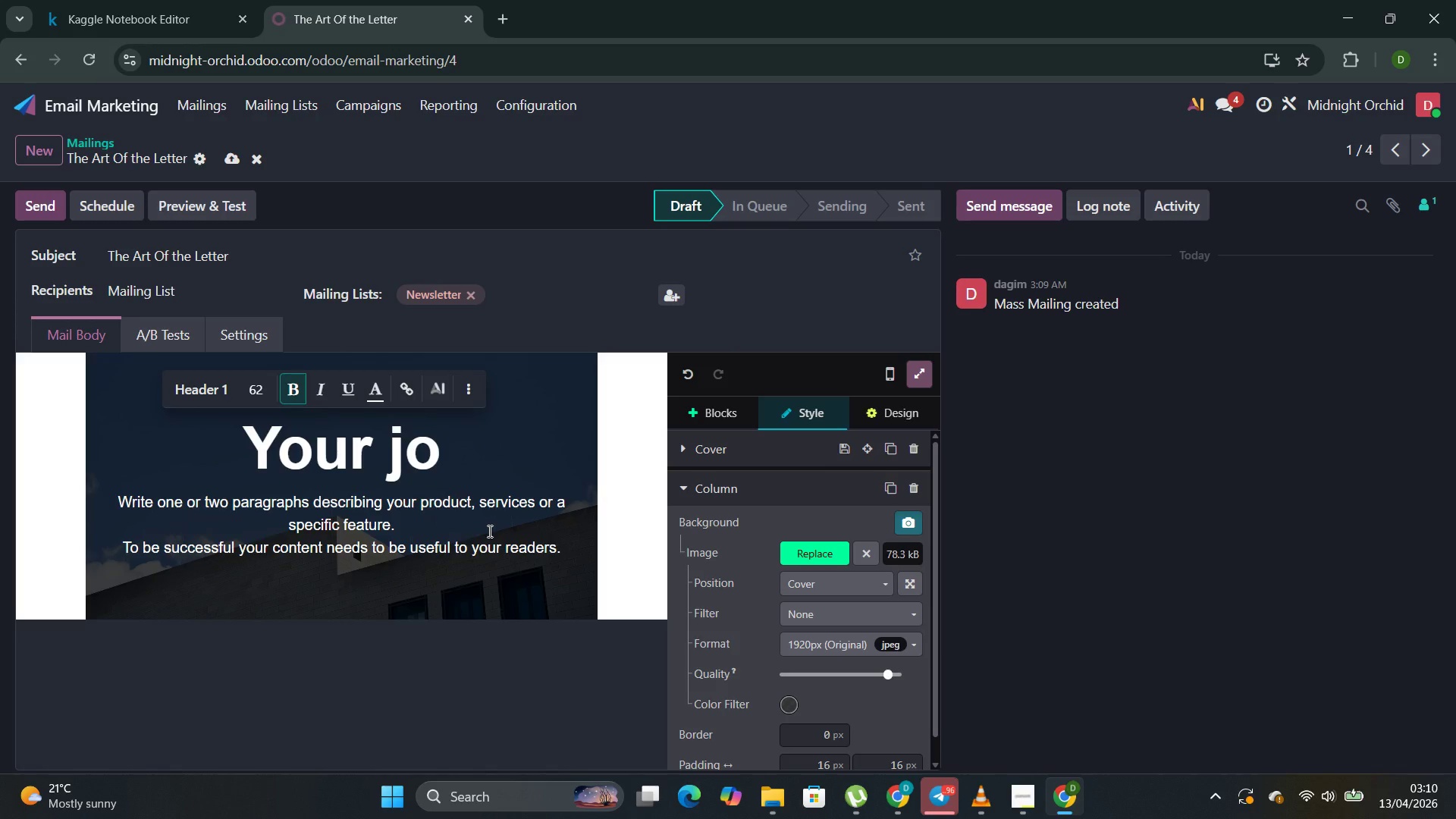 
key(Backspace)
 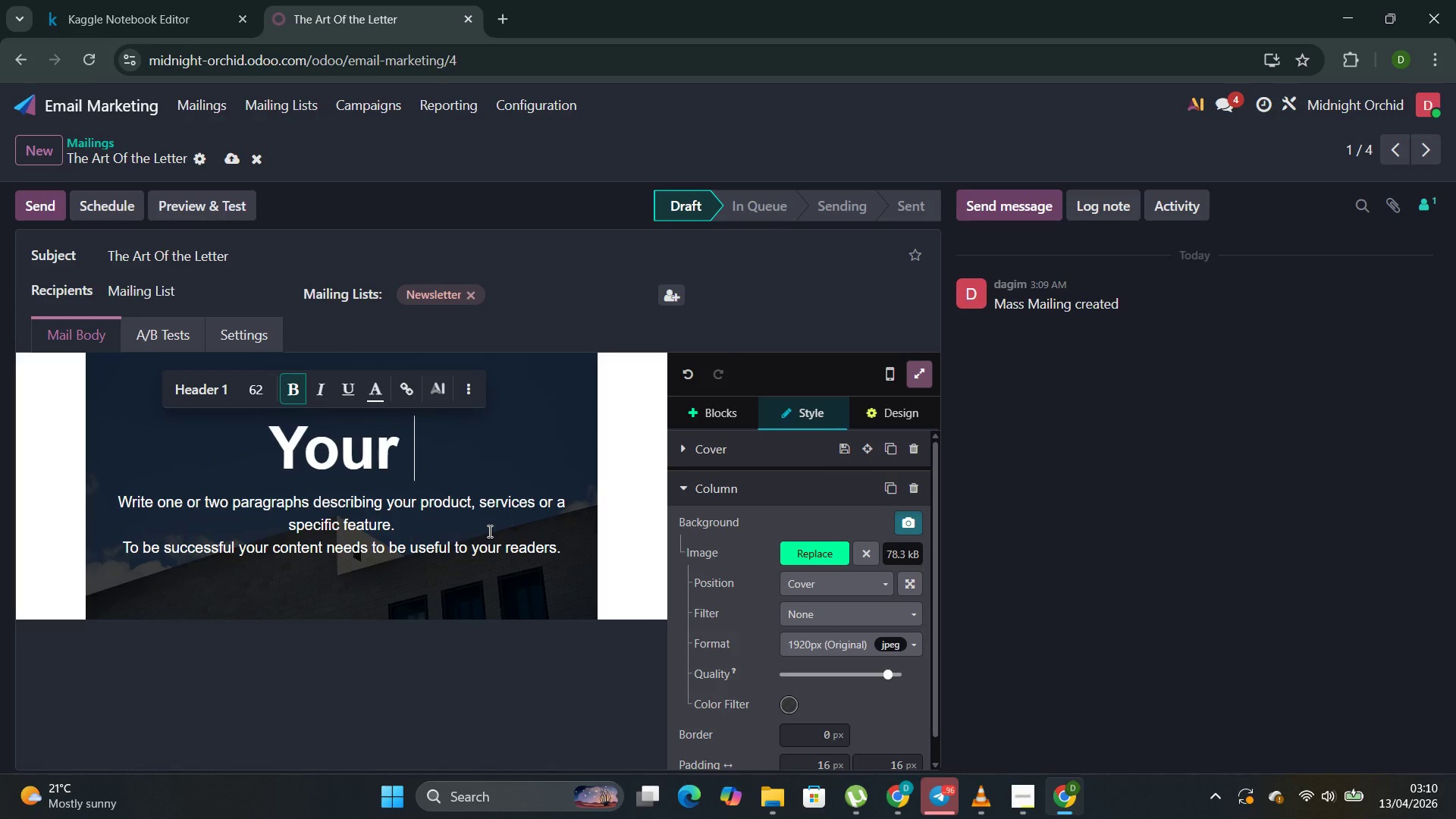 
key(Backspace)
 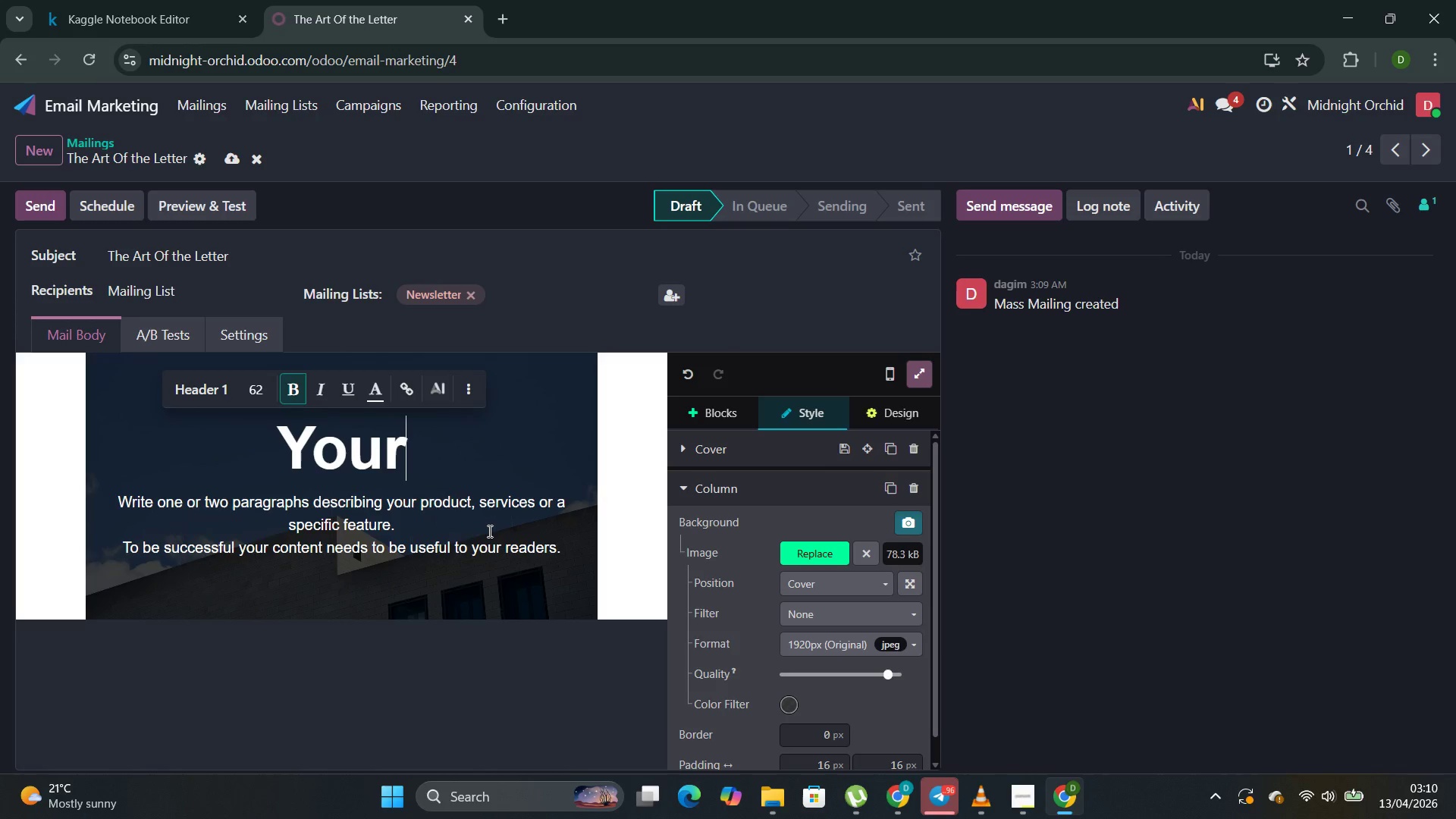 
key(Backspace)
 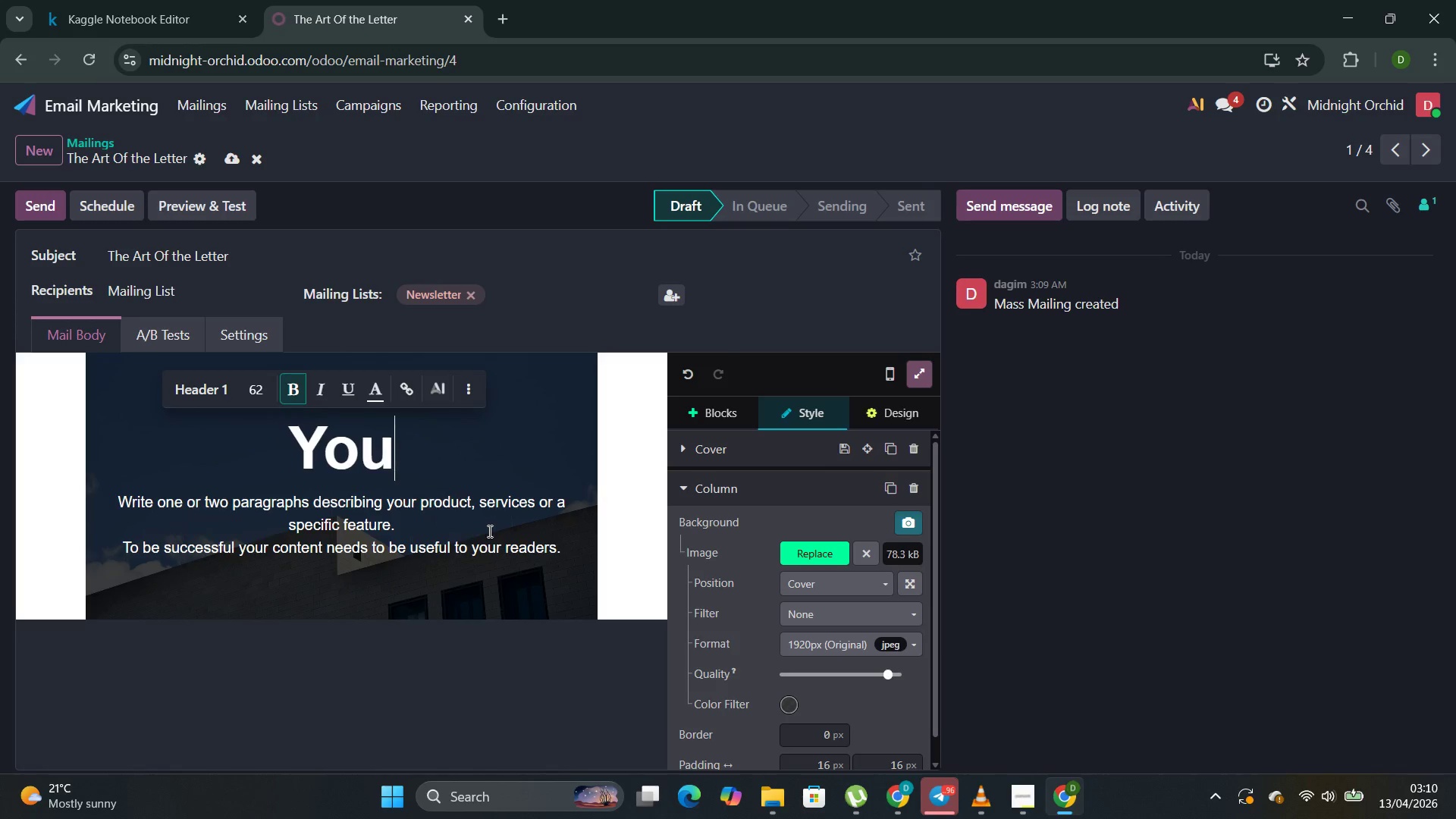 
key(Backspace)
 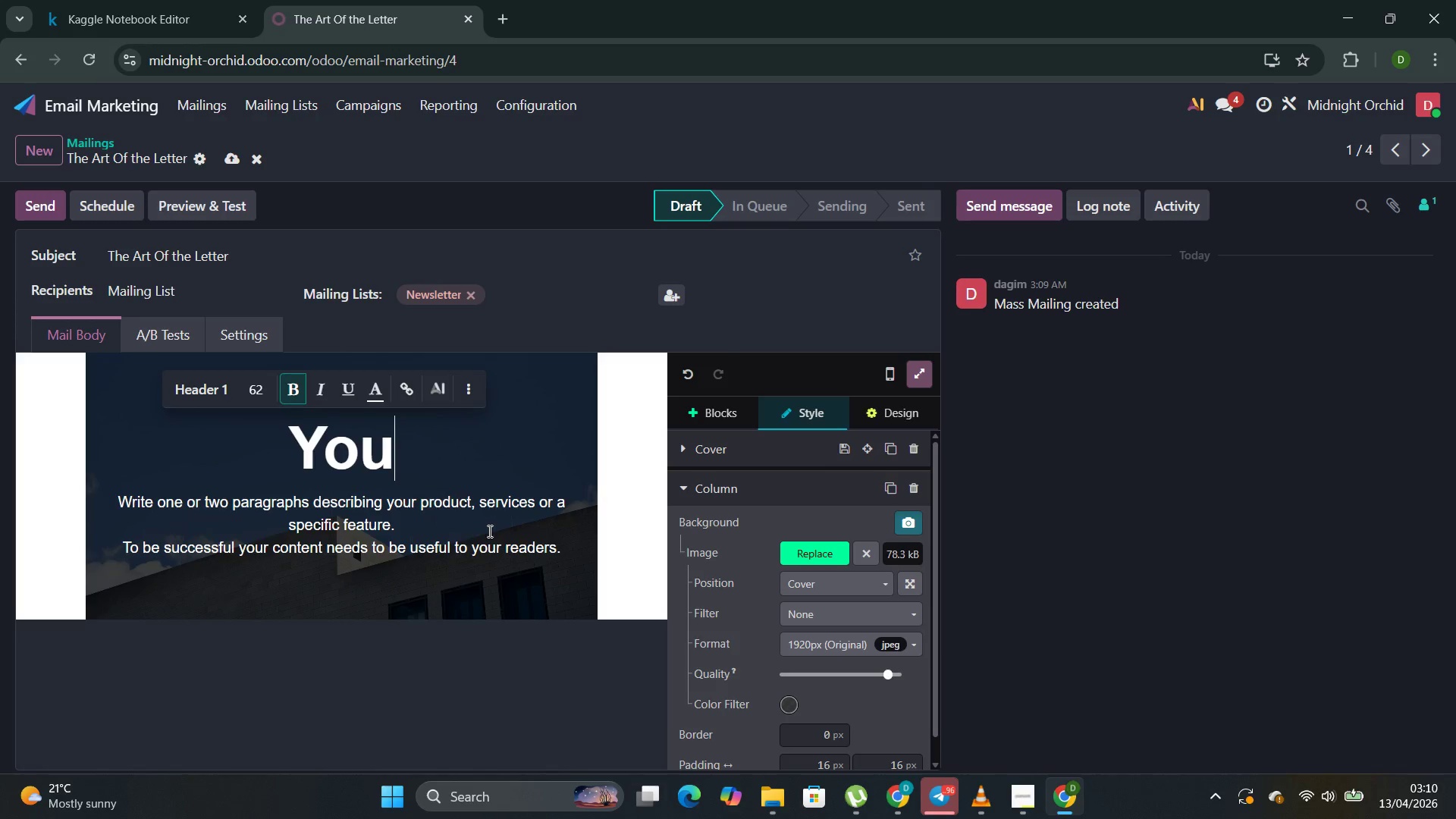 
key(Backspace)
 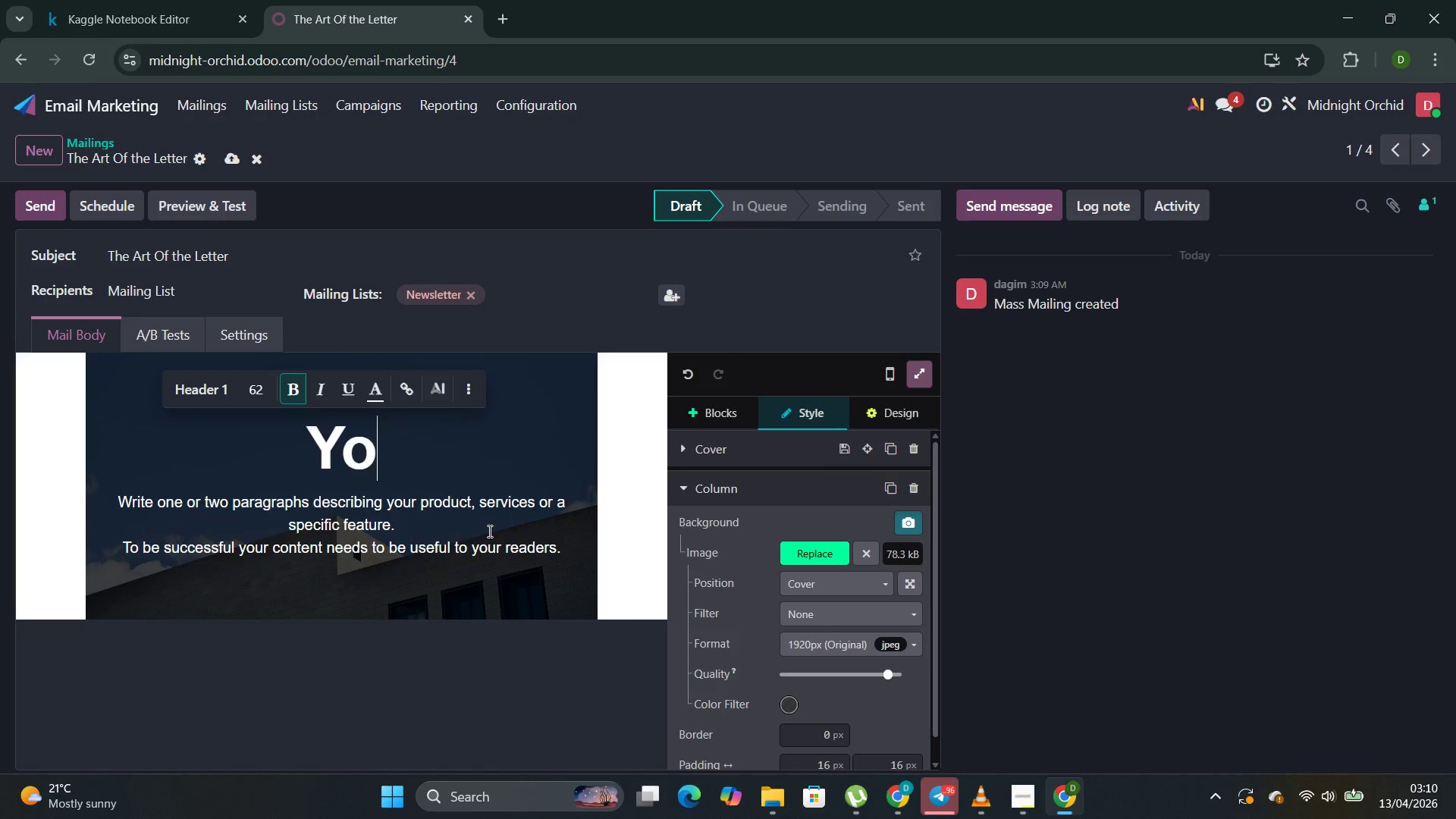 
key(Backspace)
 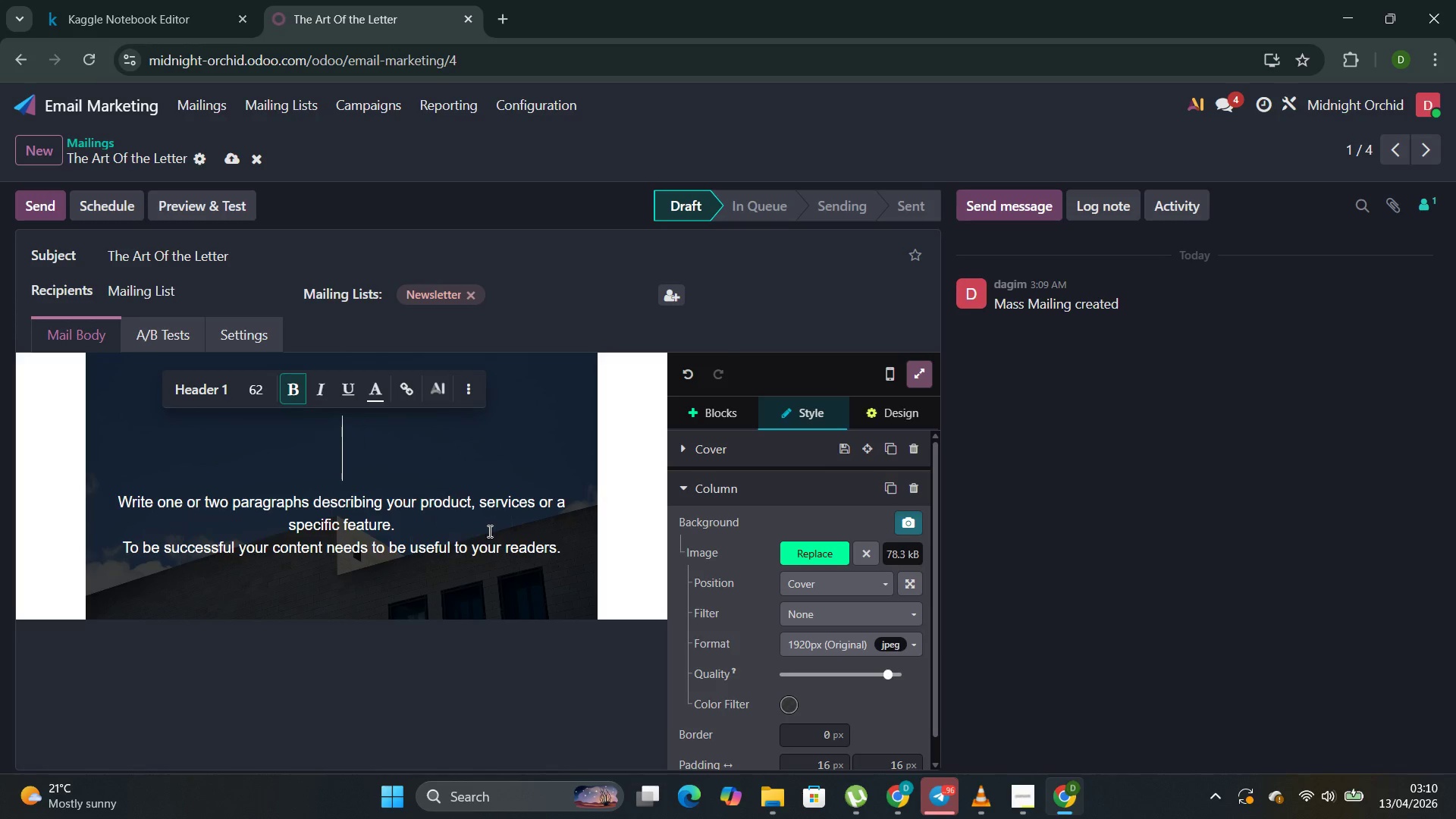 
key(Backspace)
 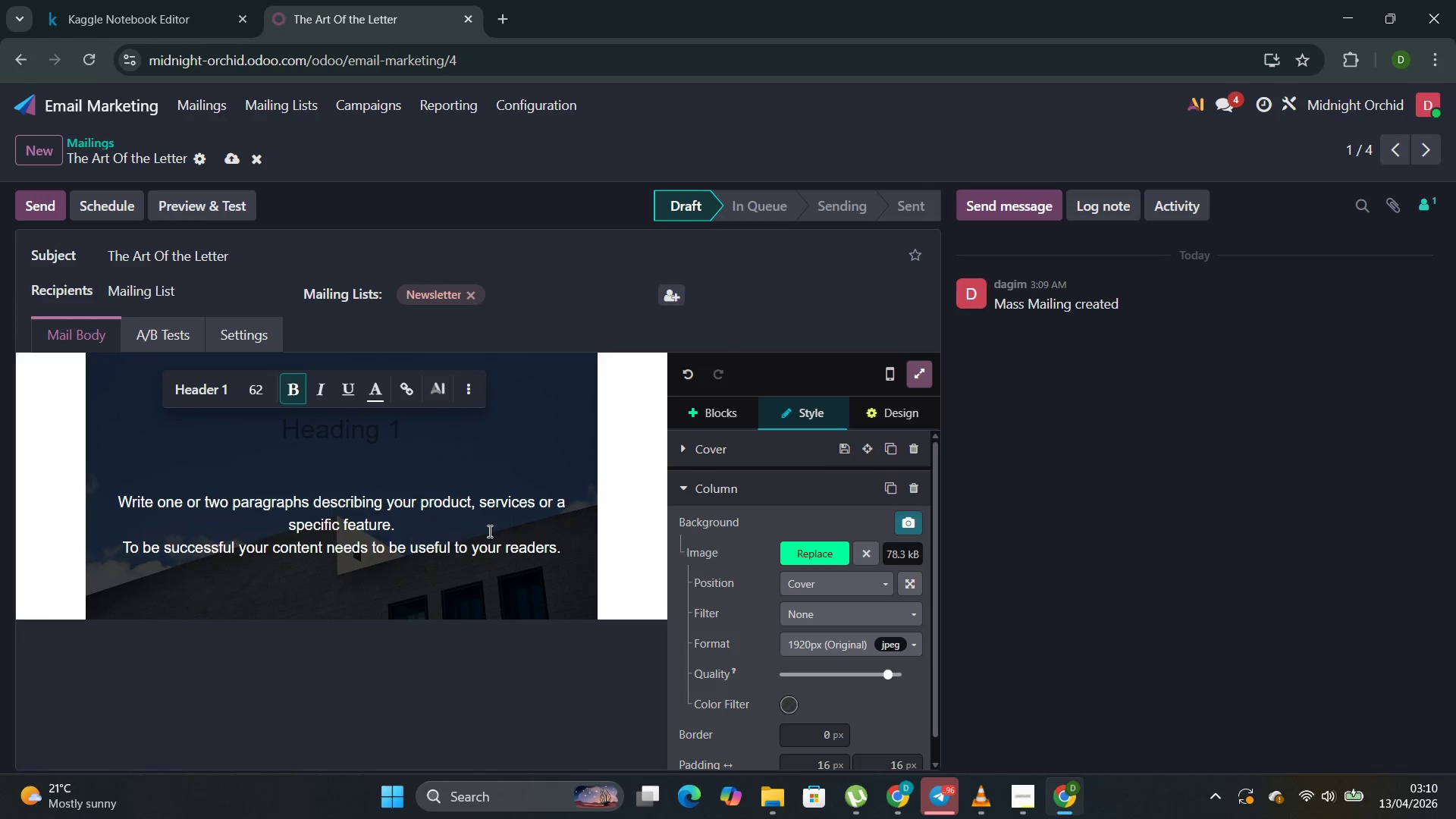 
wait(6.84)
 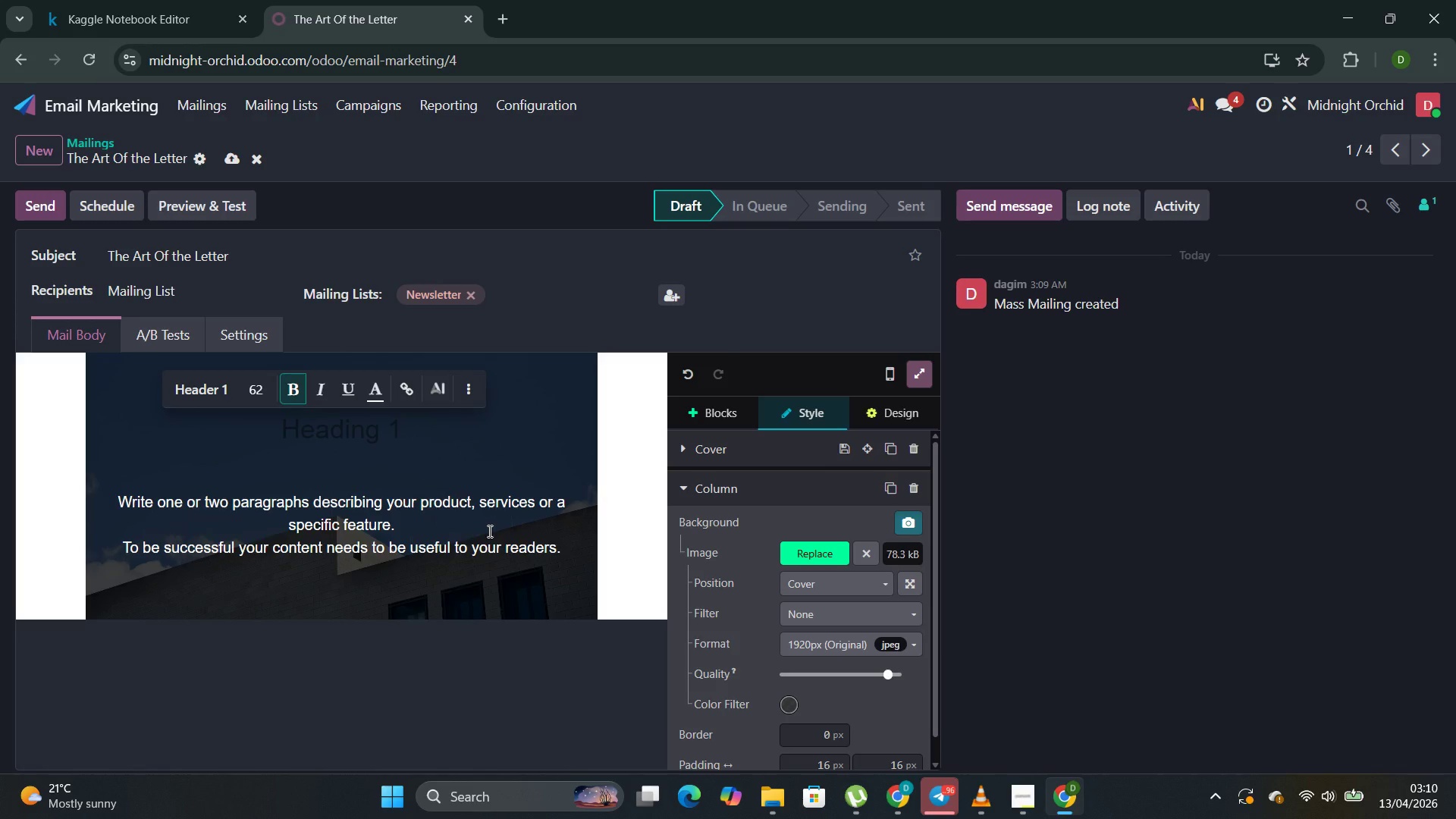 
type(Some Words Der)
key(Backspace)
type(serve Paper)
 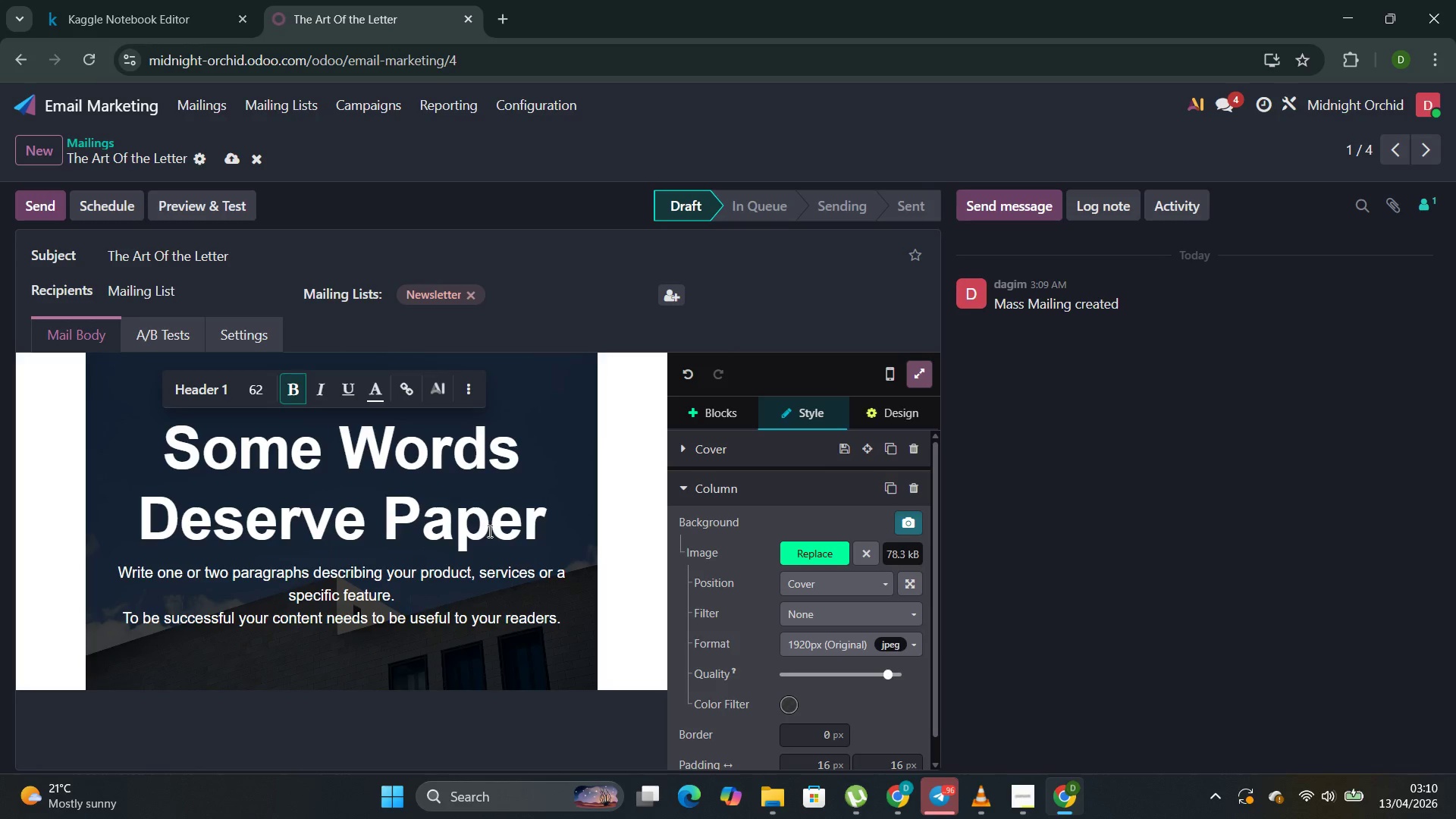 
scroll: coordinate [510, 536], scroll_direction: down, amount: 1.0
 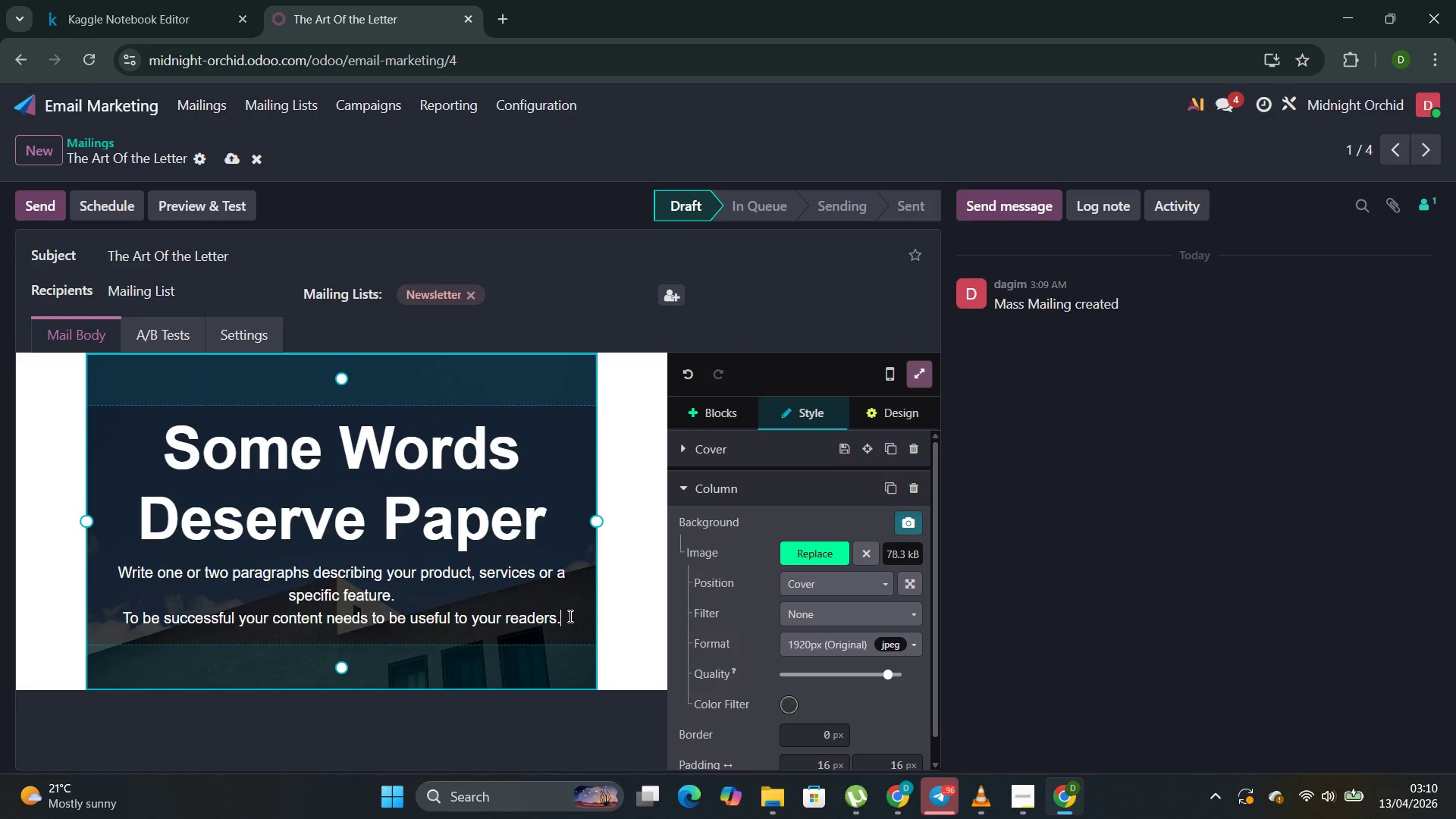 
left_click_drag(start_coordinate=[566, 621], to_coordinate=[122, 576])
 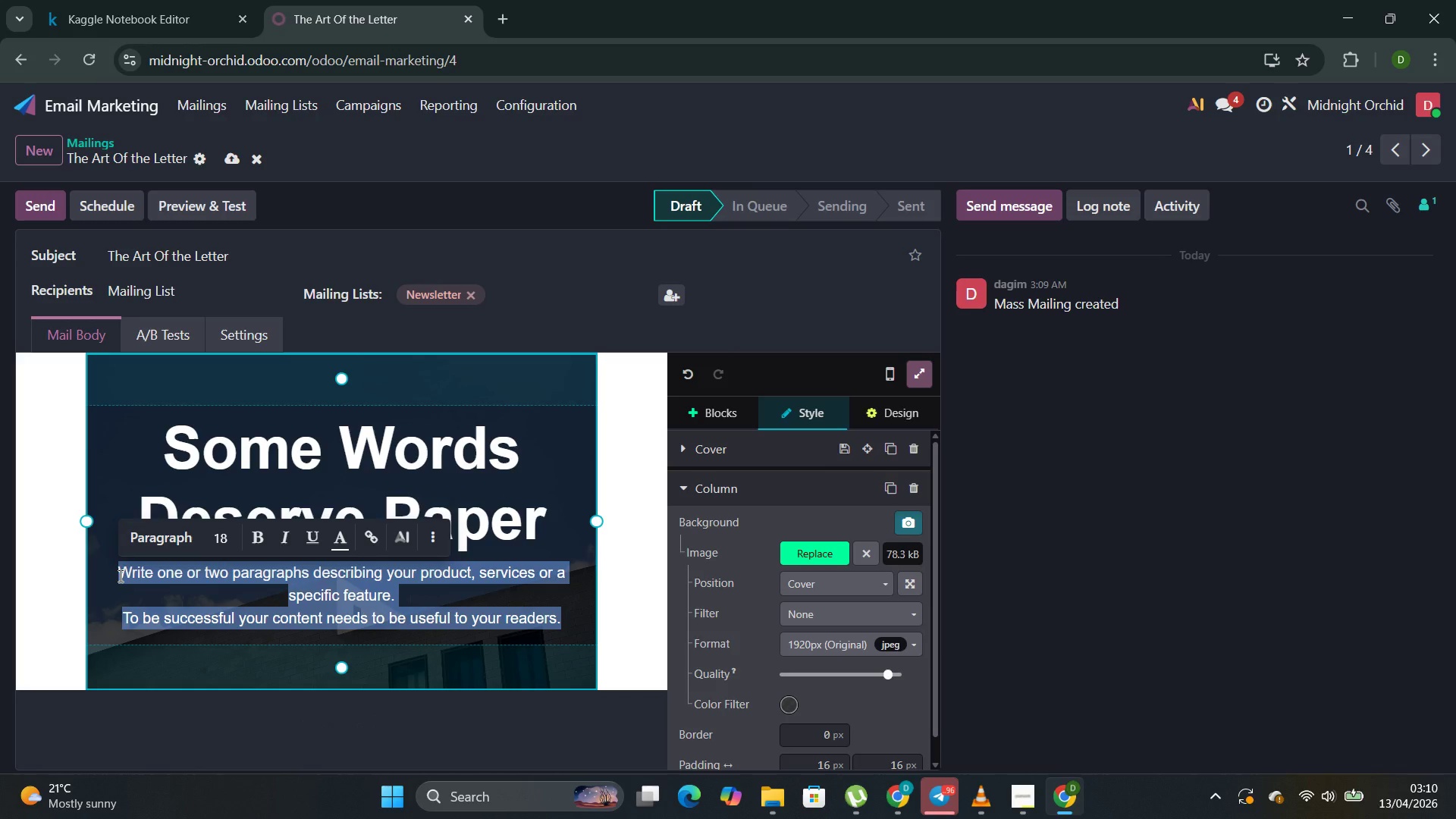 
key(Backspace)
 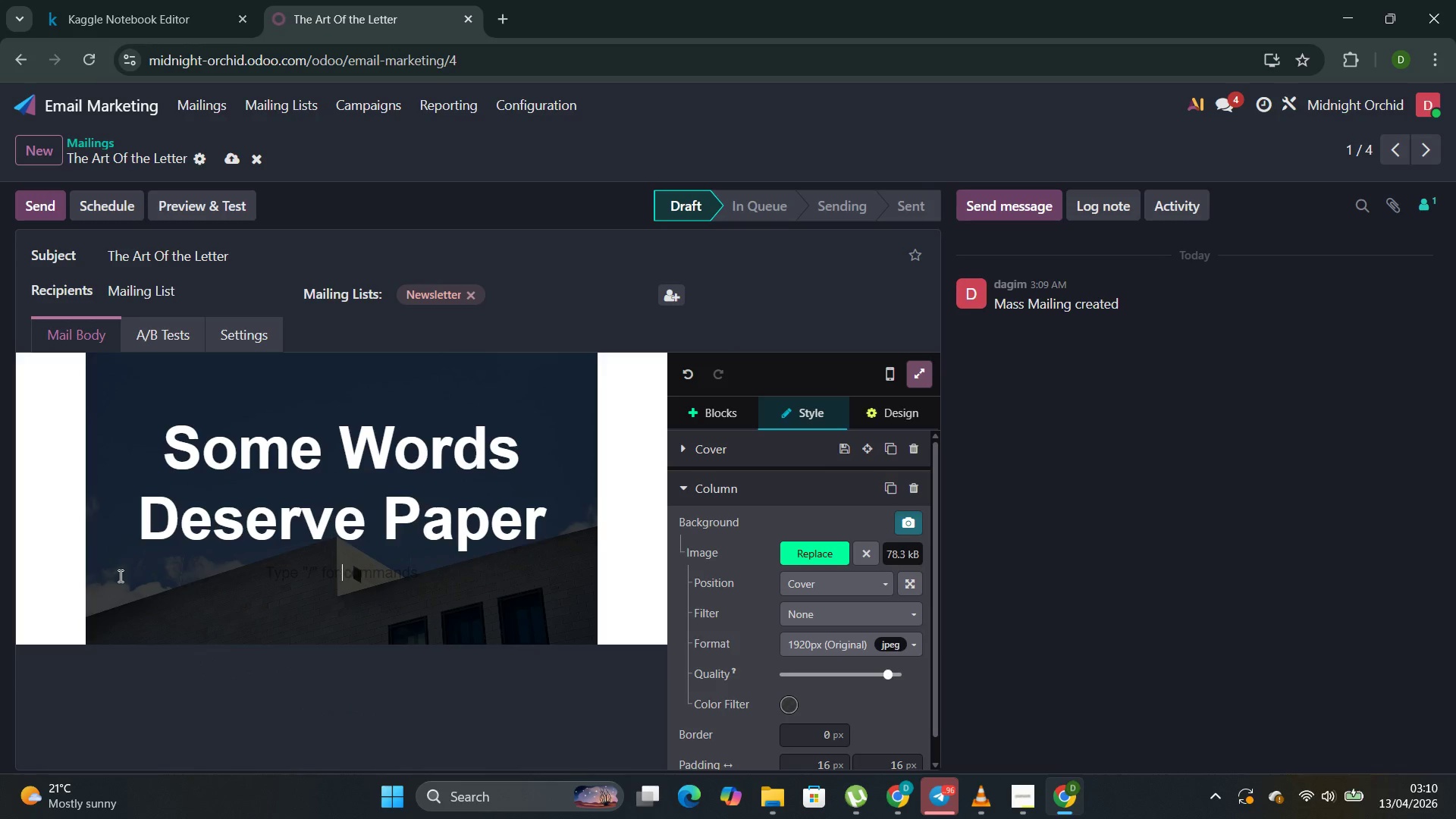 
type(the )
 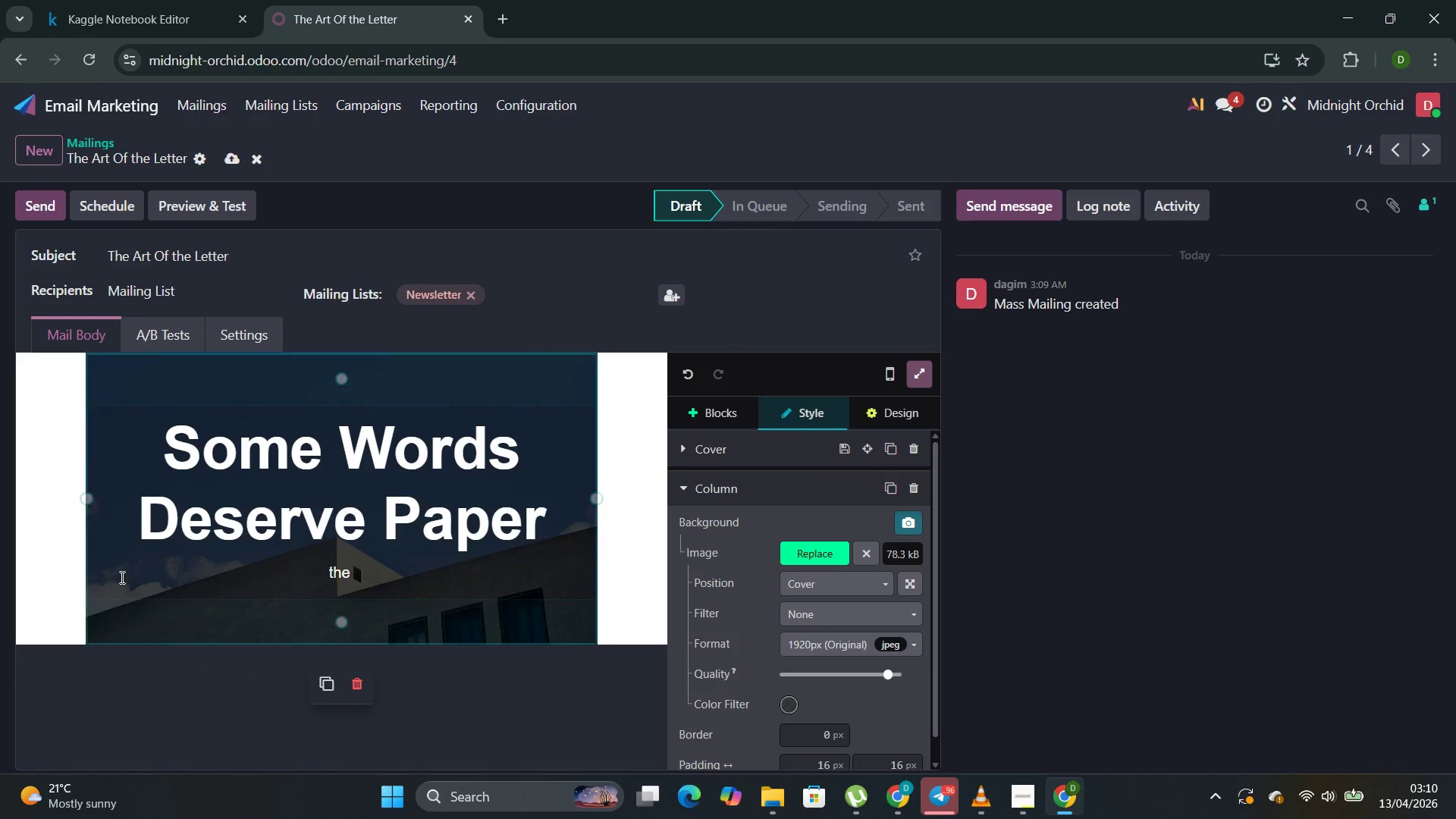 
wait(5.53)
 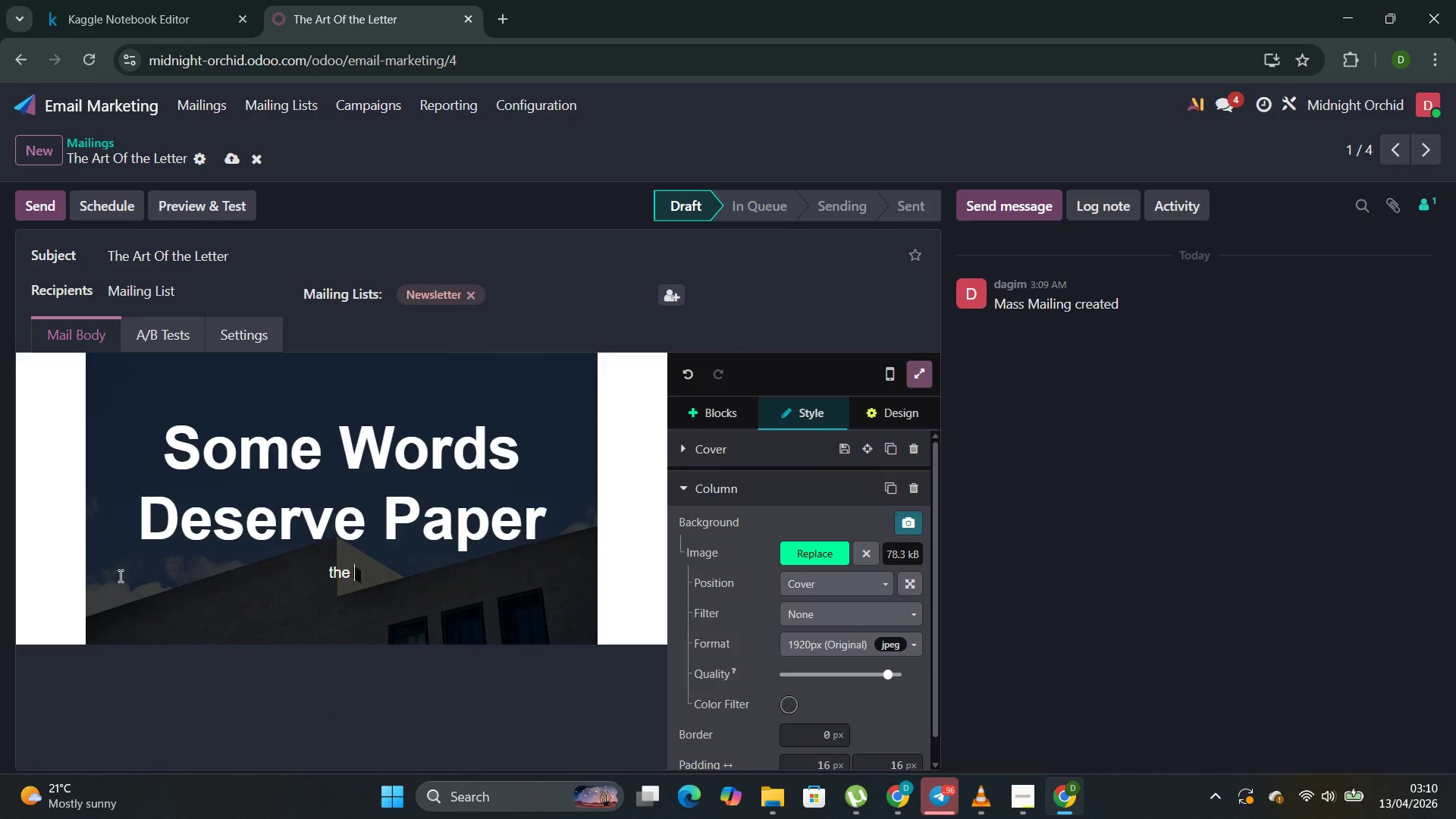 
key(Backspace)
 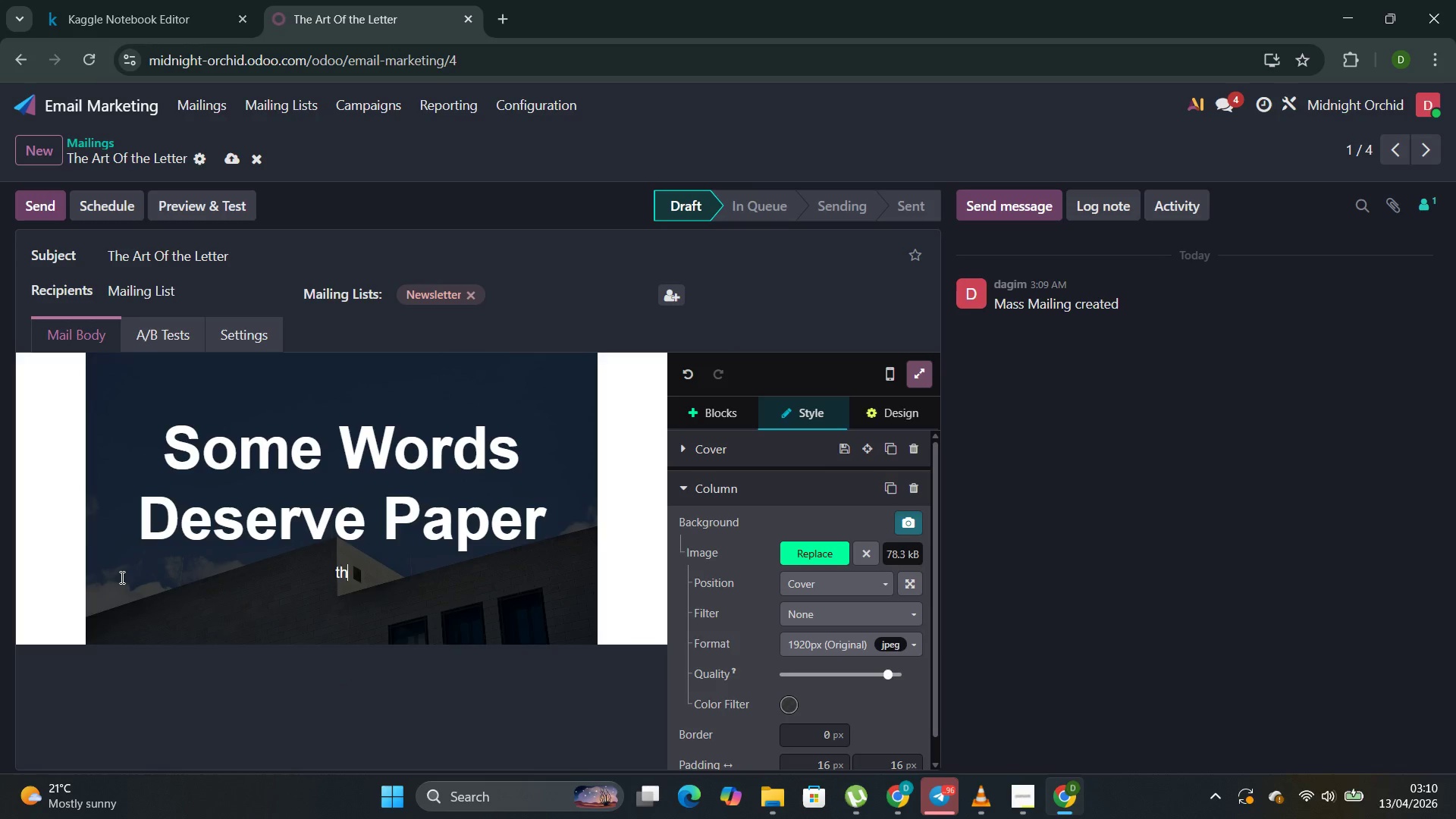 
key(Backspace)
 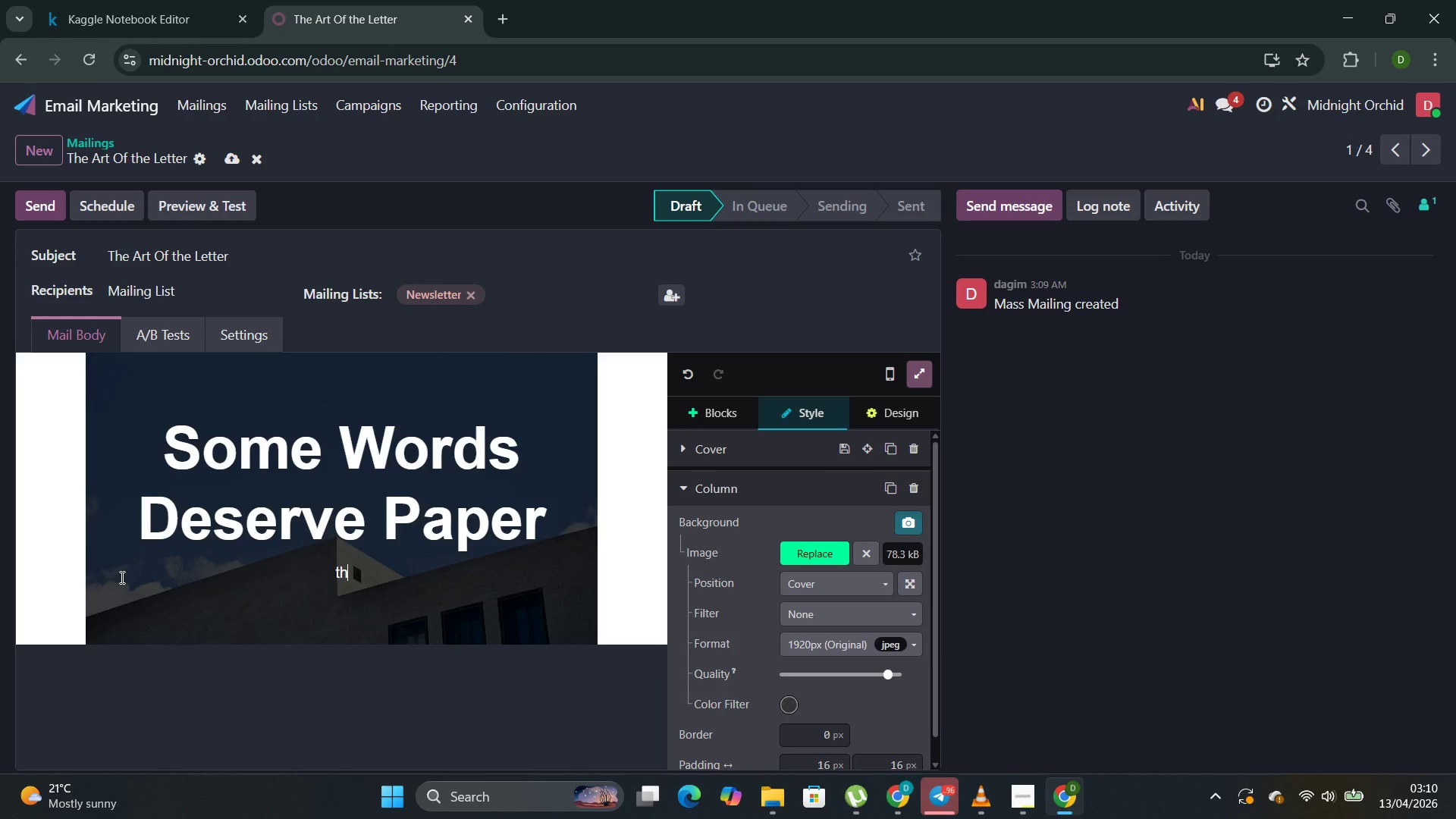 
key(Backspace)
 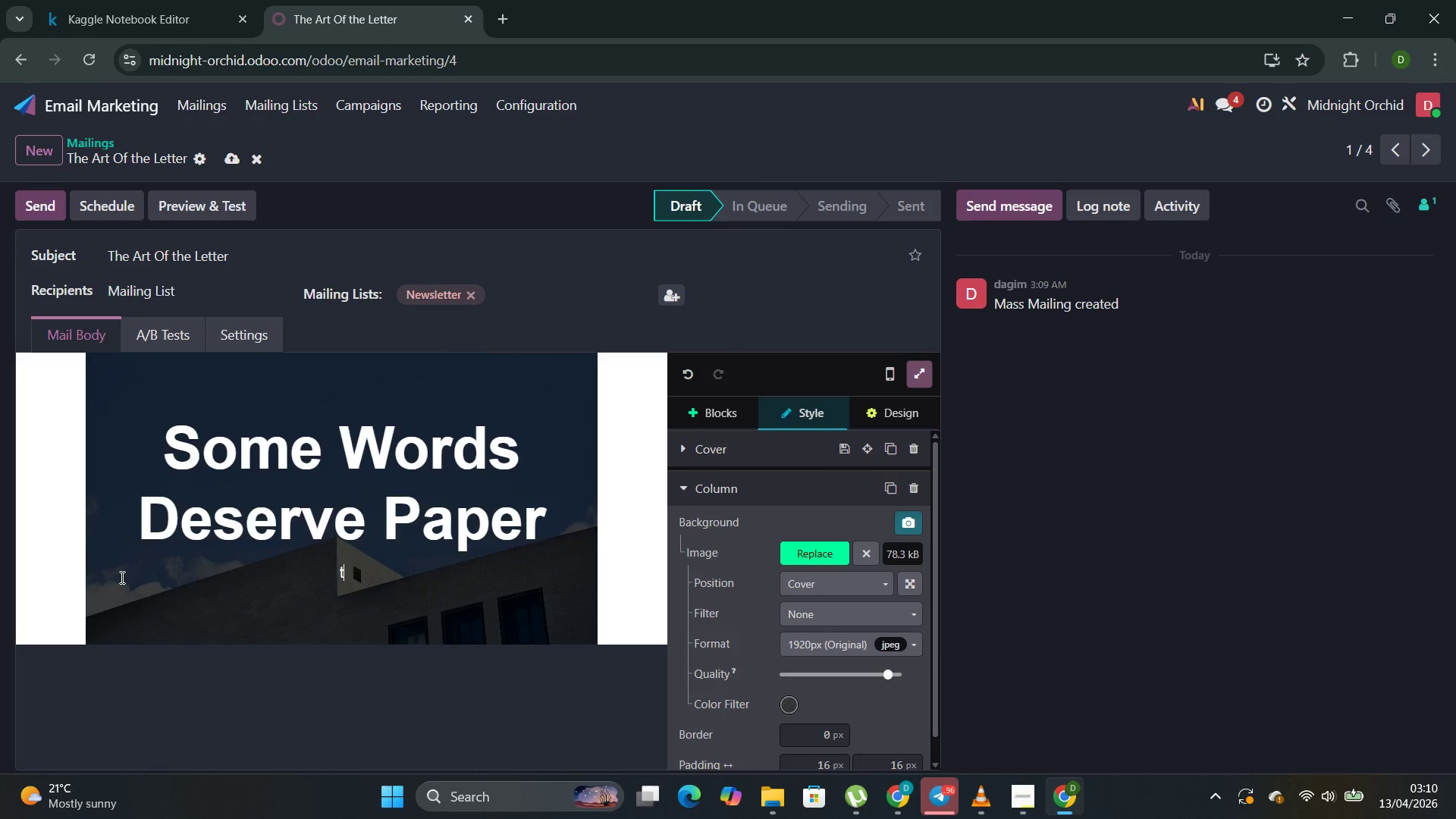 
key(Backspace)
 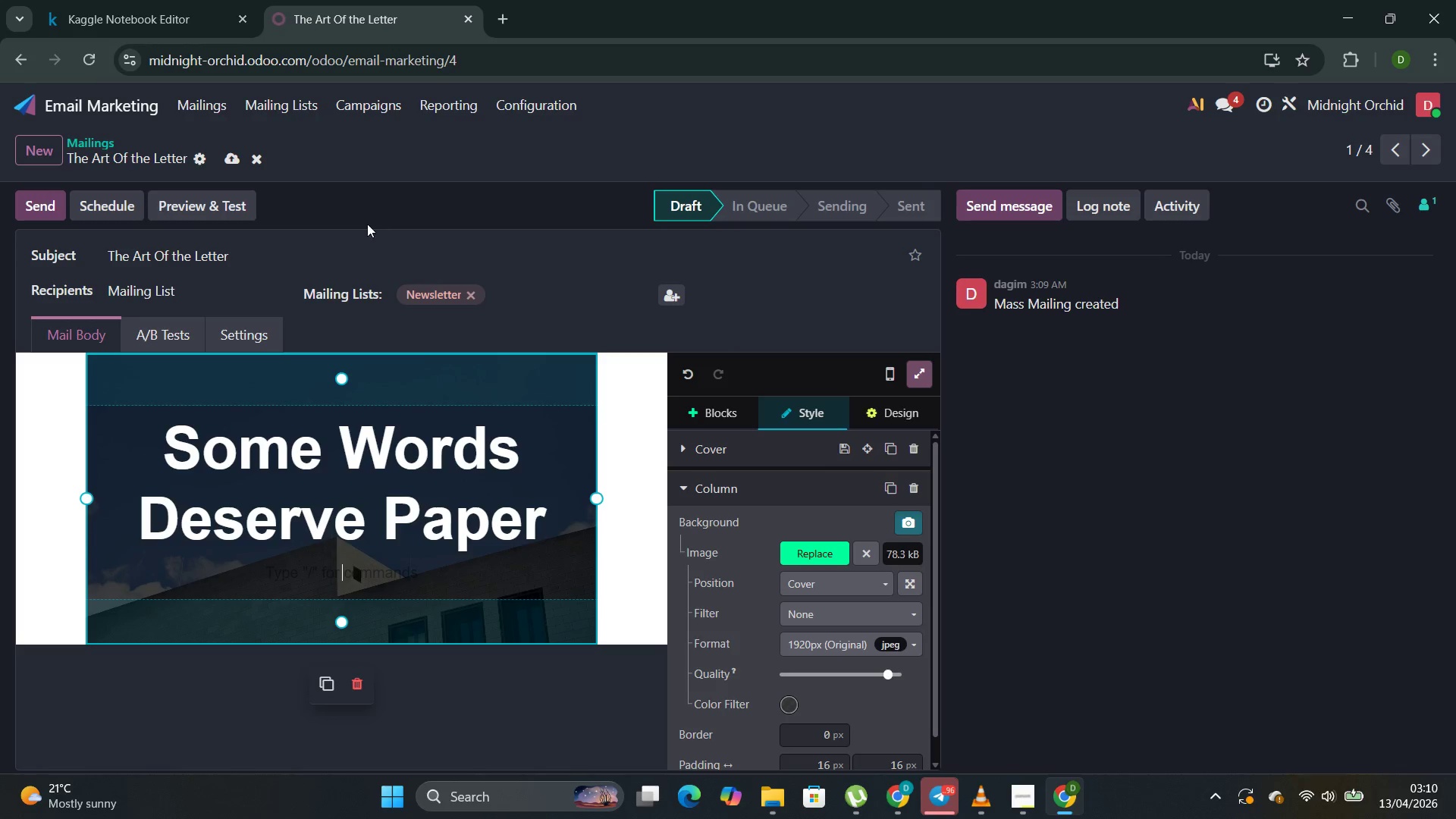 
left_click([327, 253])
 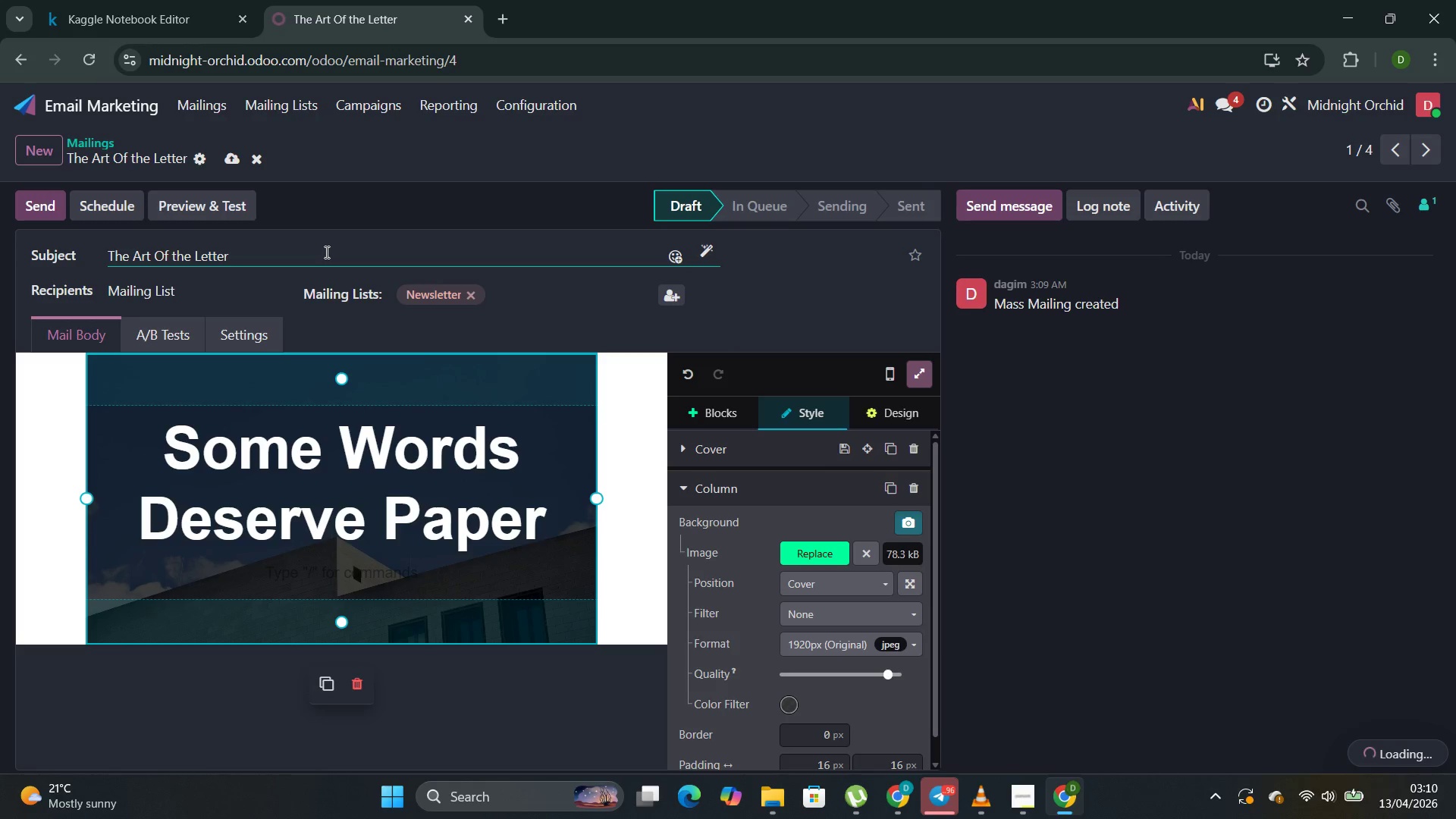 
type(| the Art of the Letter )
 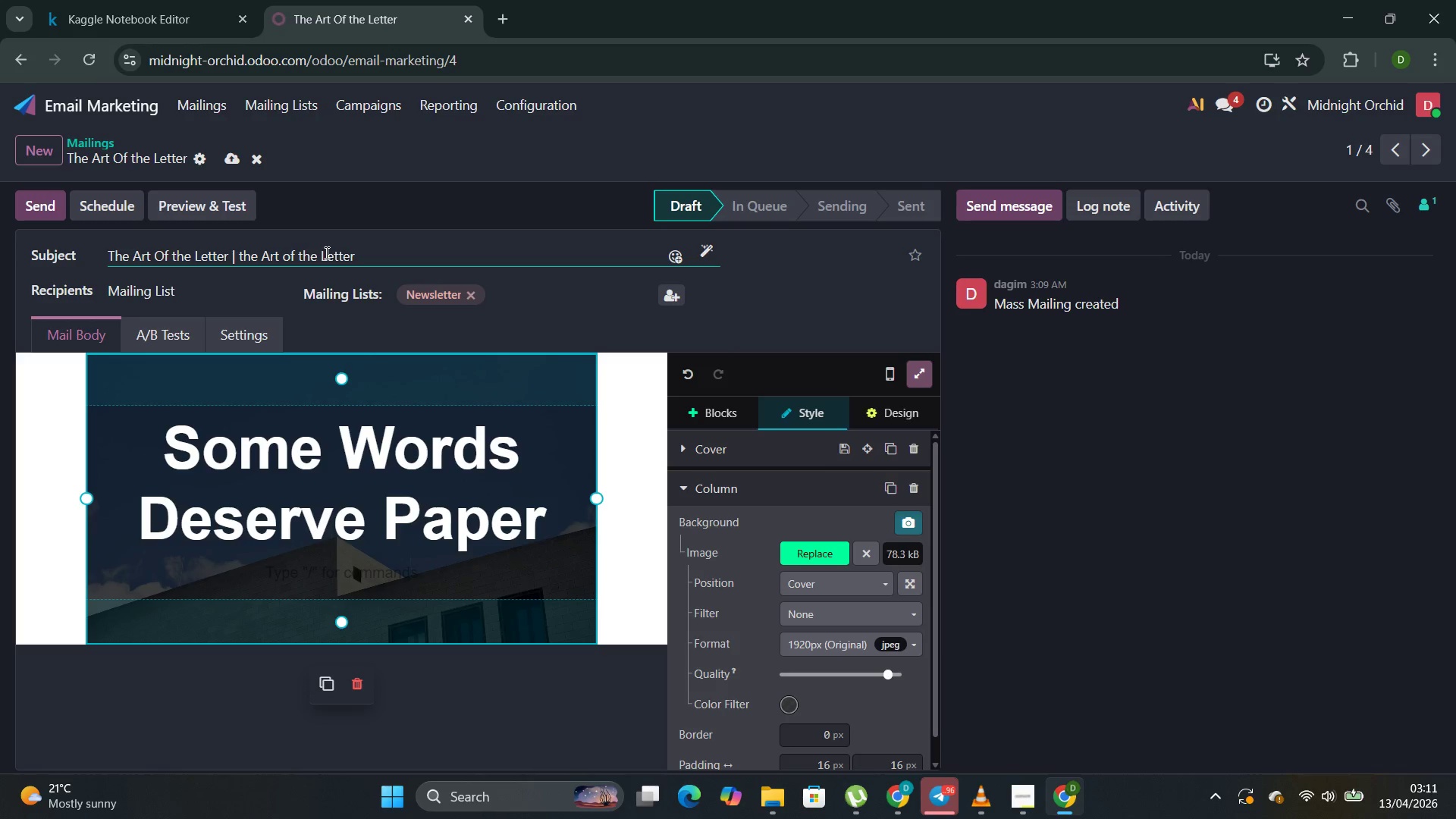 
wait(5.61)
 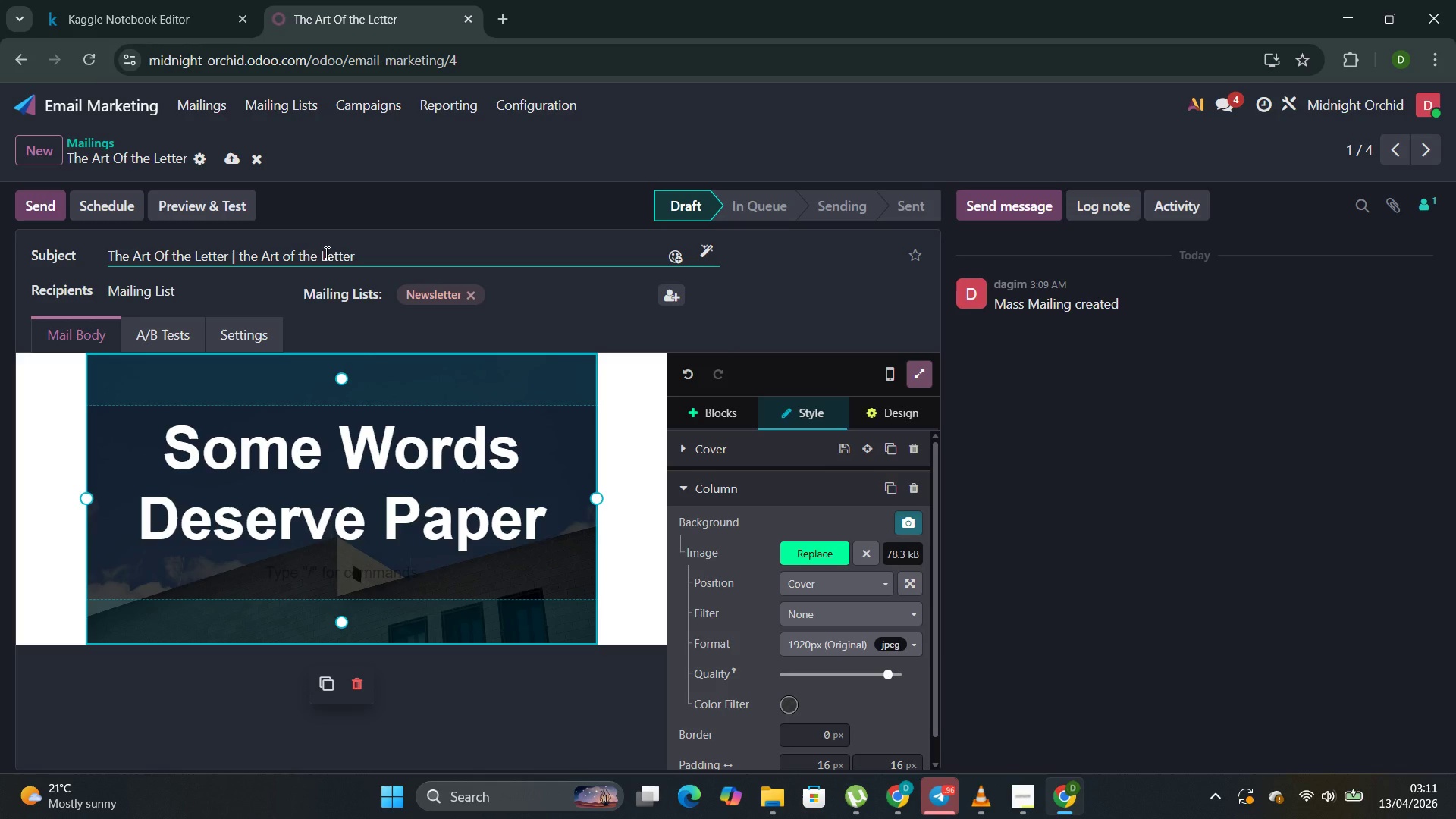 
hold_key(key=Backspace, duration=1.06)
 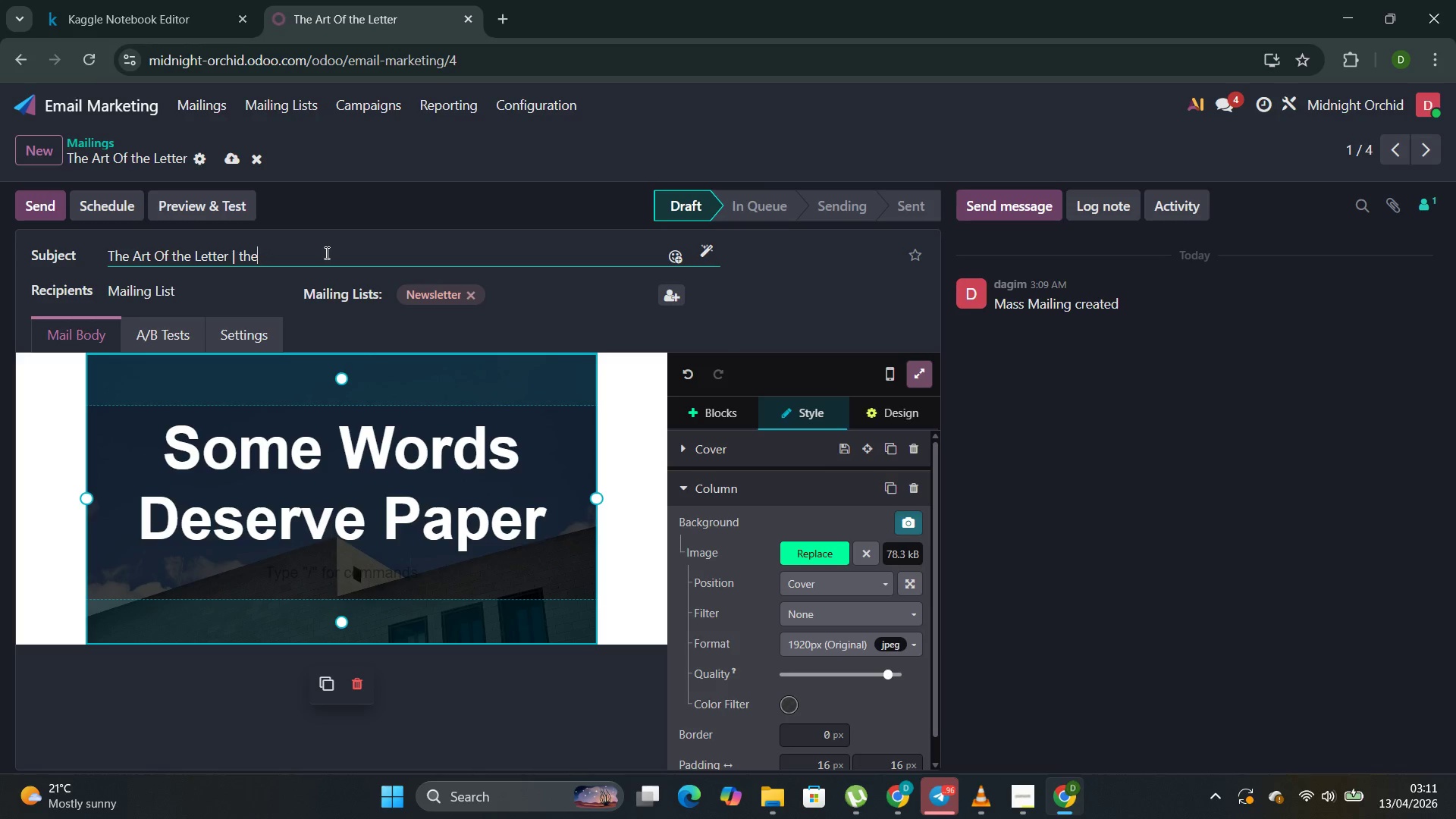 
key(Backspace)
 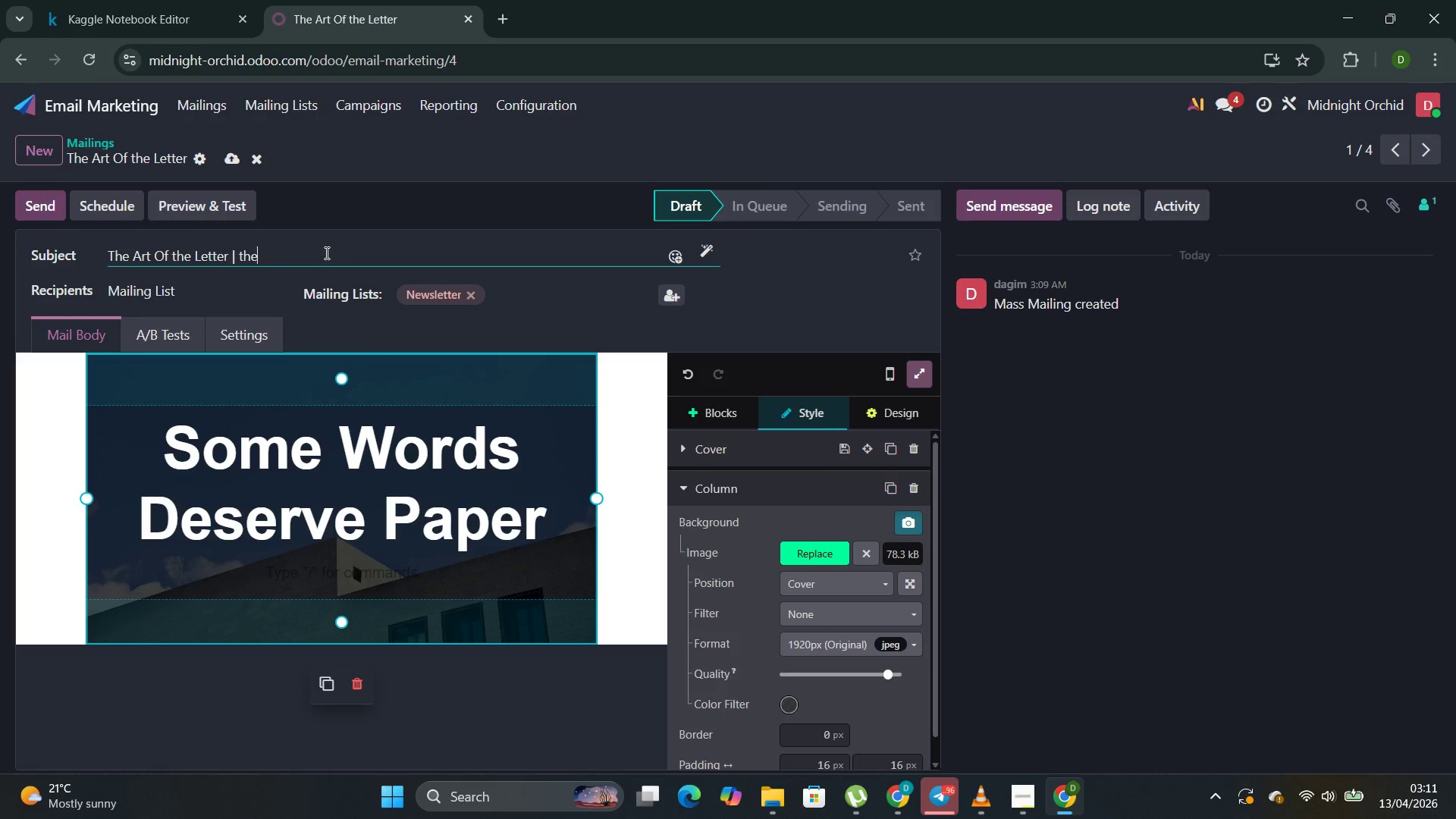 
key(Backspace)
 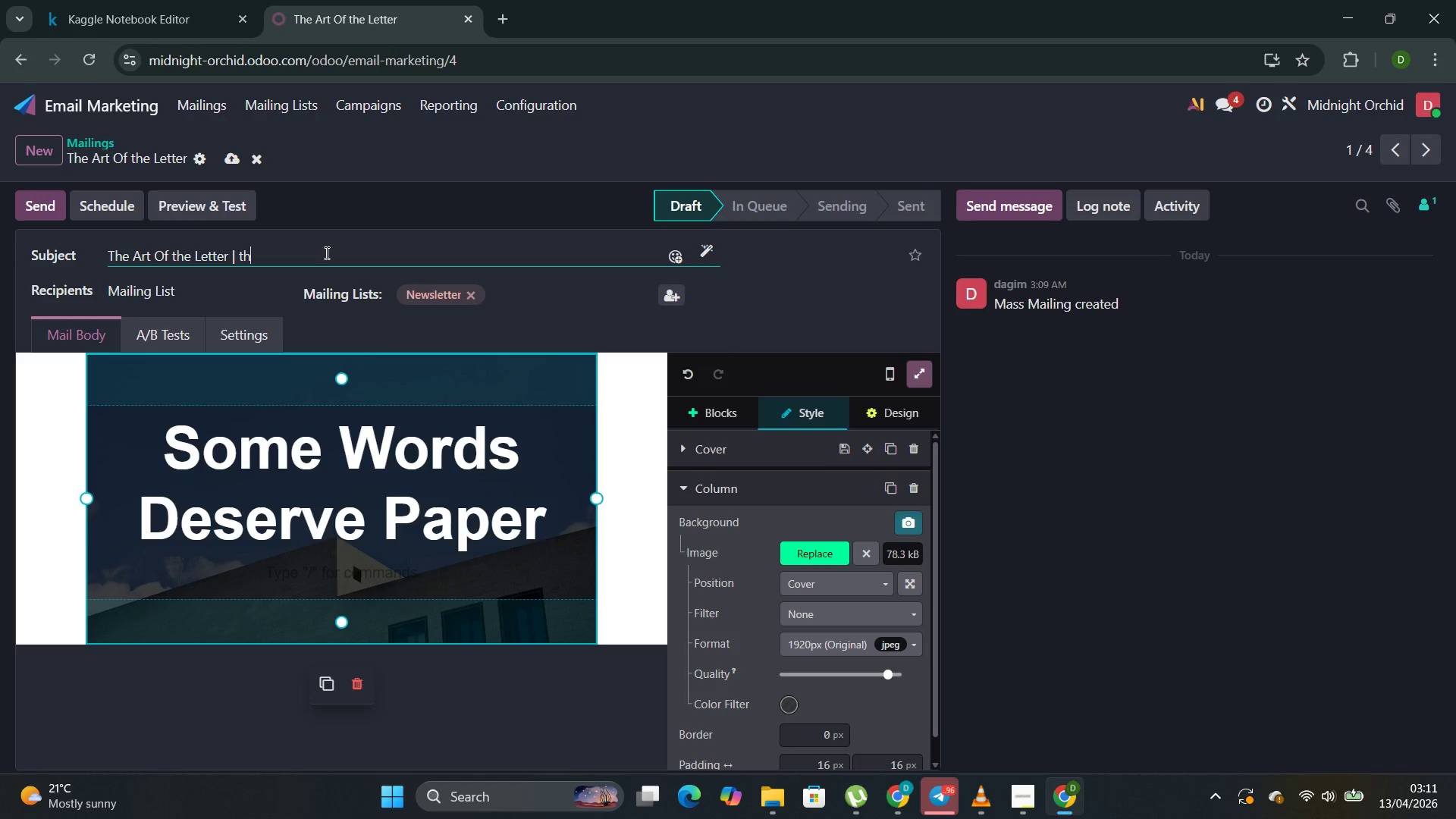 
key(Backspace)
 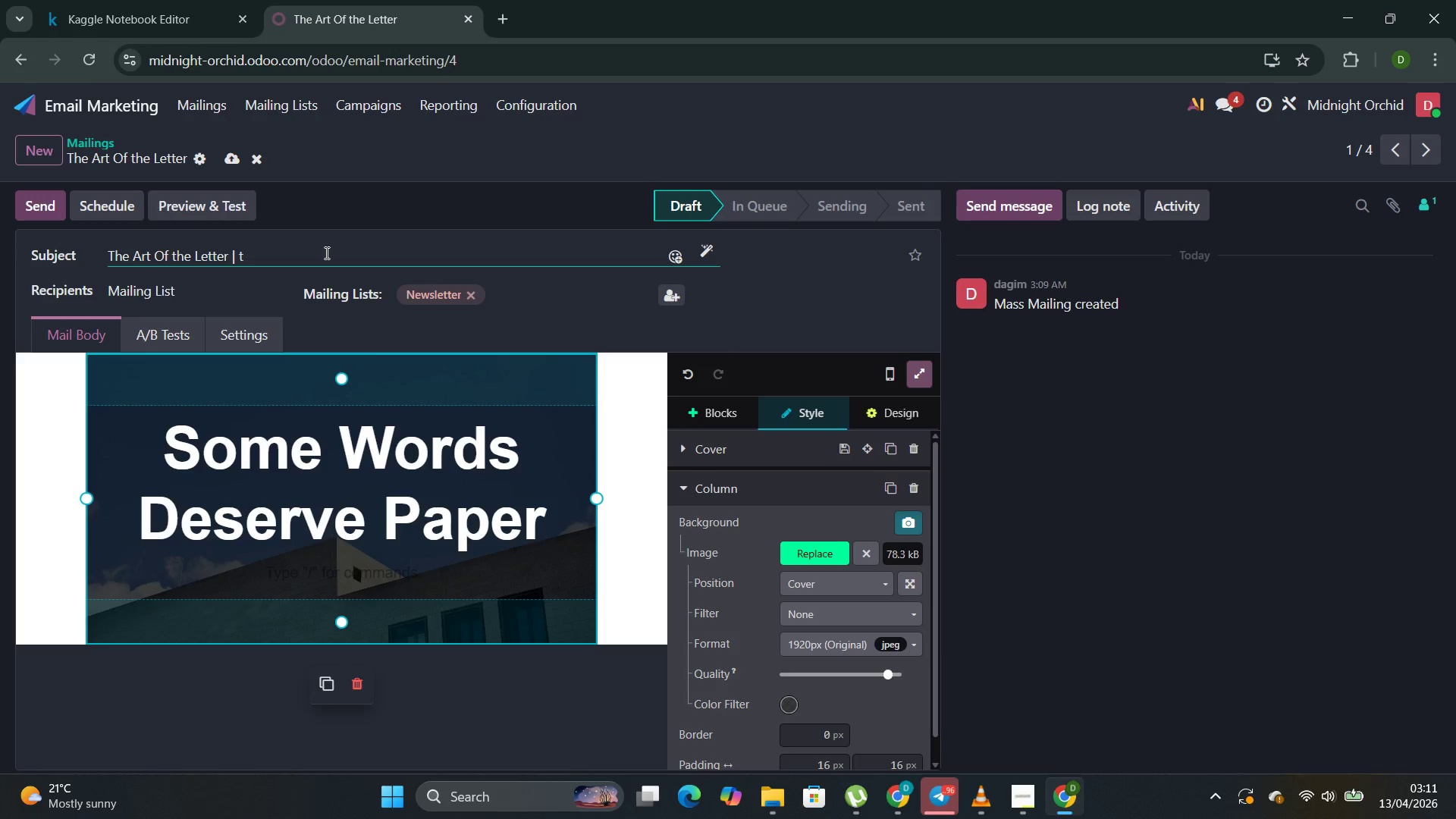 
key(Backspace)
 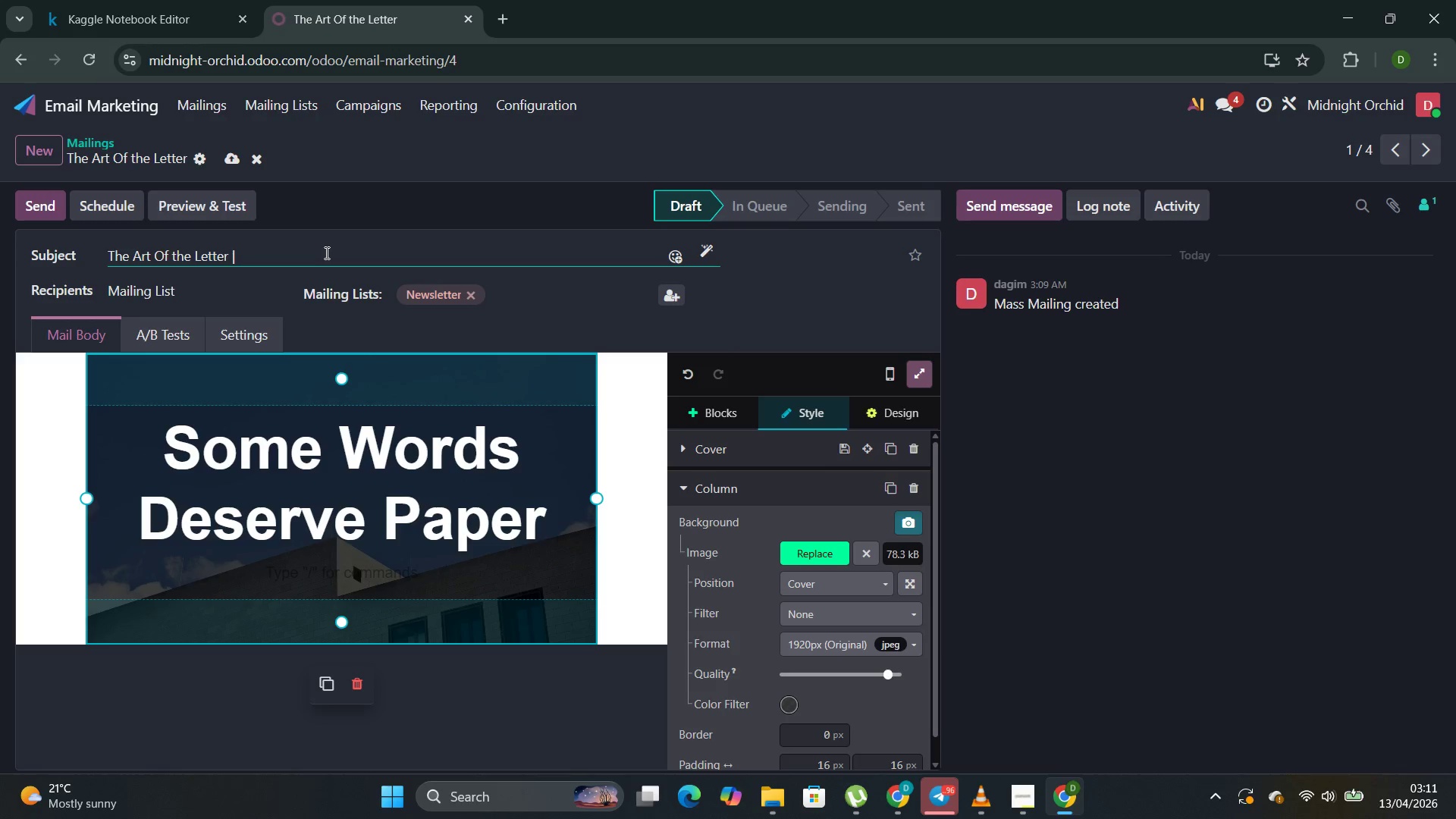 
key(Backspace)
 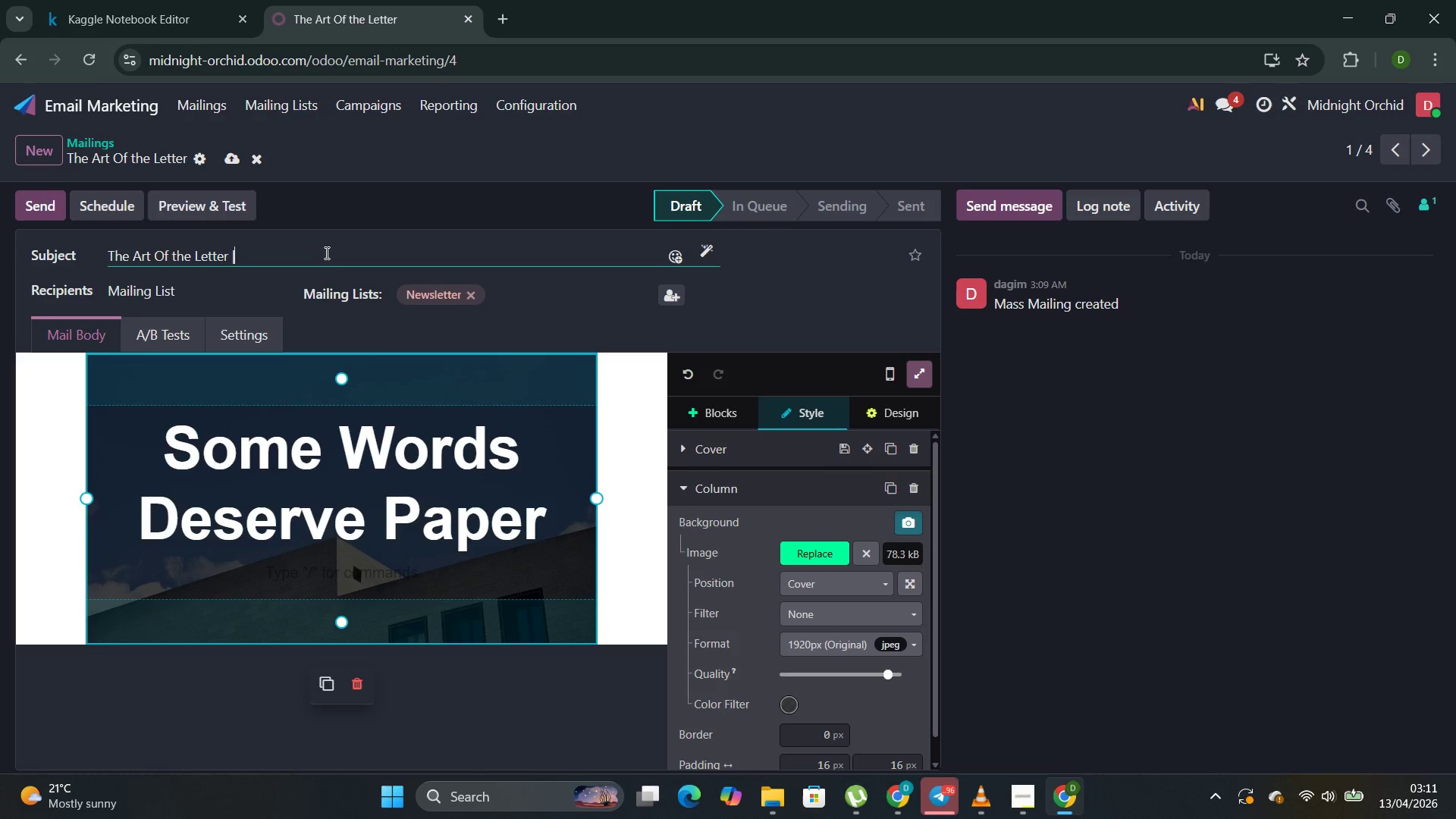 
key(Backspace)
 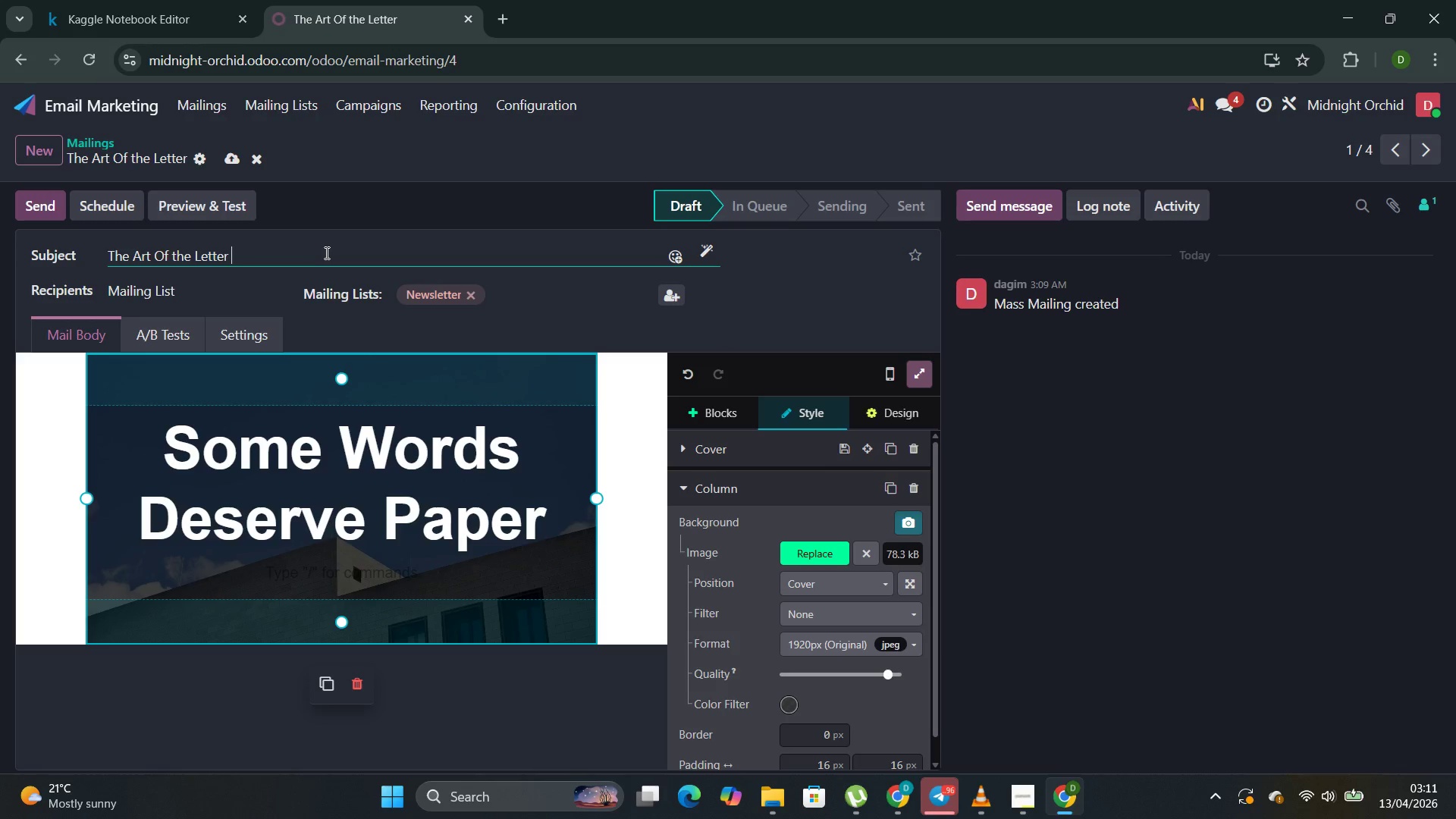 
type(,Reclaimed)
 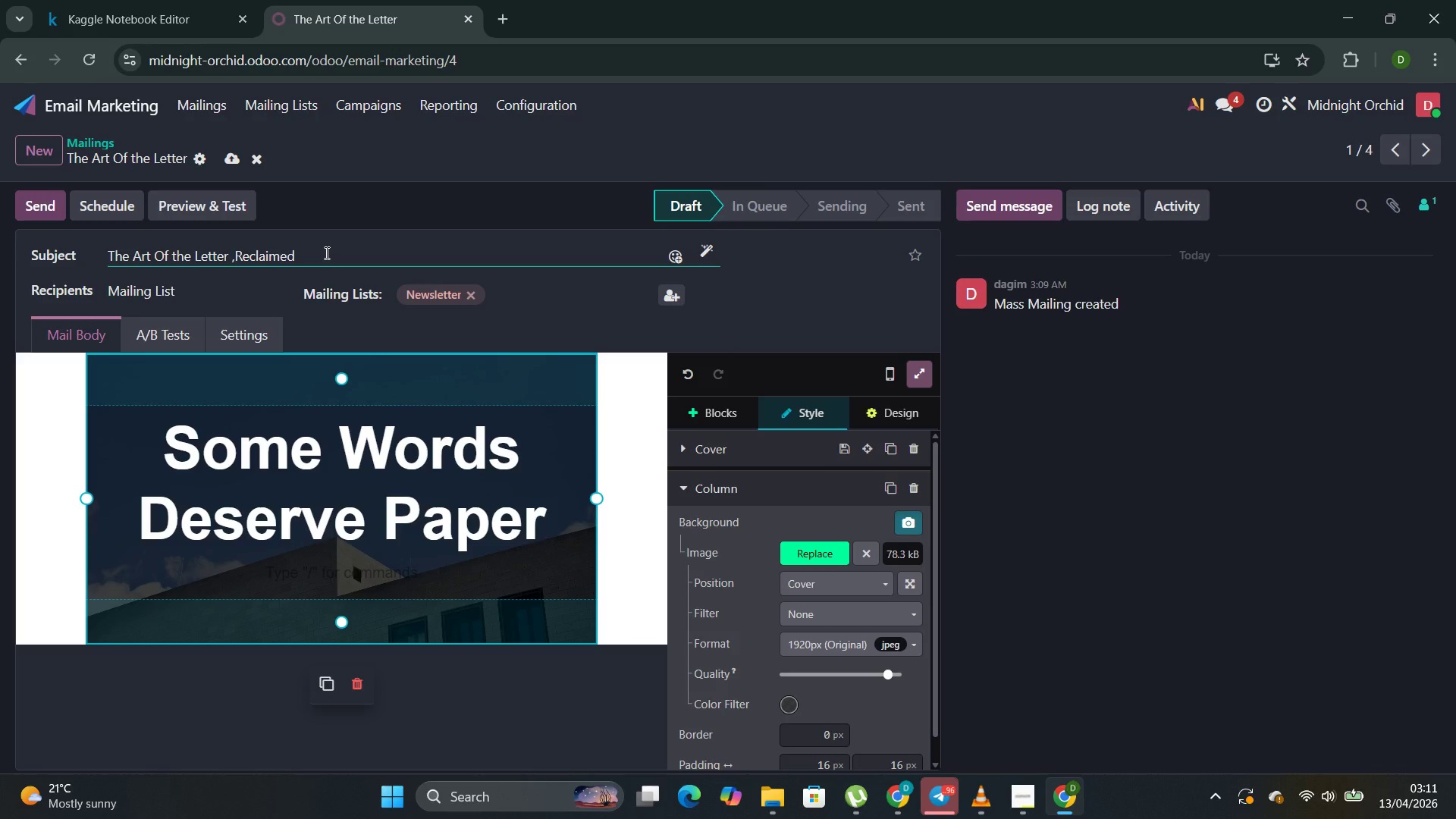 
wait(7.41)
 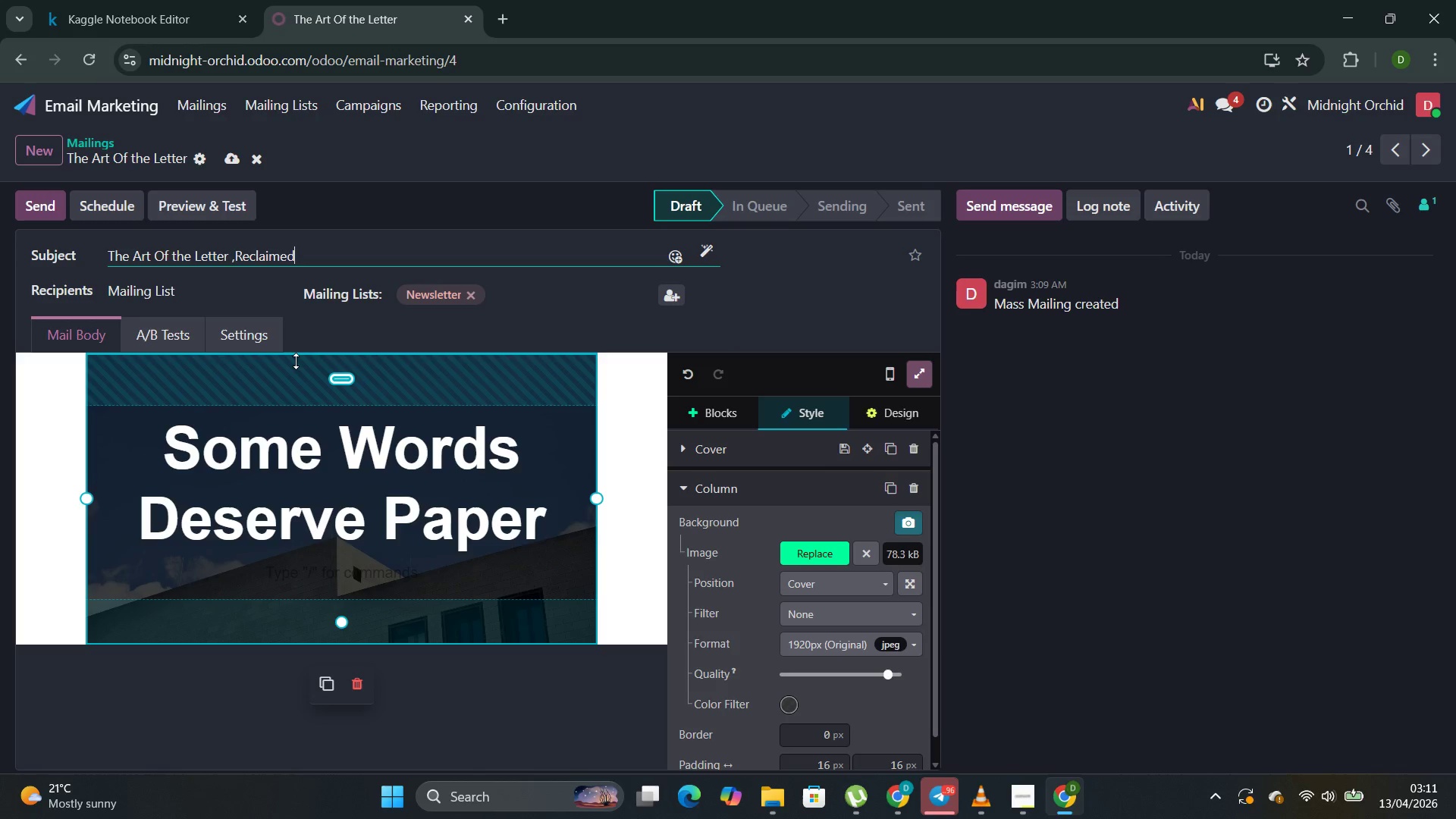 
left_click([574, 557])
 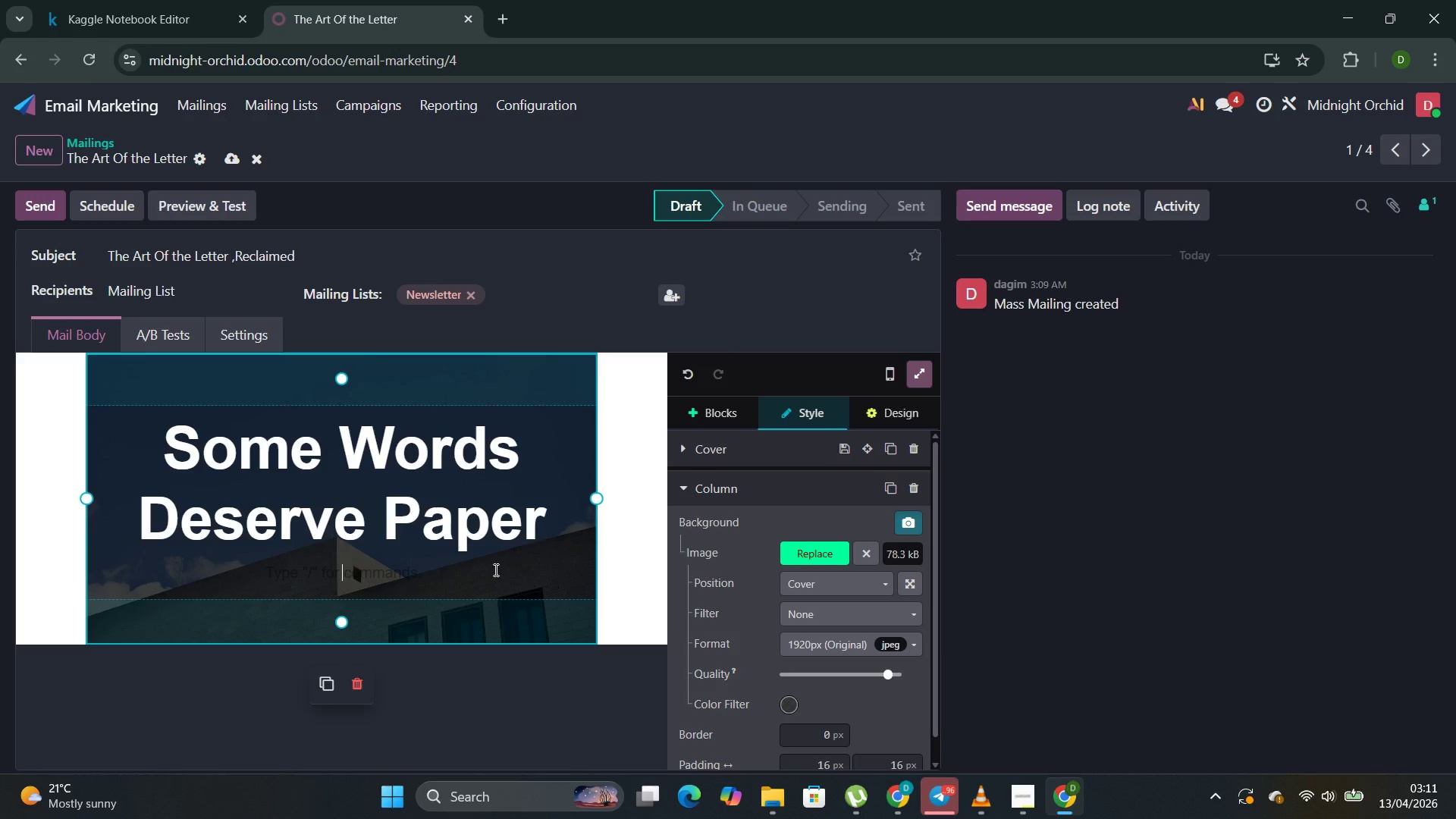 
type(fi)
key(Backspace)
type(or those who still believe )
 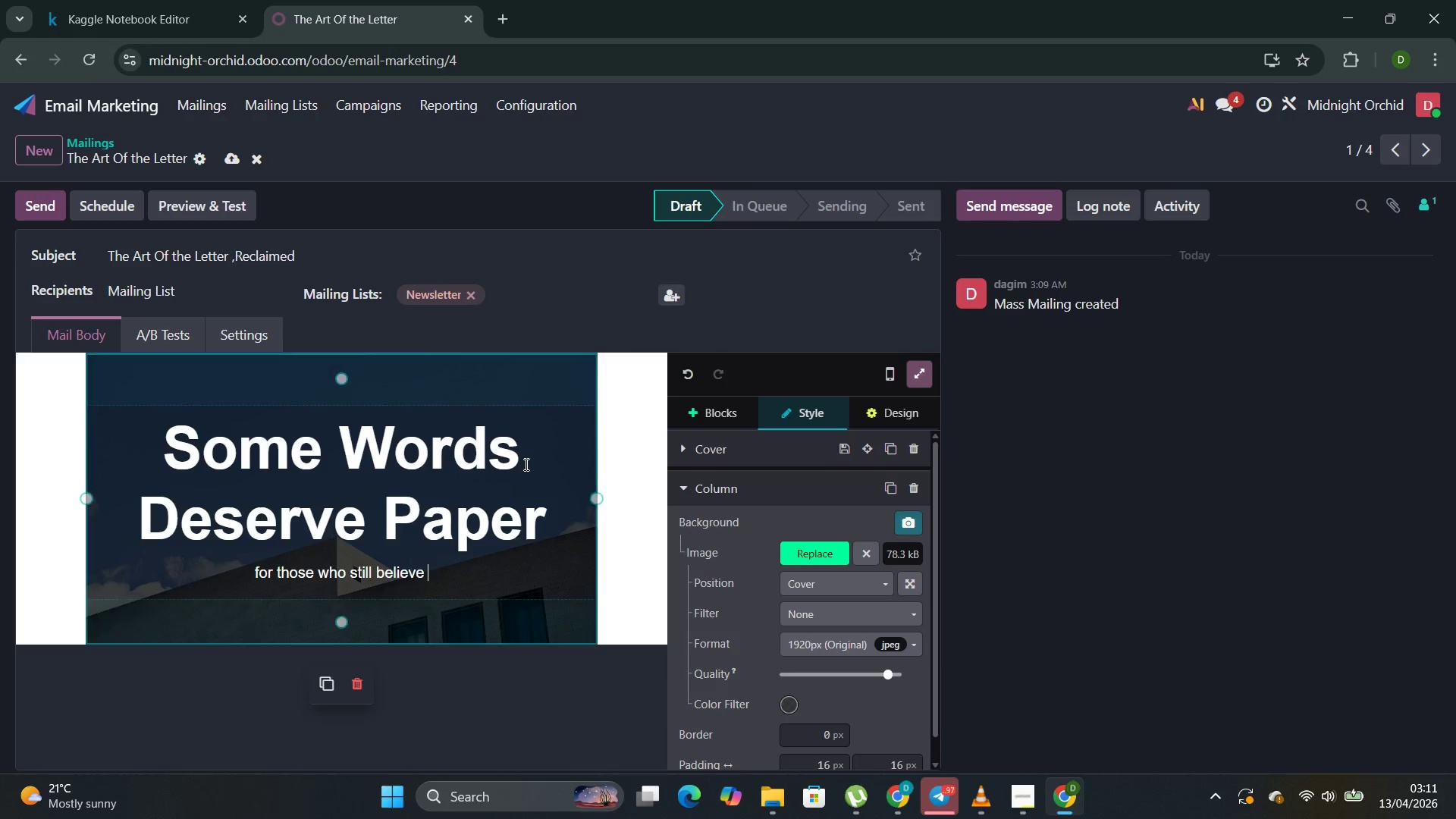 
type(some words )
 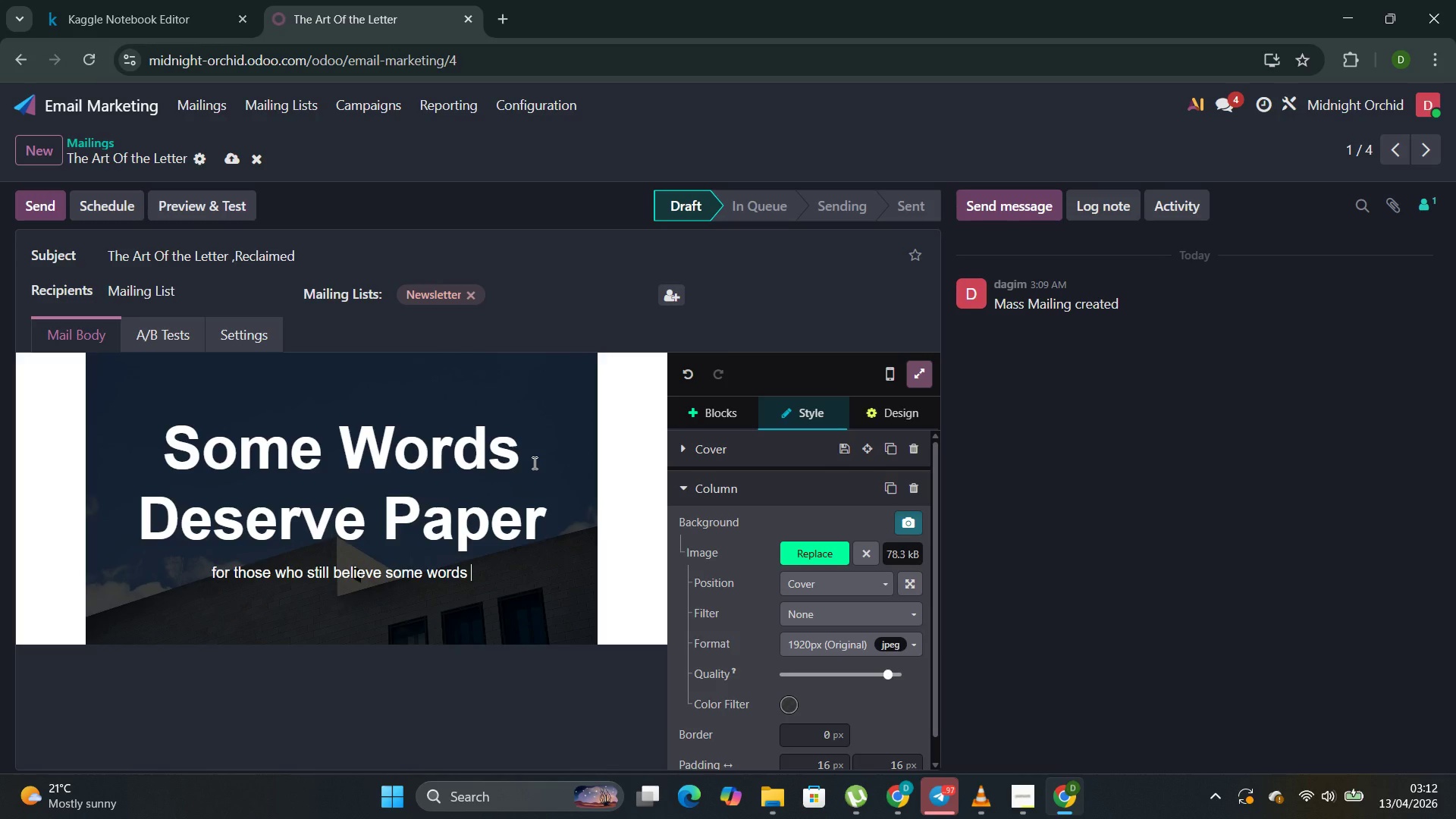 
type(deserved paper )
 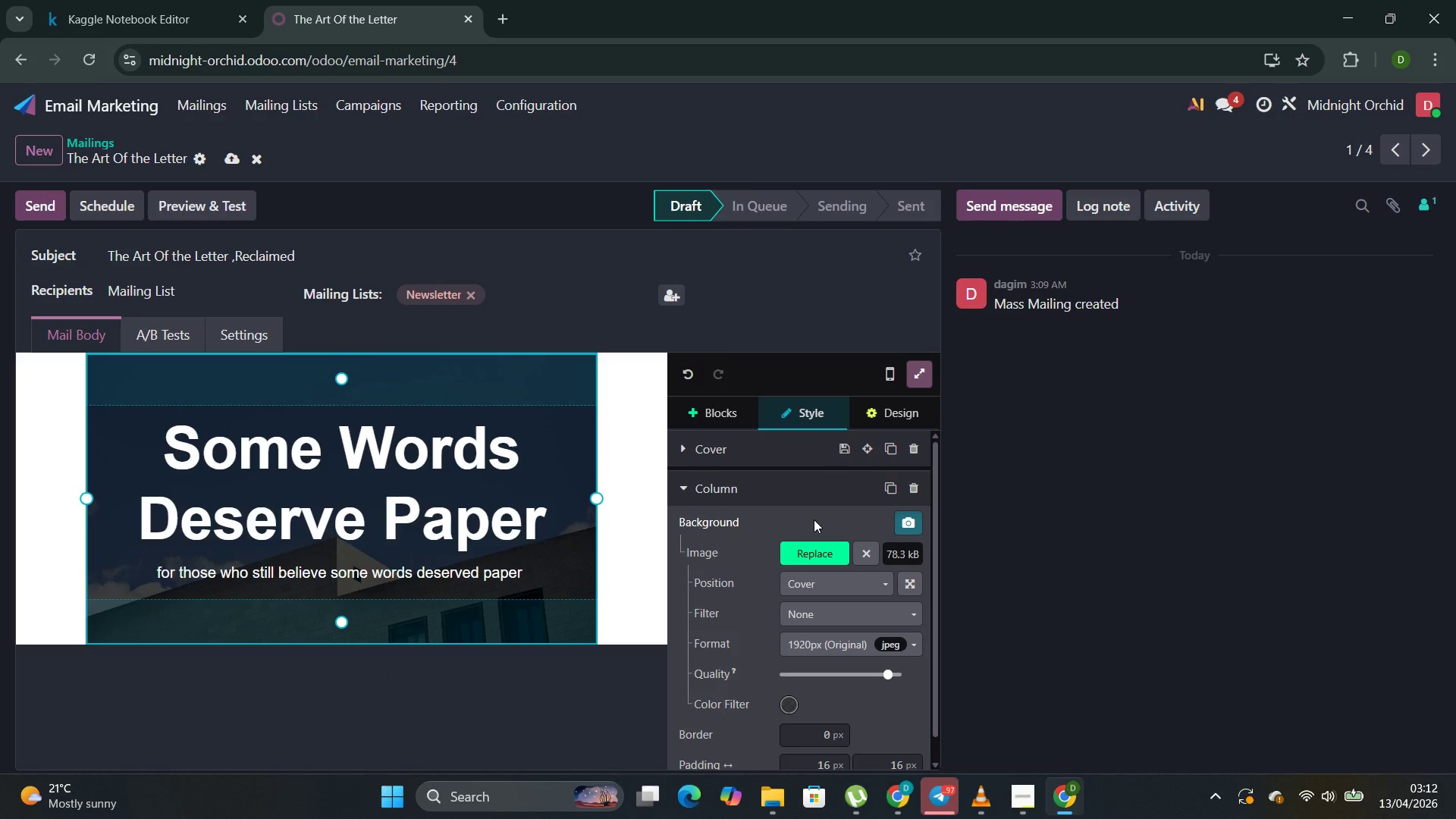 
left_click([815, 557])
 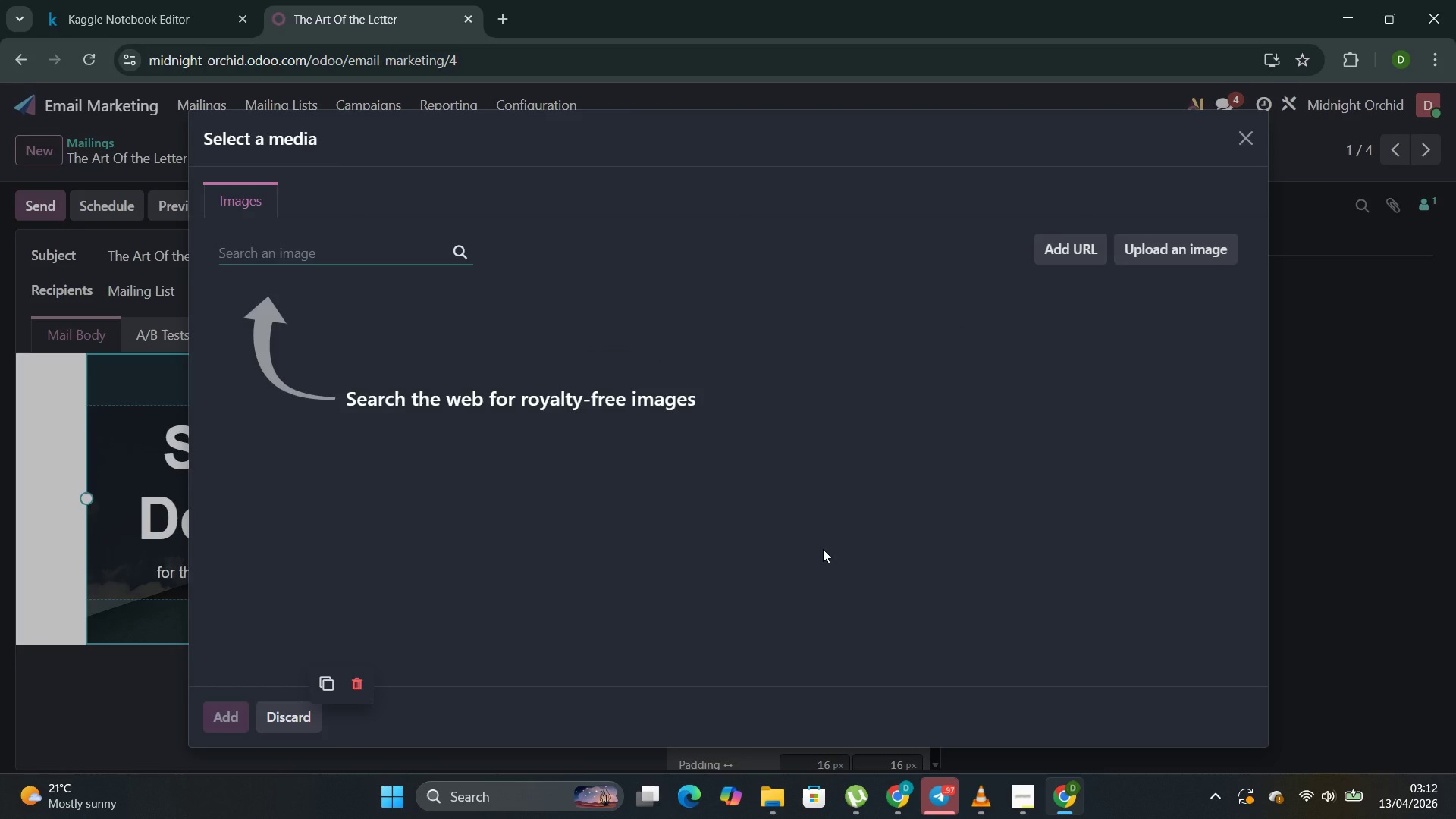 
wait(7.8)
 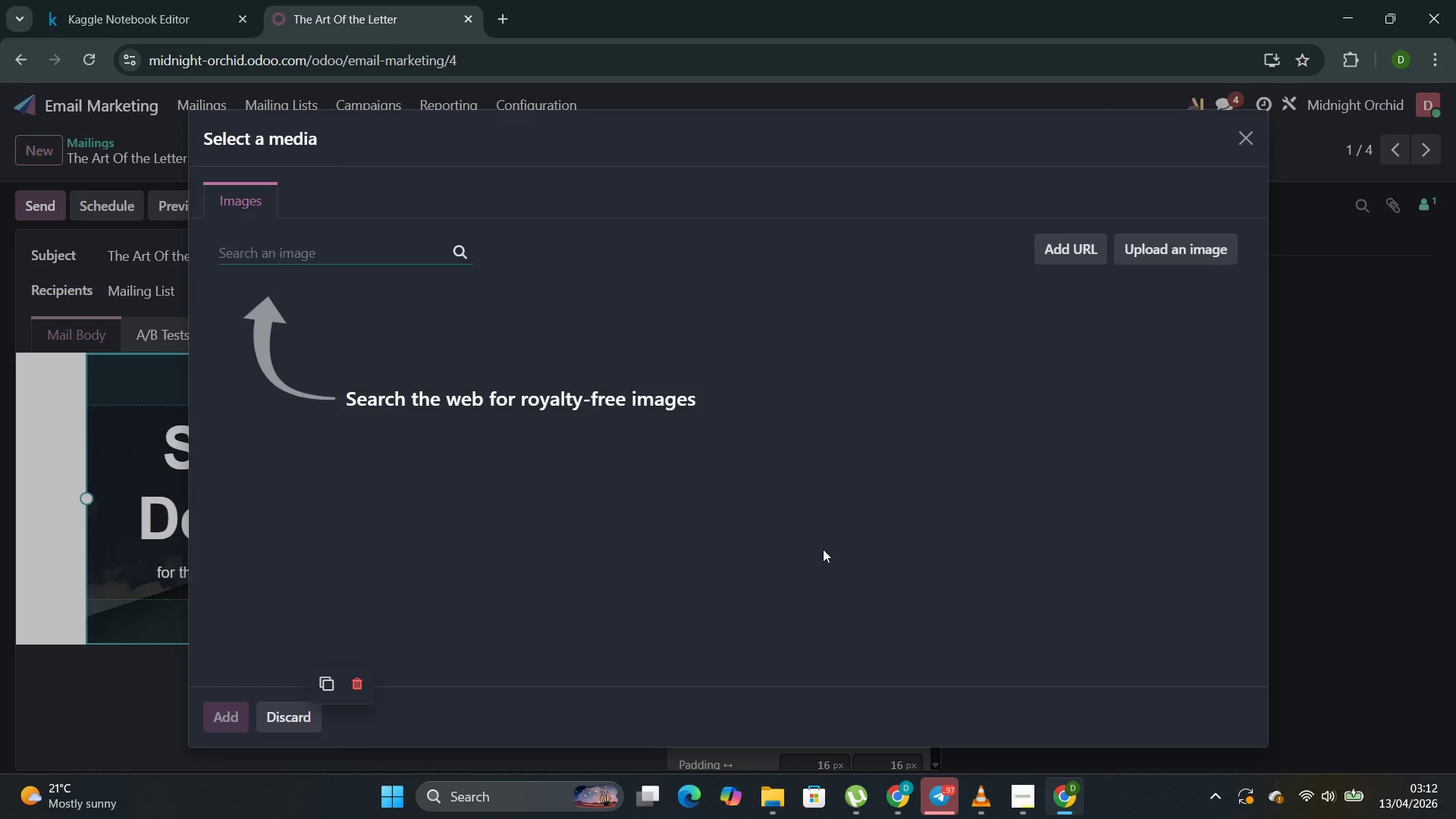 
left_click([394, 254])
 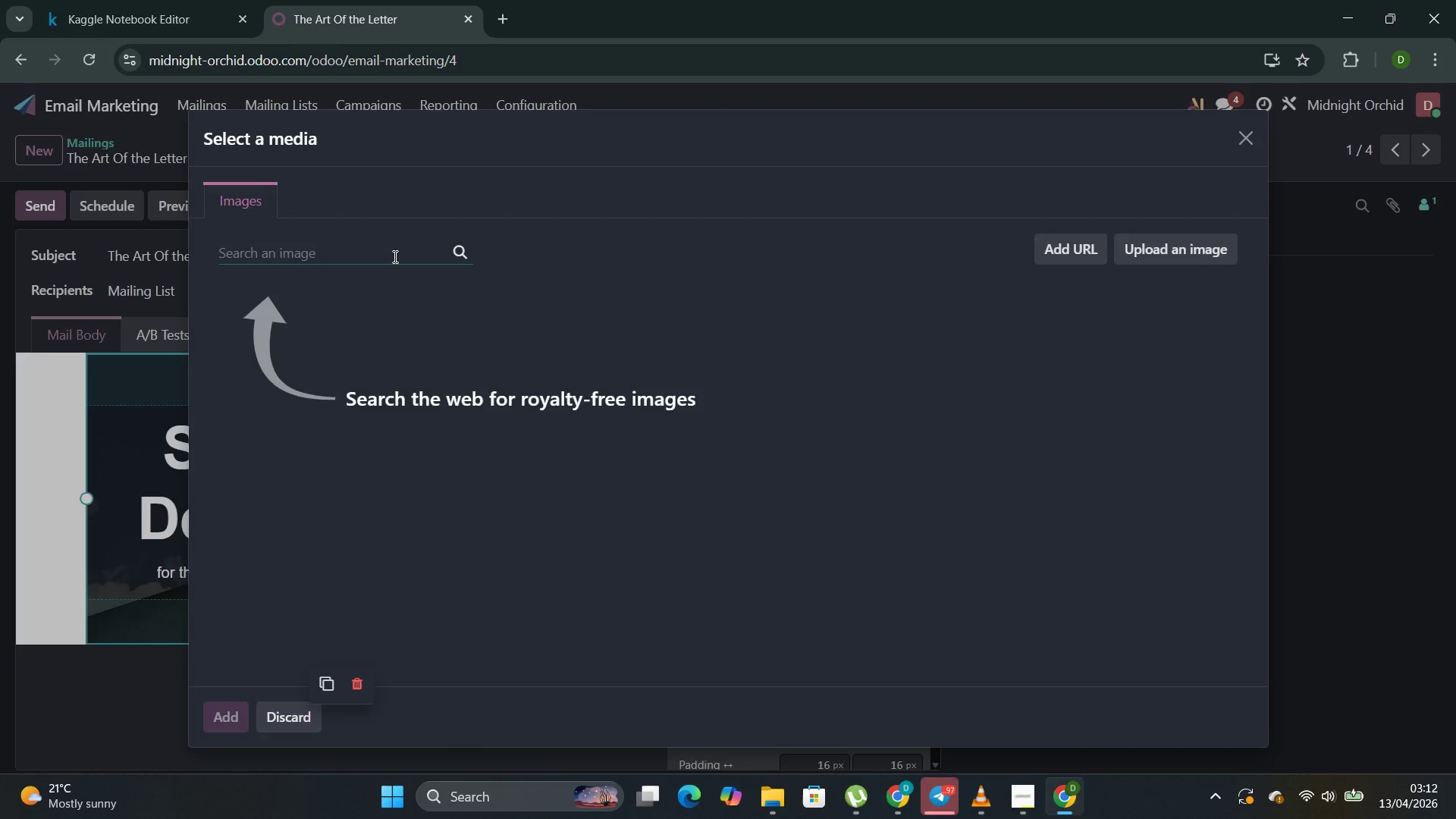 
type(close-up)
 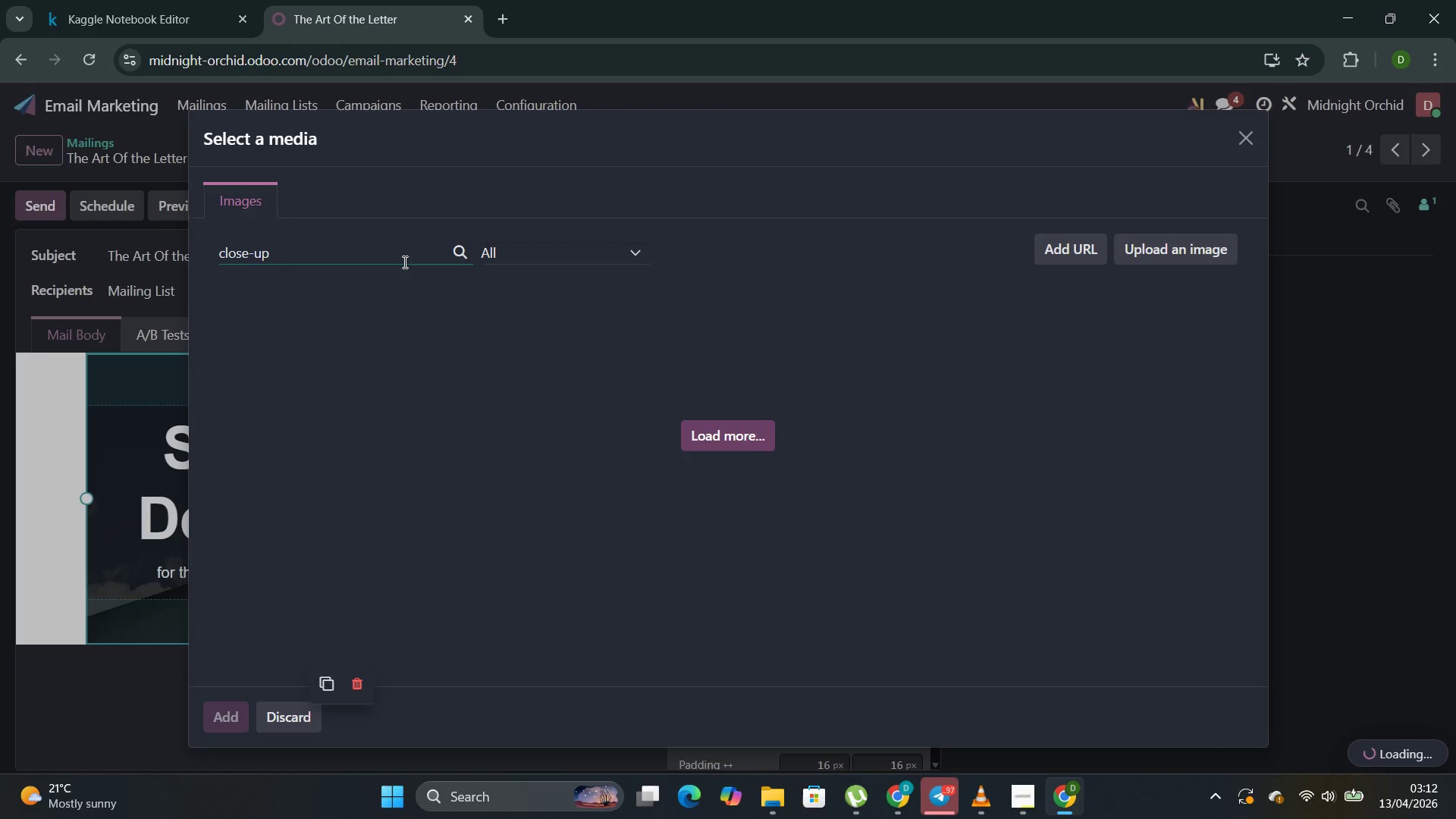 
wait(5.27)
 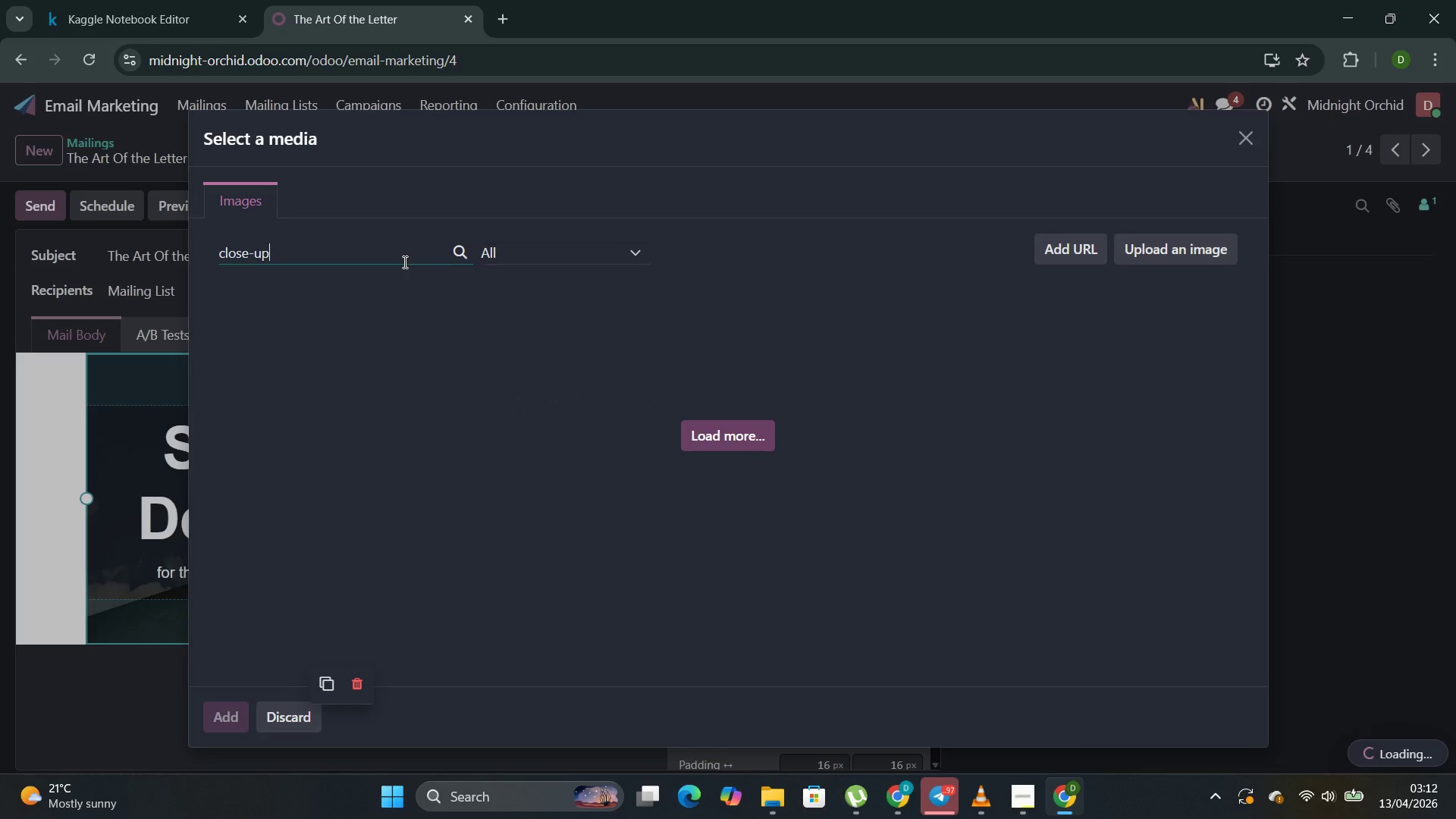 
type( of a fountain )
 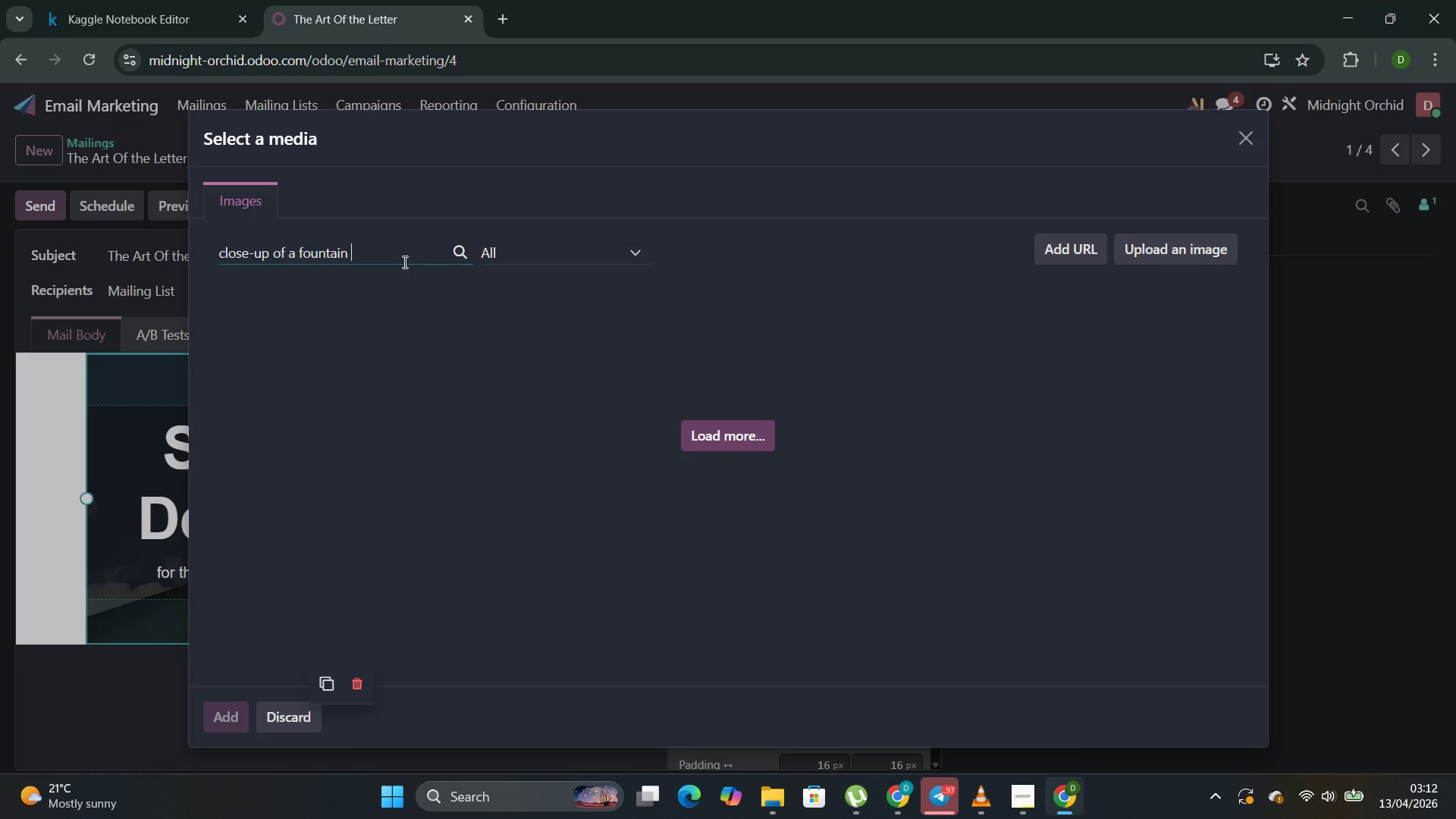 
wait(15.73)
 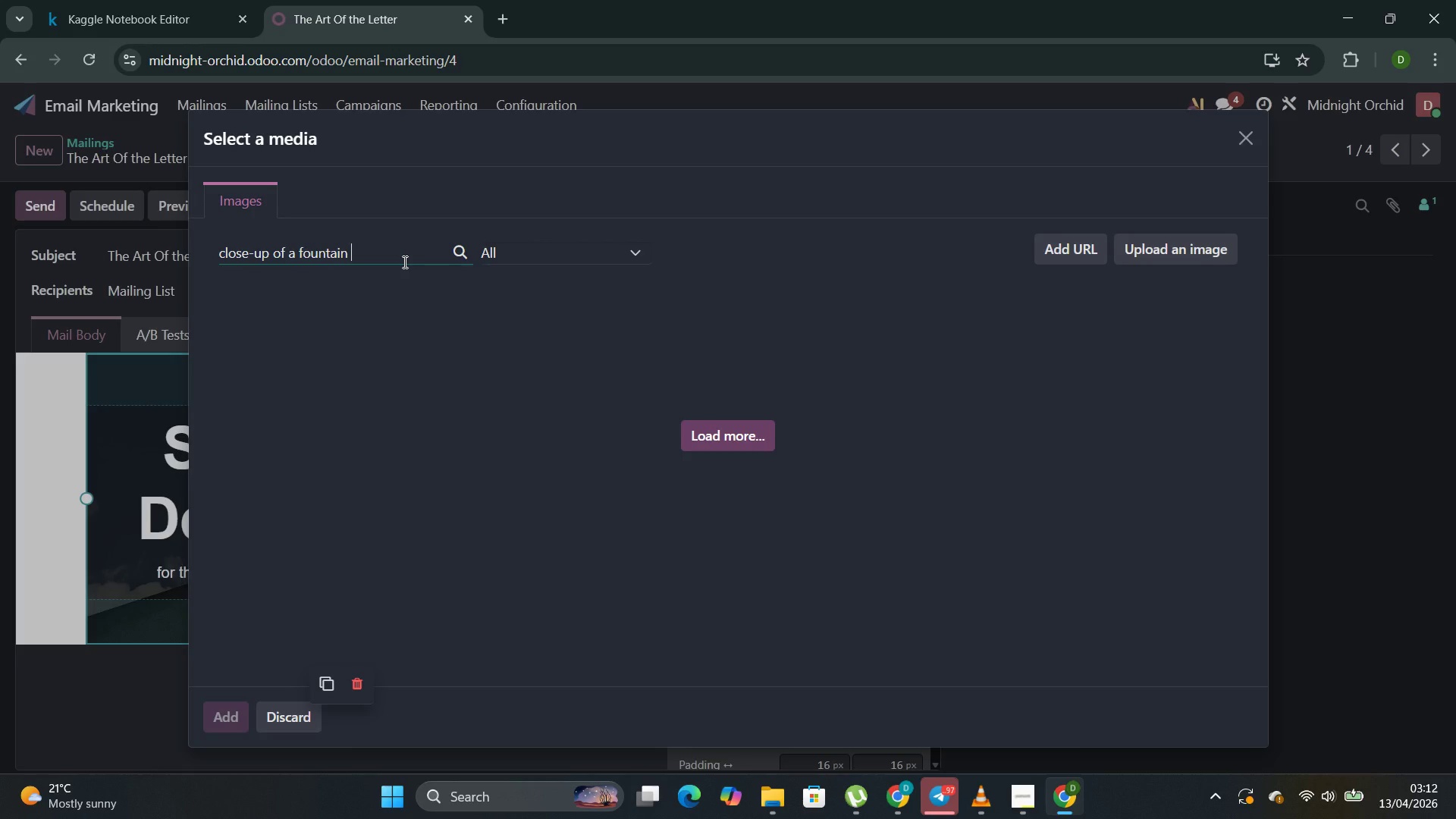 
key(Backspace)
 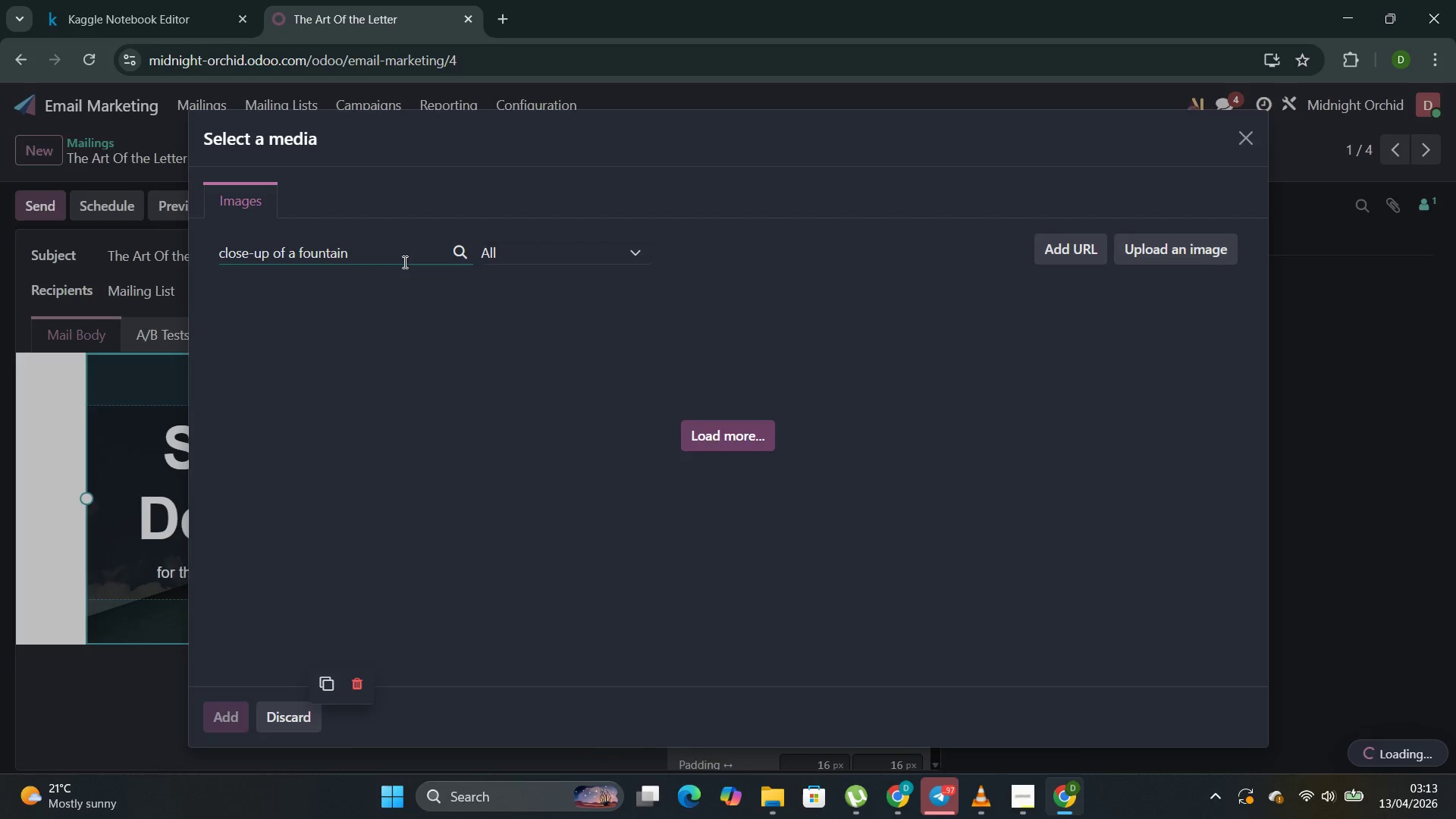 
wait(9.92)
 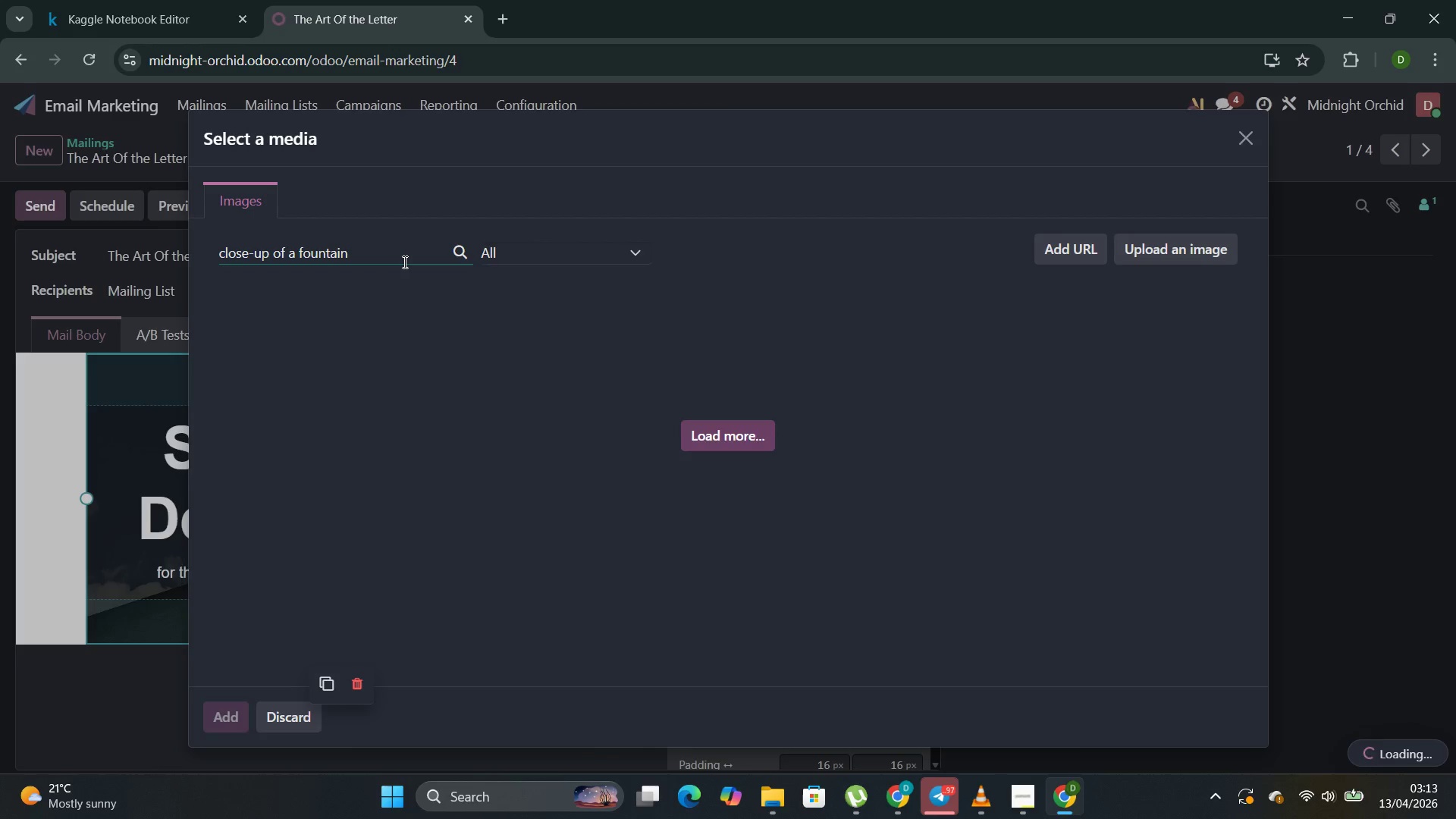 
key(Backspace)
 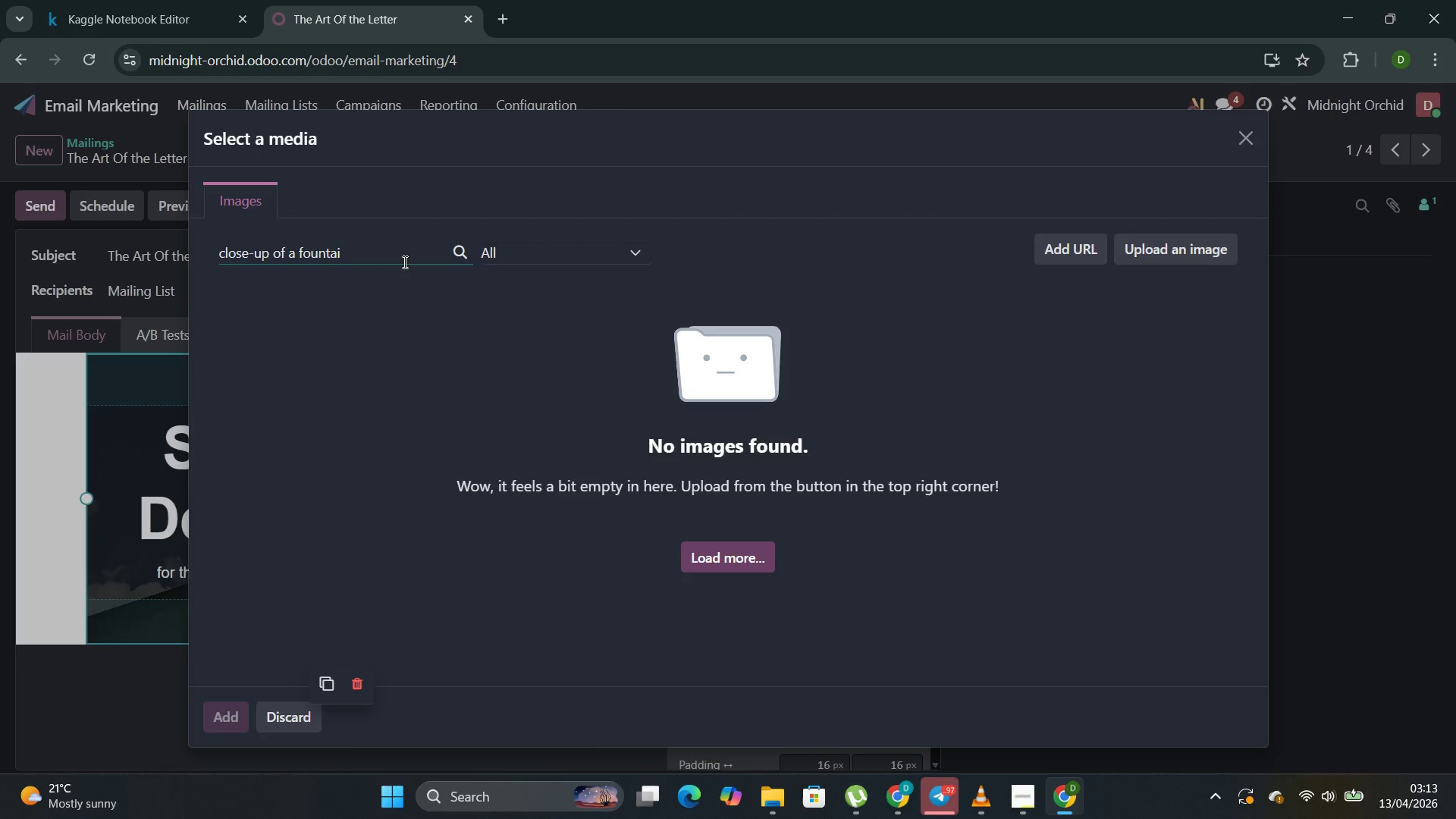 
key(Backspace)
 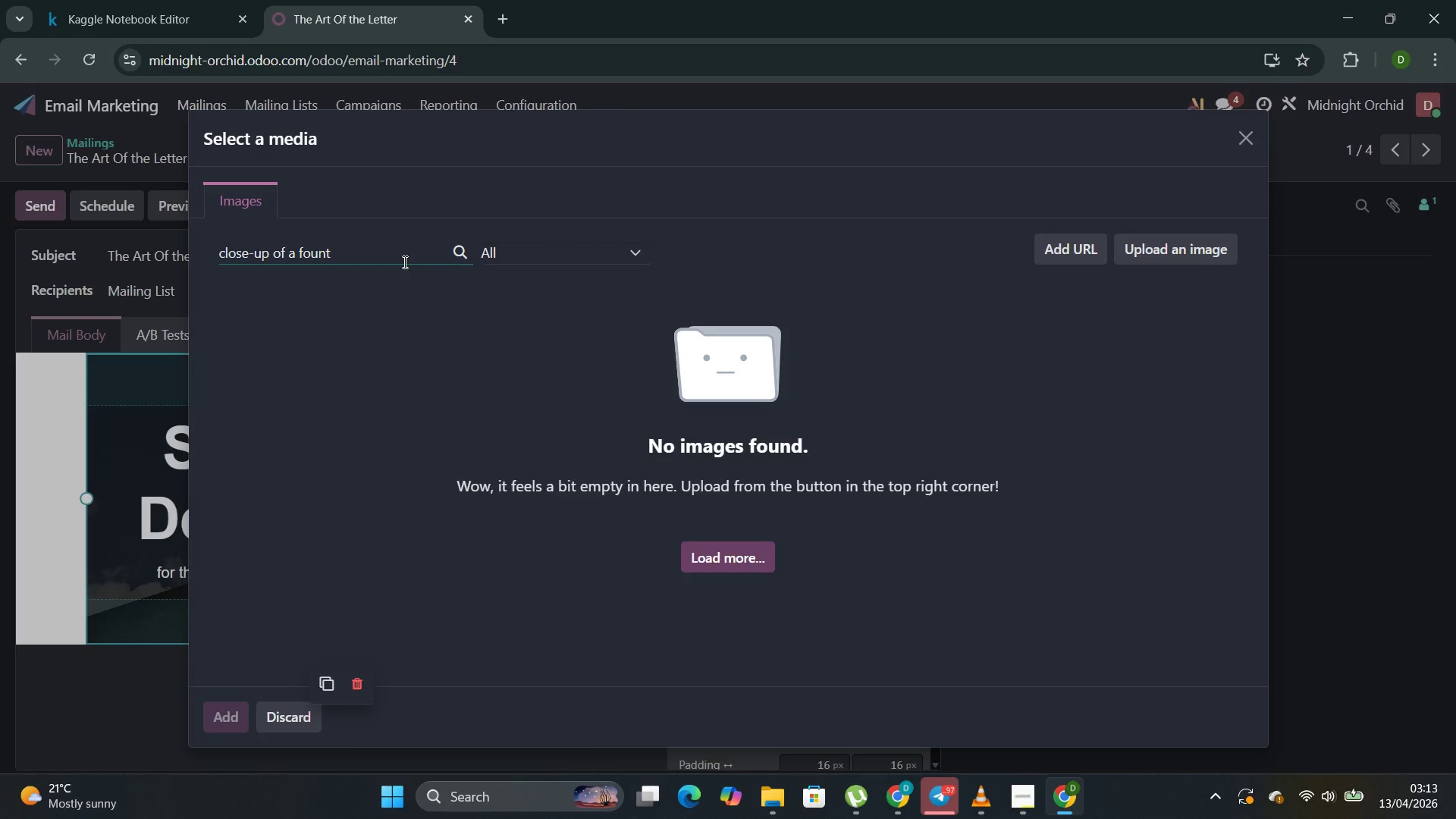 
key(Backspace)
 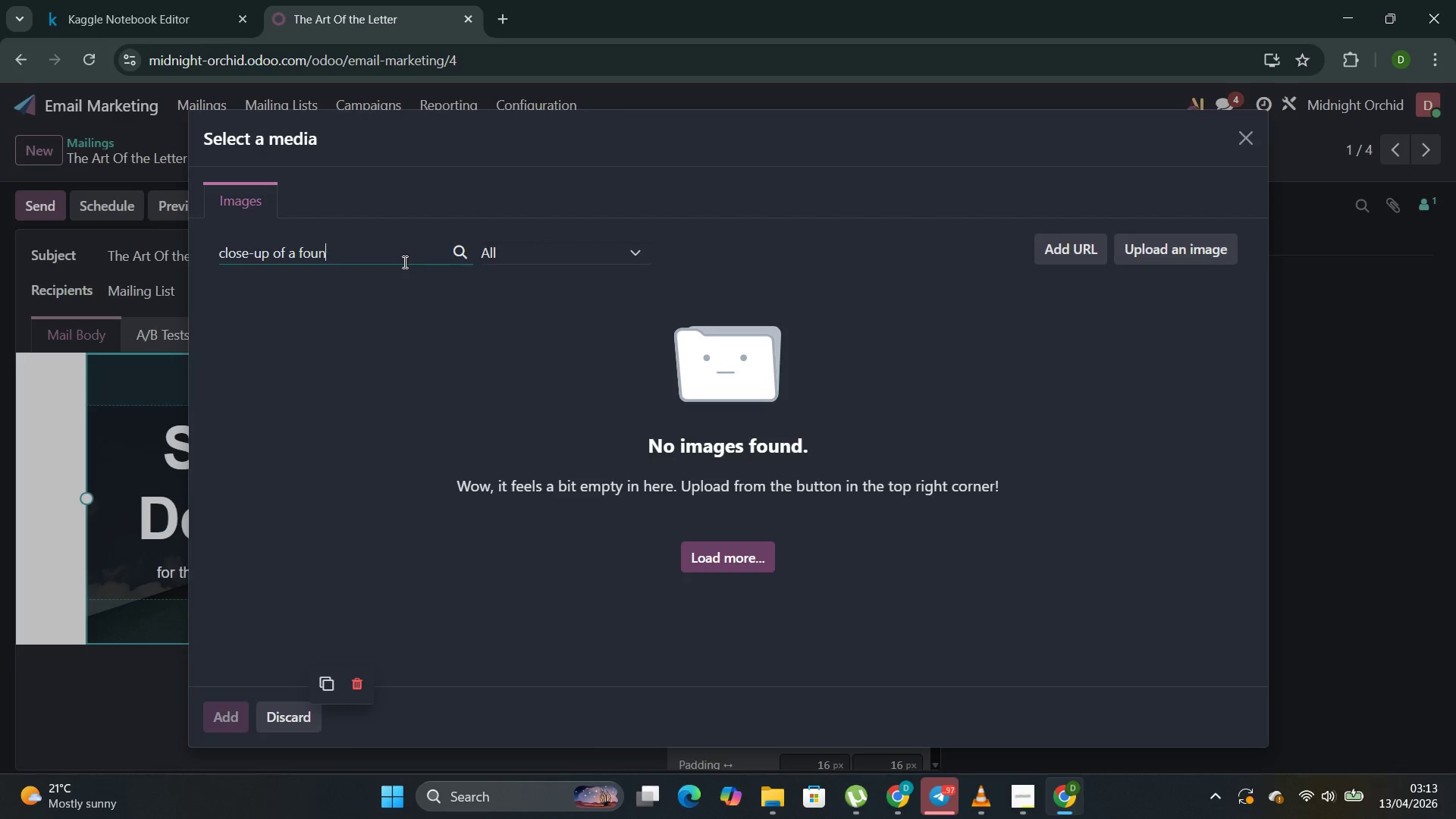 
key(Backspace)
 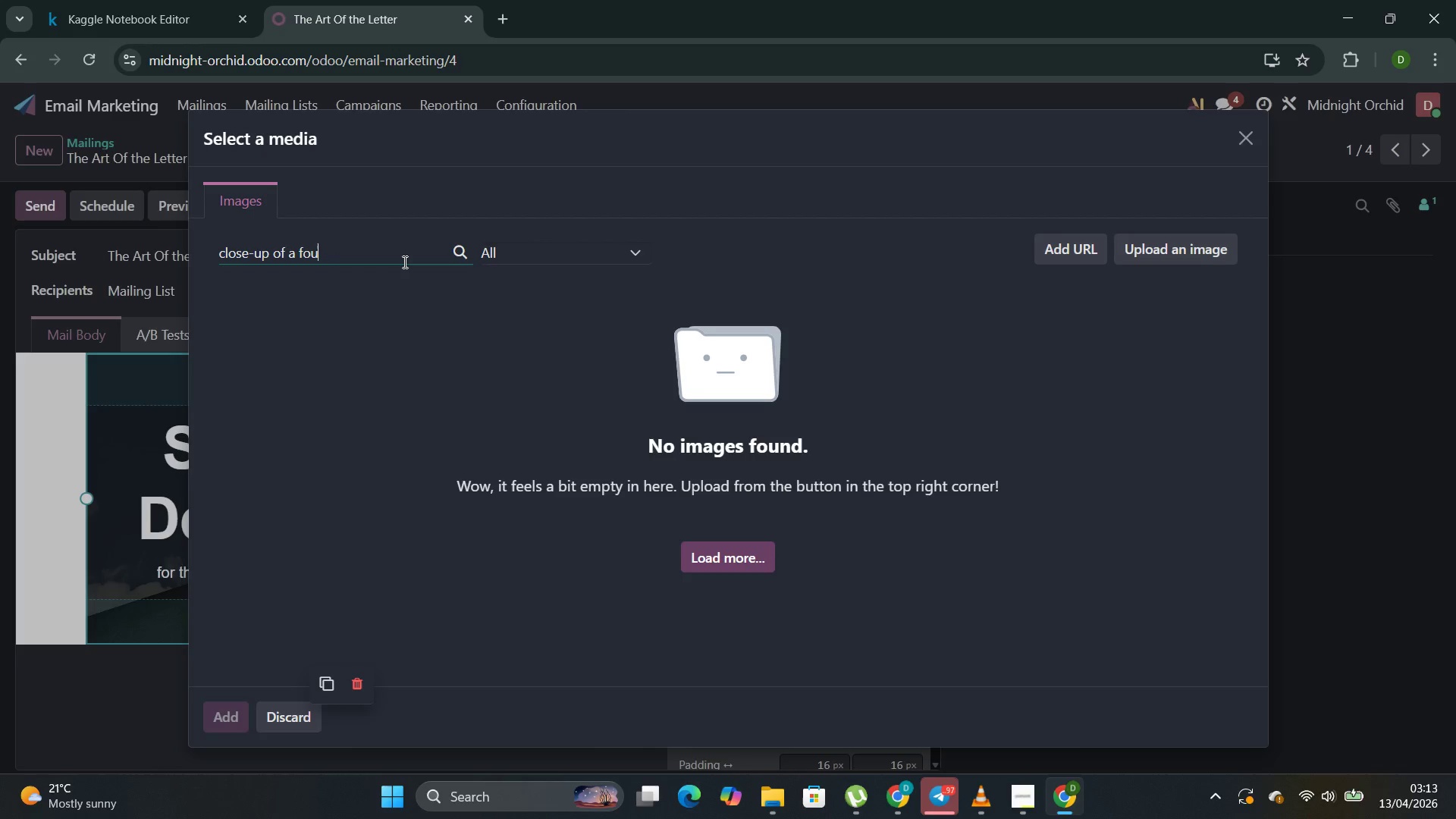 
key(Backspace)
 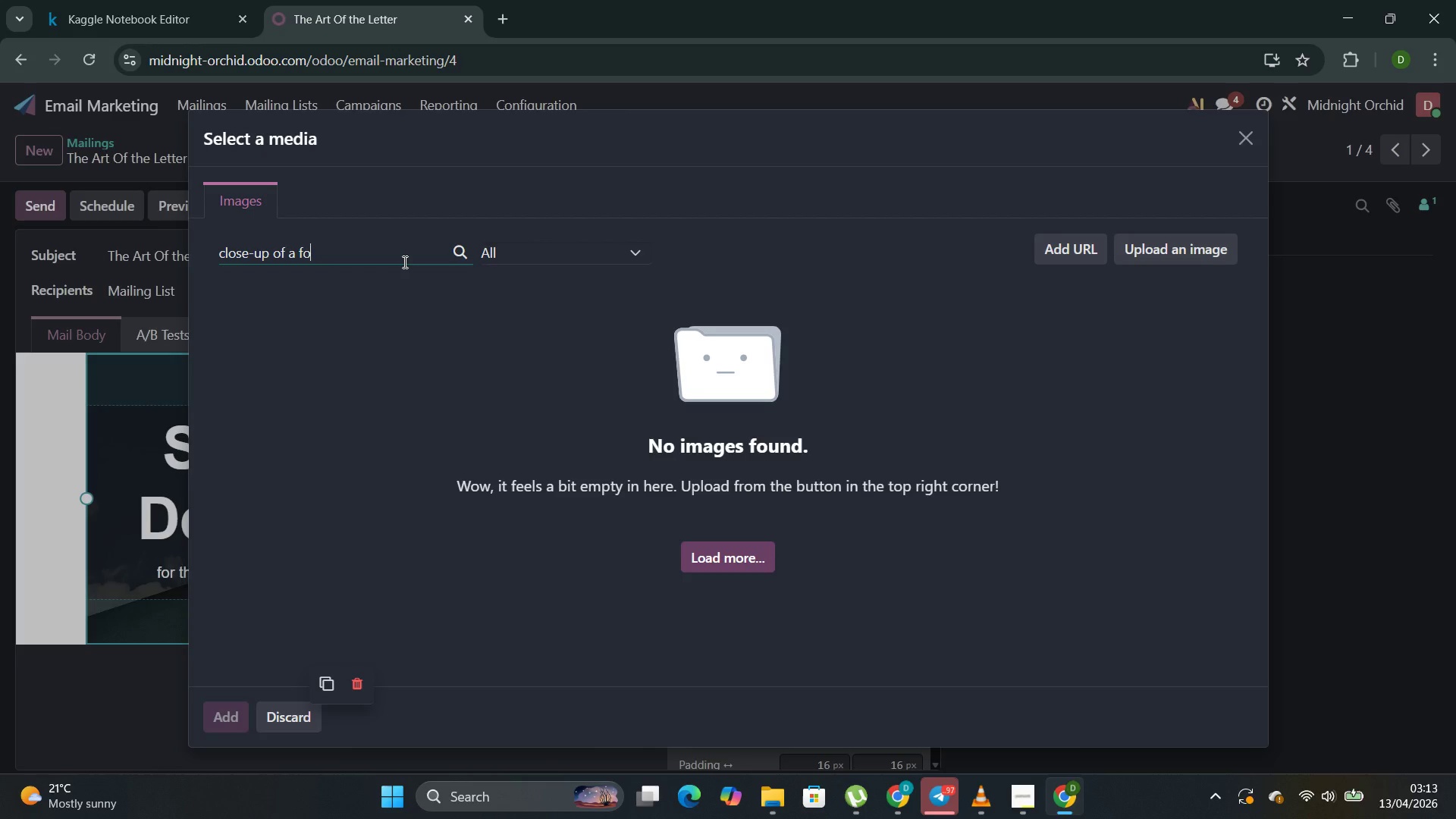 
key(Backspace)
 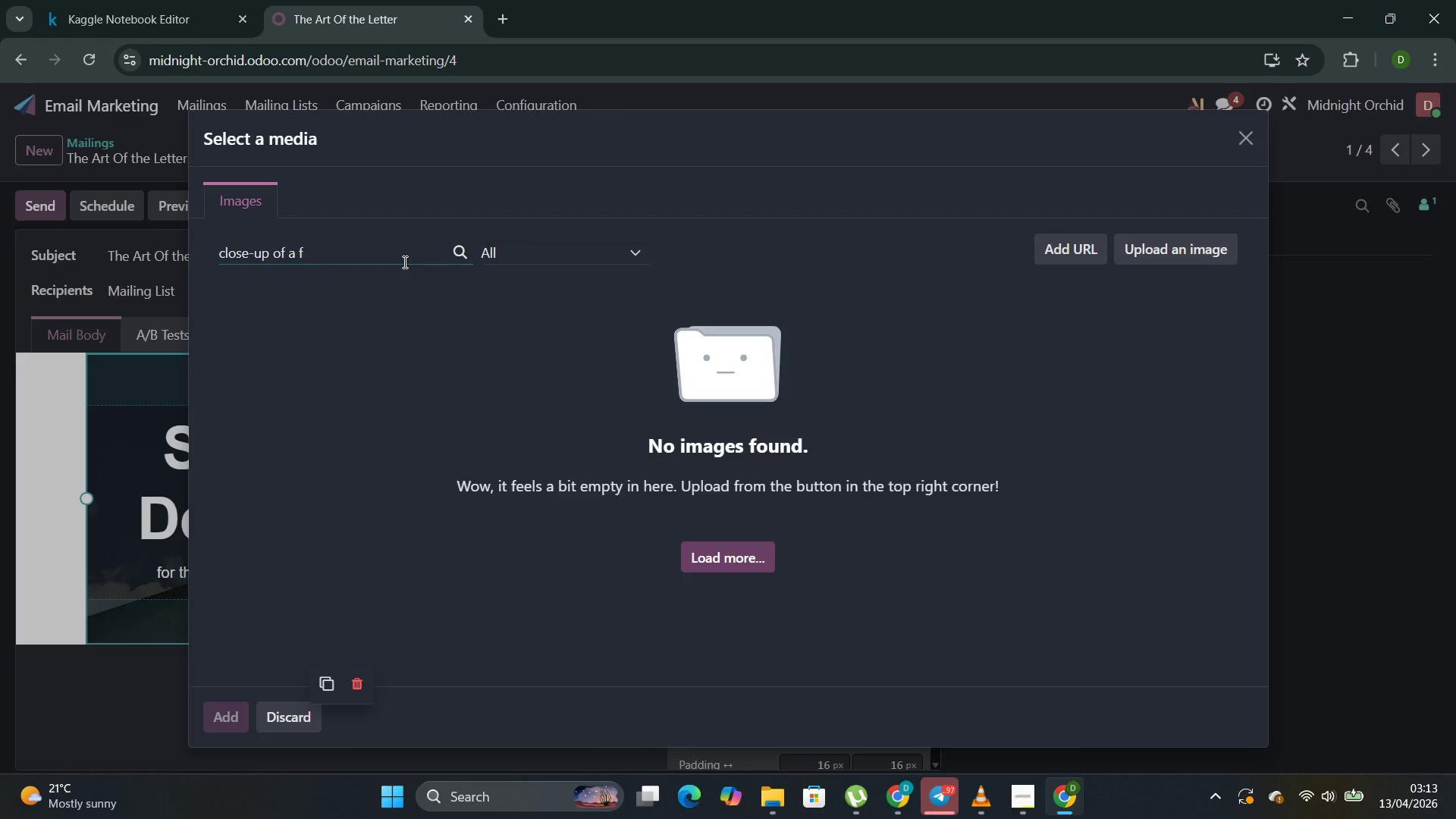 
key(Backspace)
 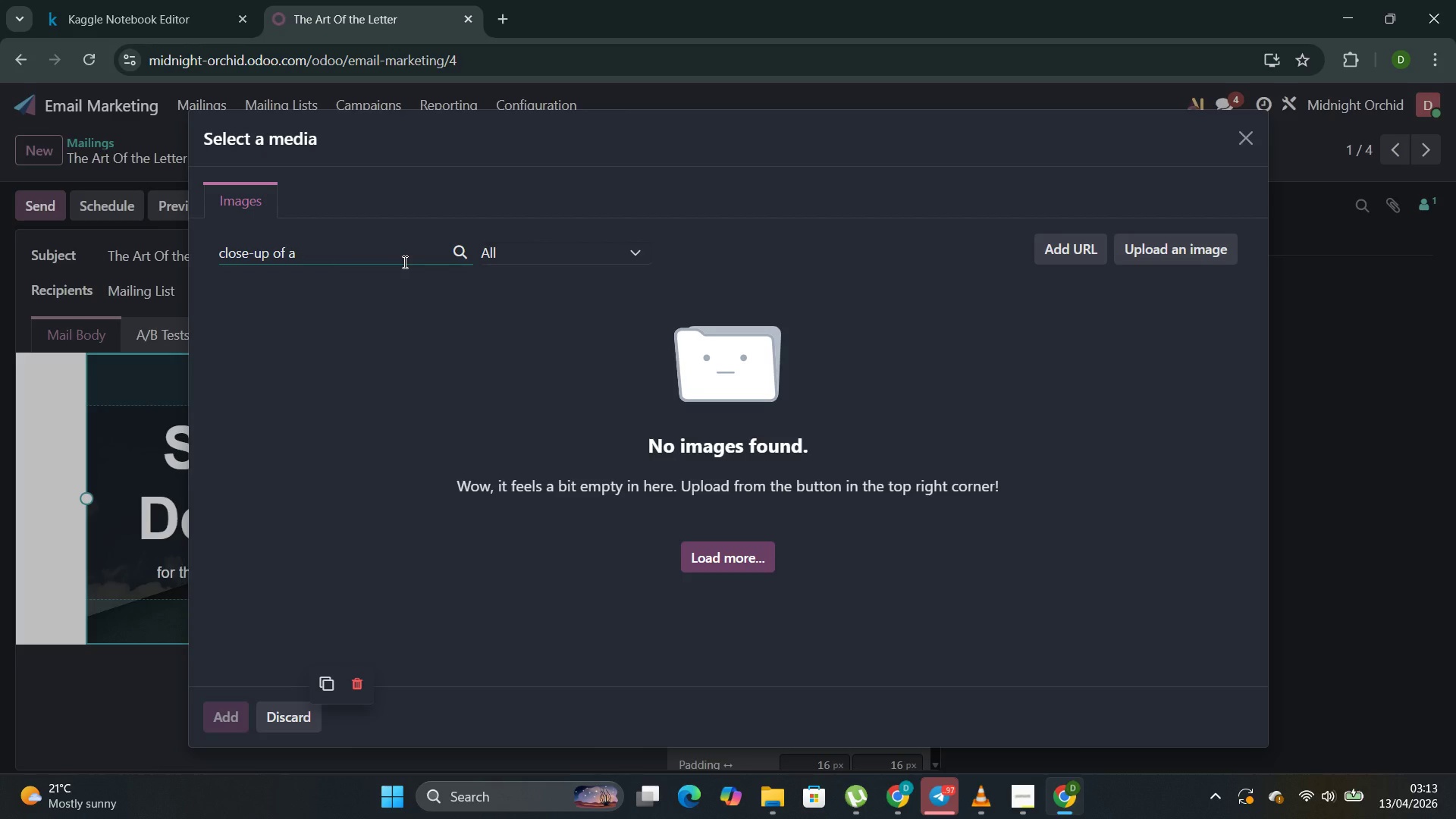 
key(Backspace)
 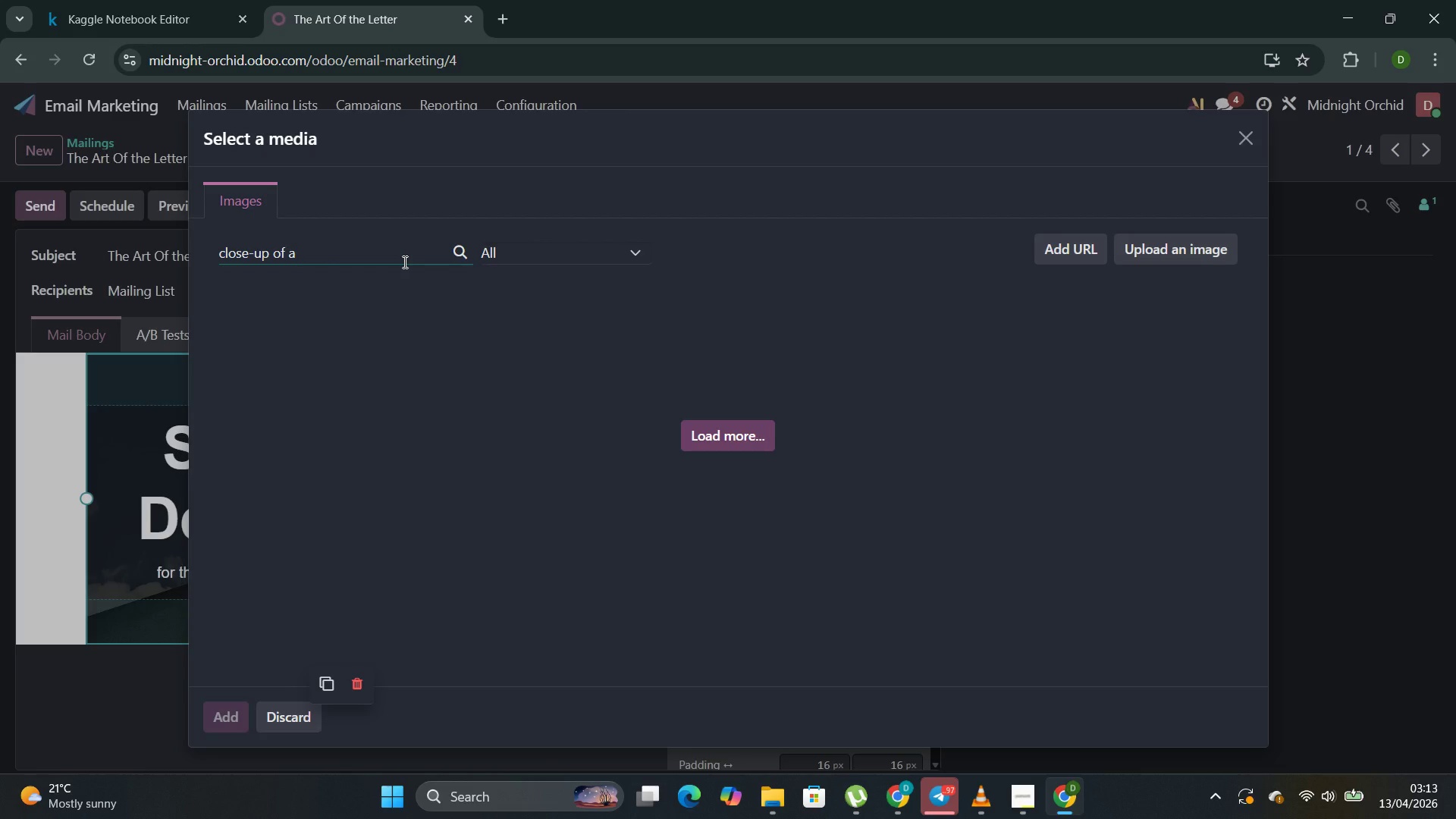 
wait(9.0)
 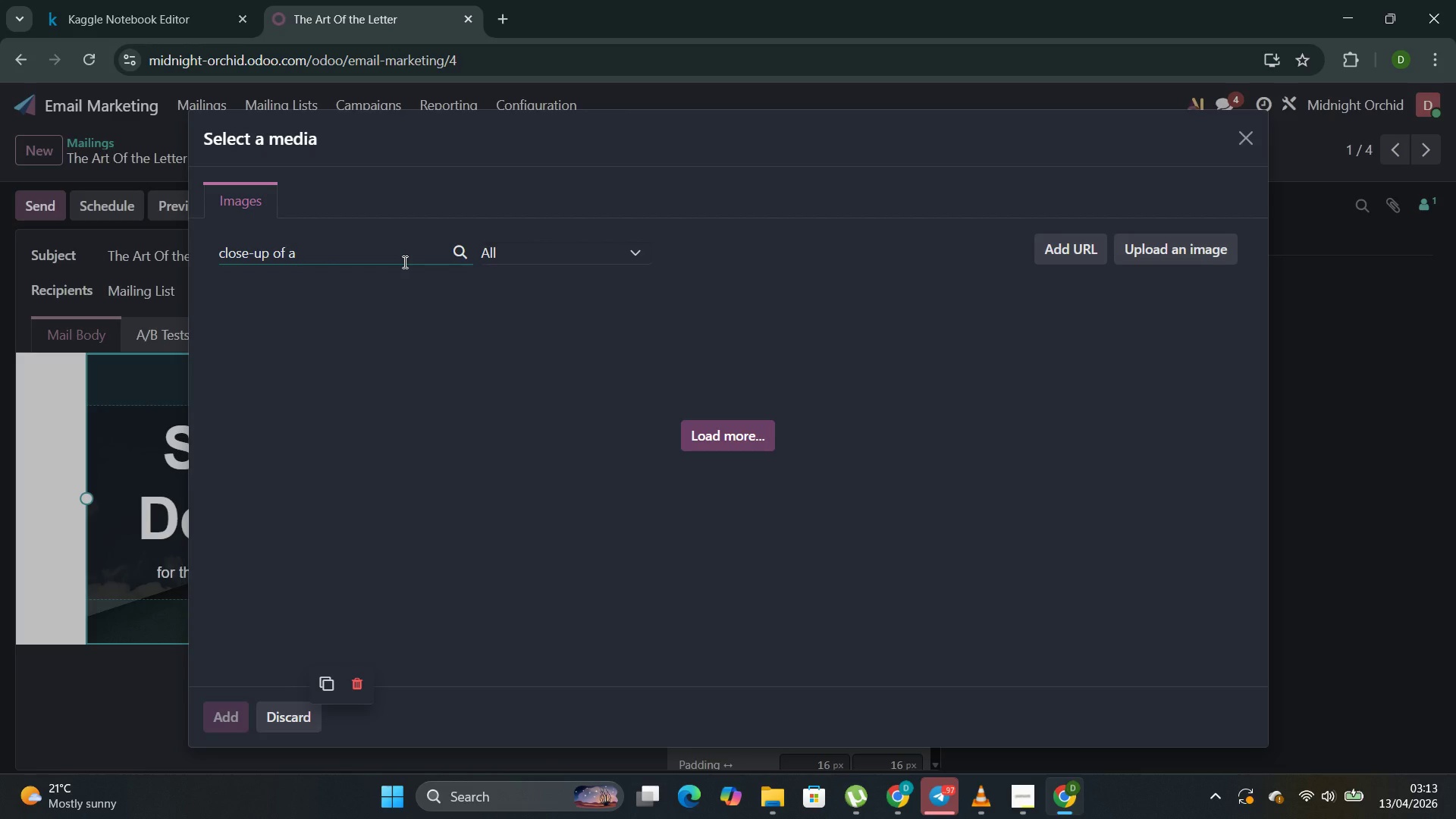 
key(Backspace)
 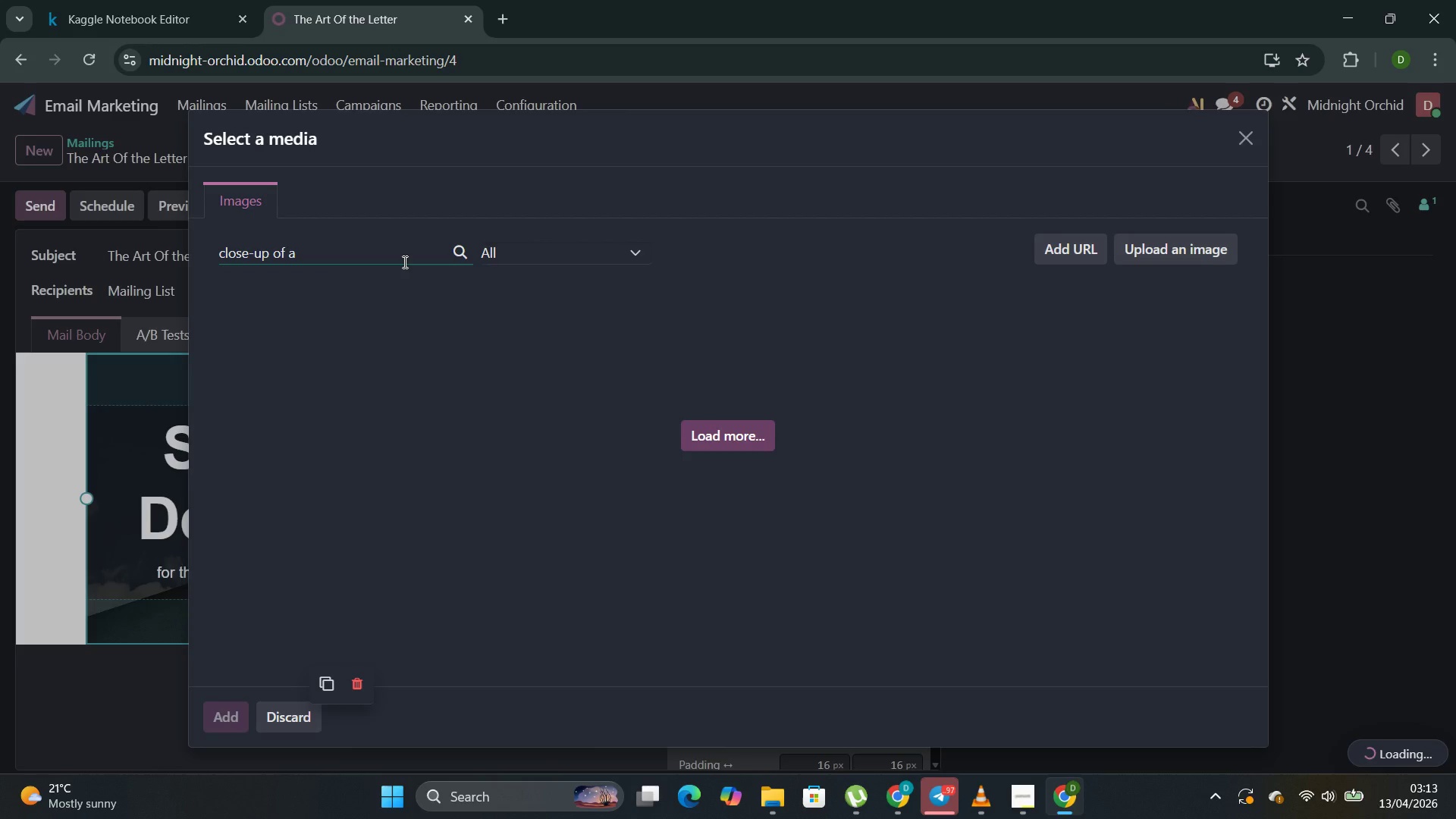 
key(Space)
 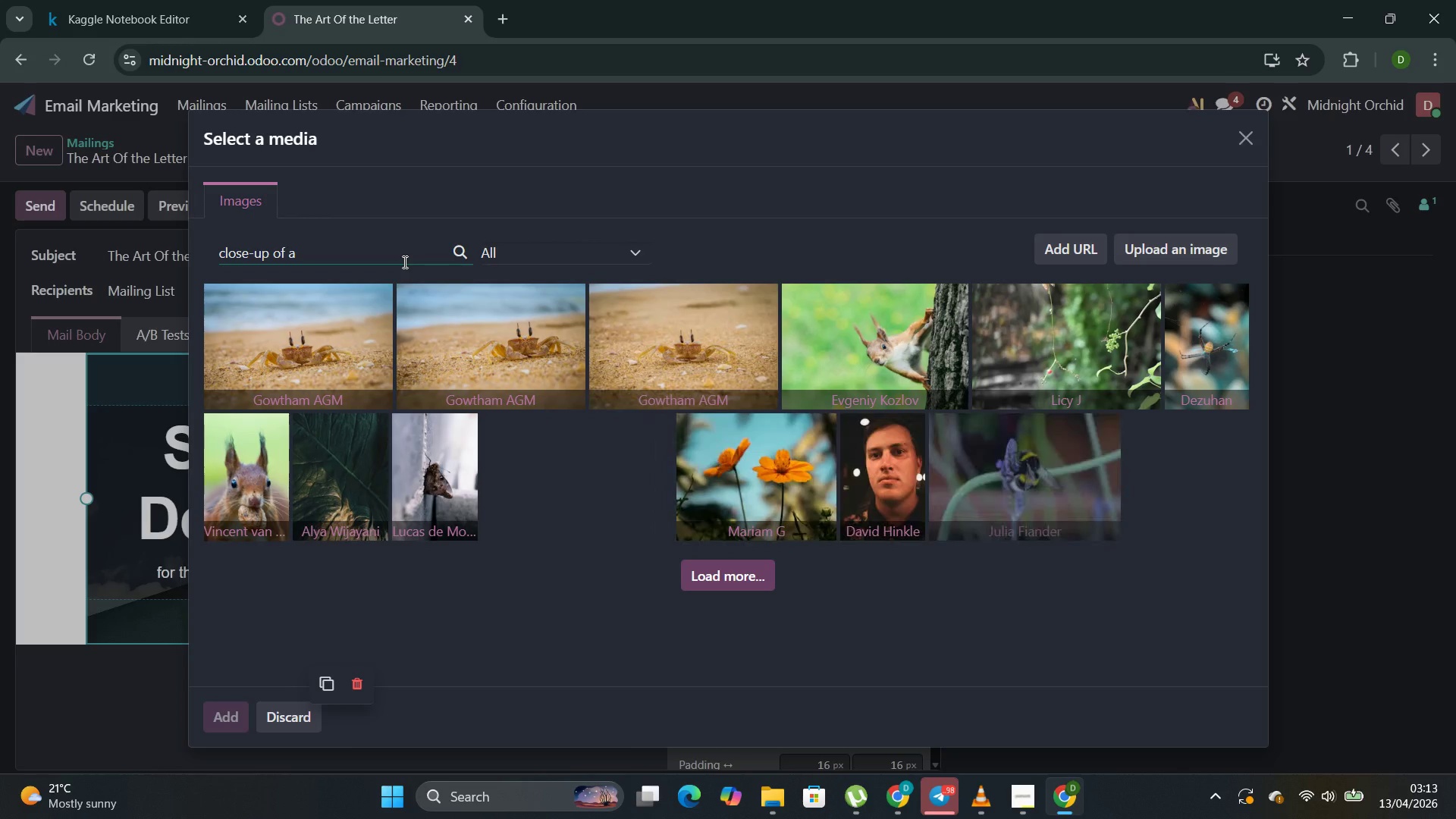 
wait(14.03)
 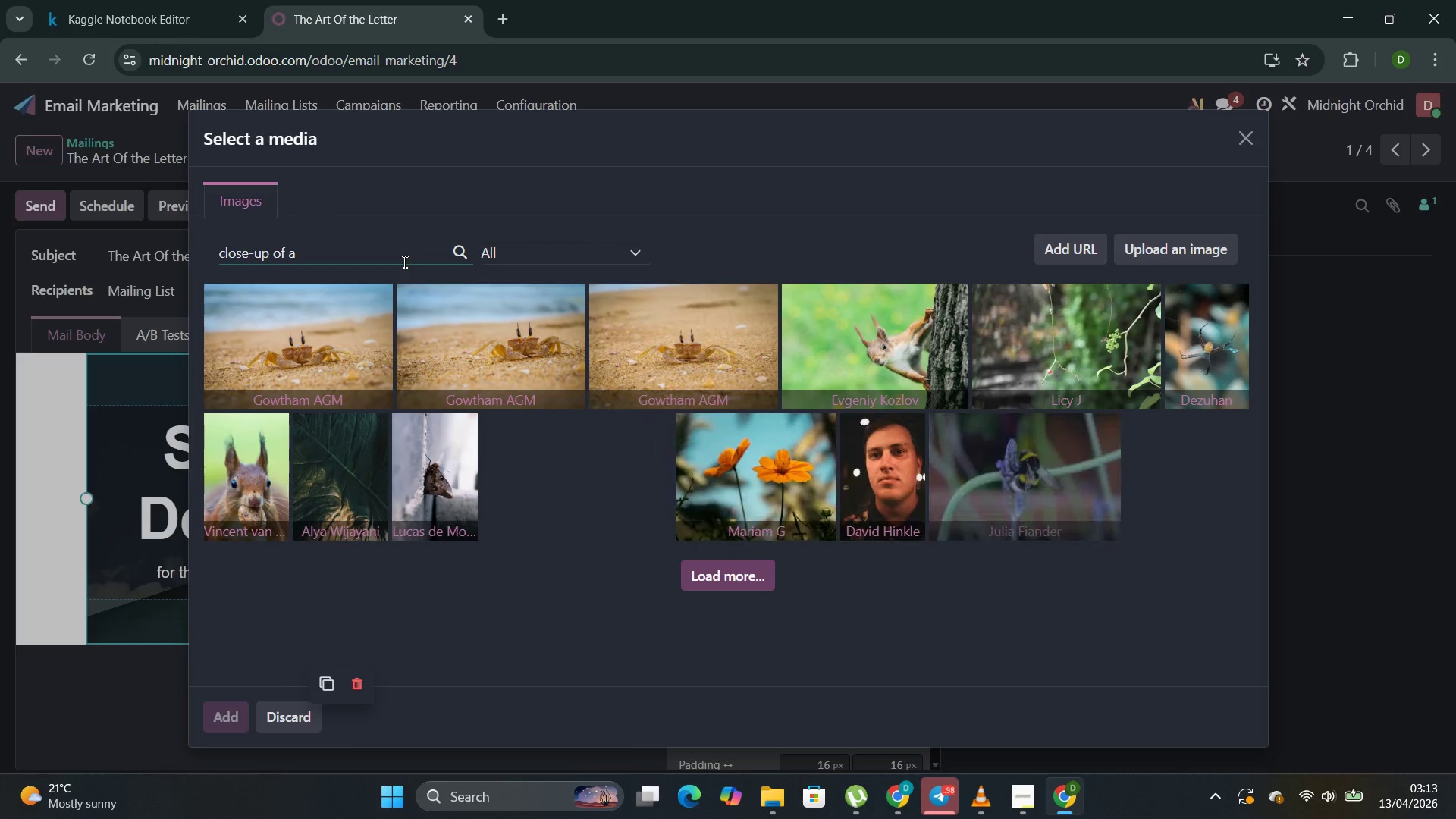 
type(fountain pen nib)
 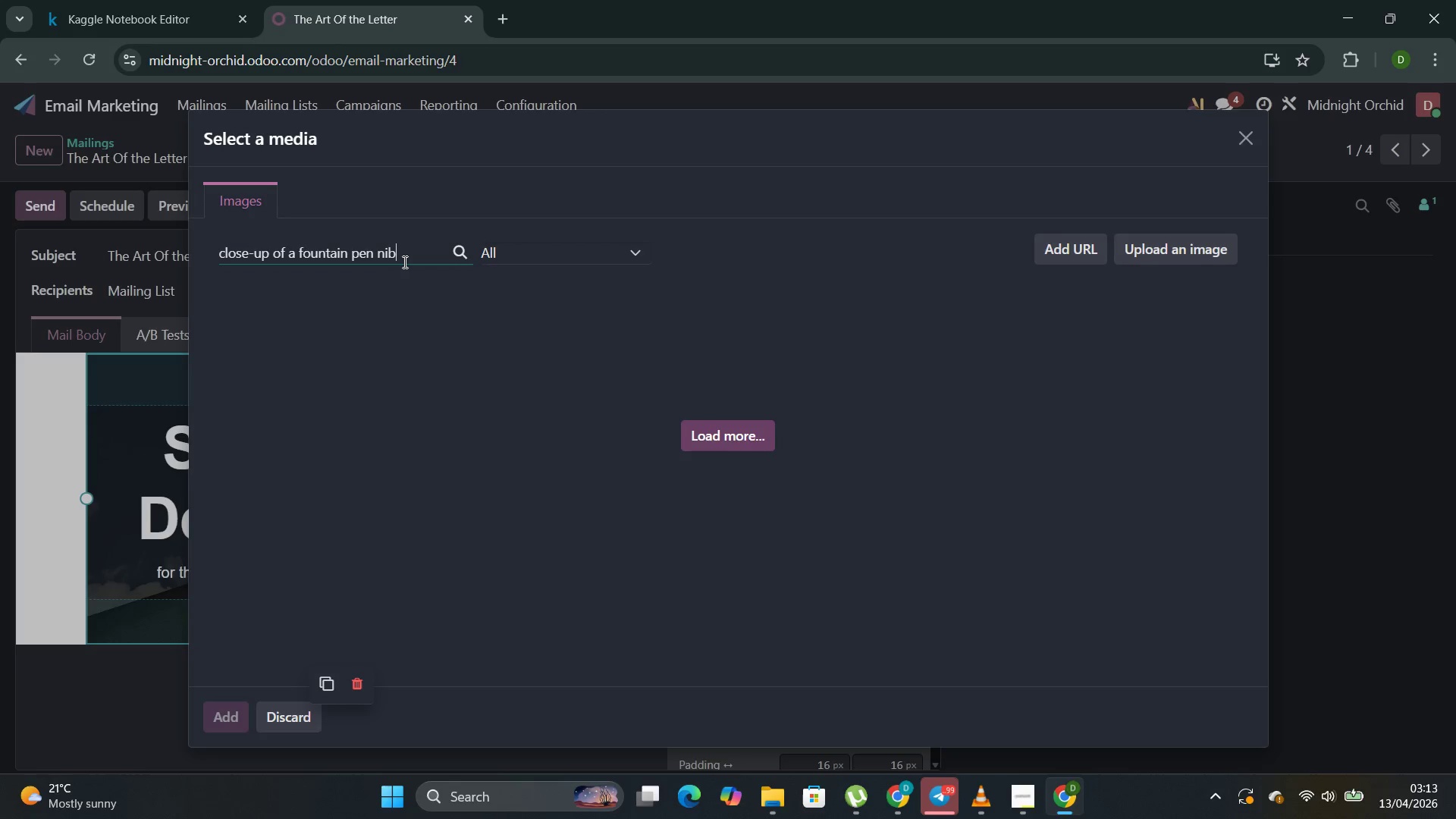 
wait(18.16)
 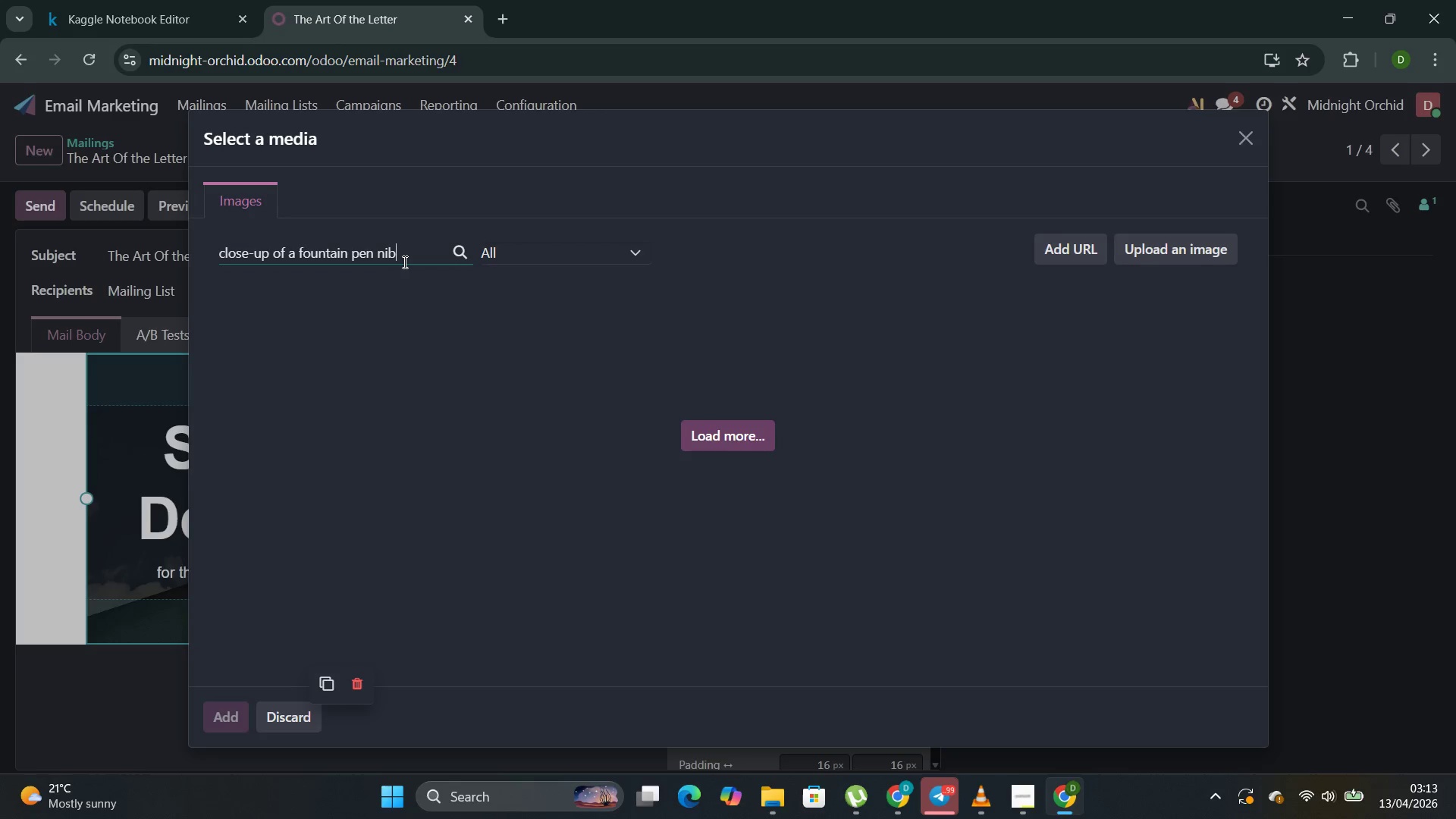 
left_click([314, 342])
 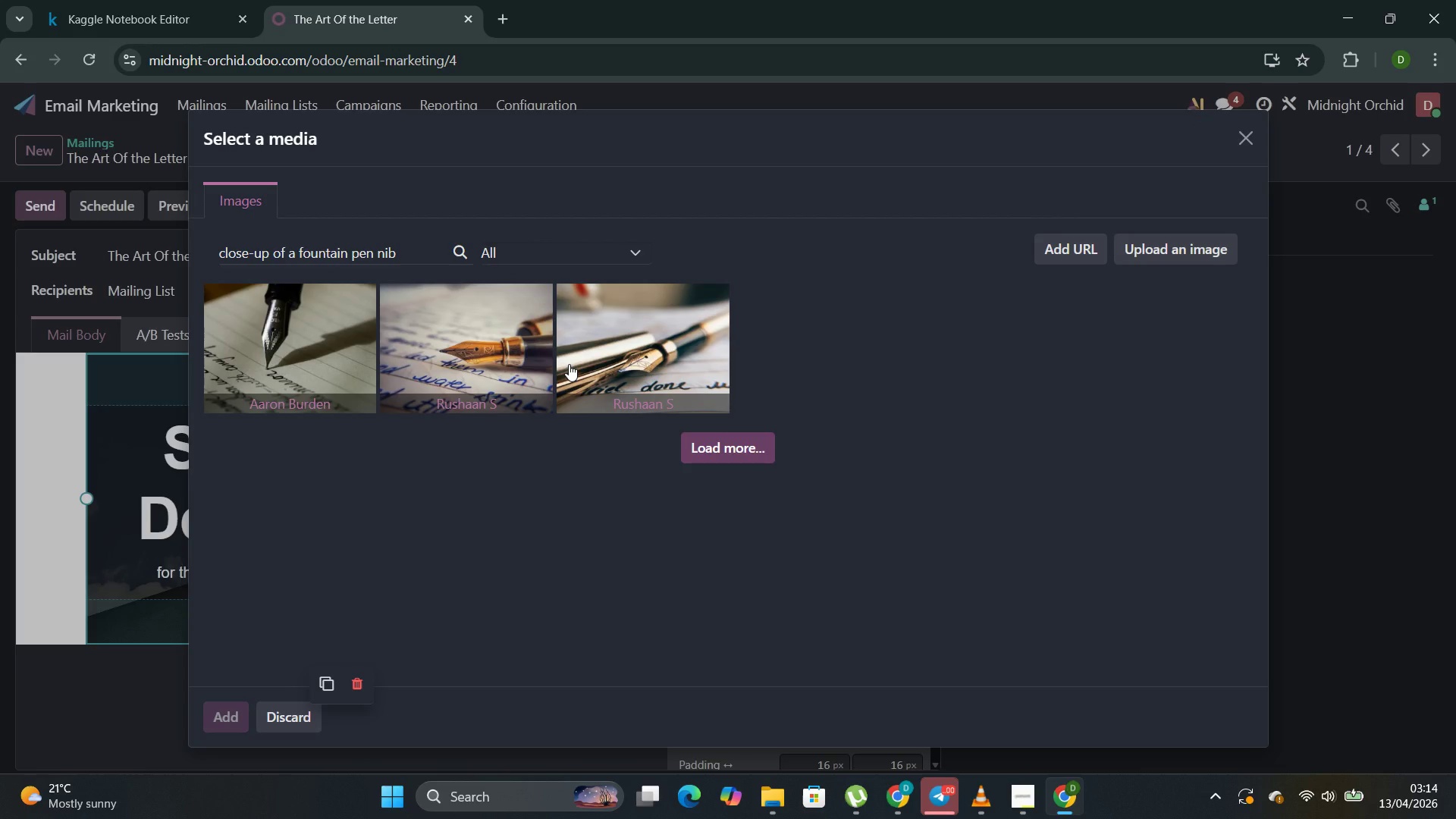 
wait(11.59)
 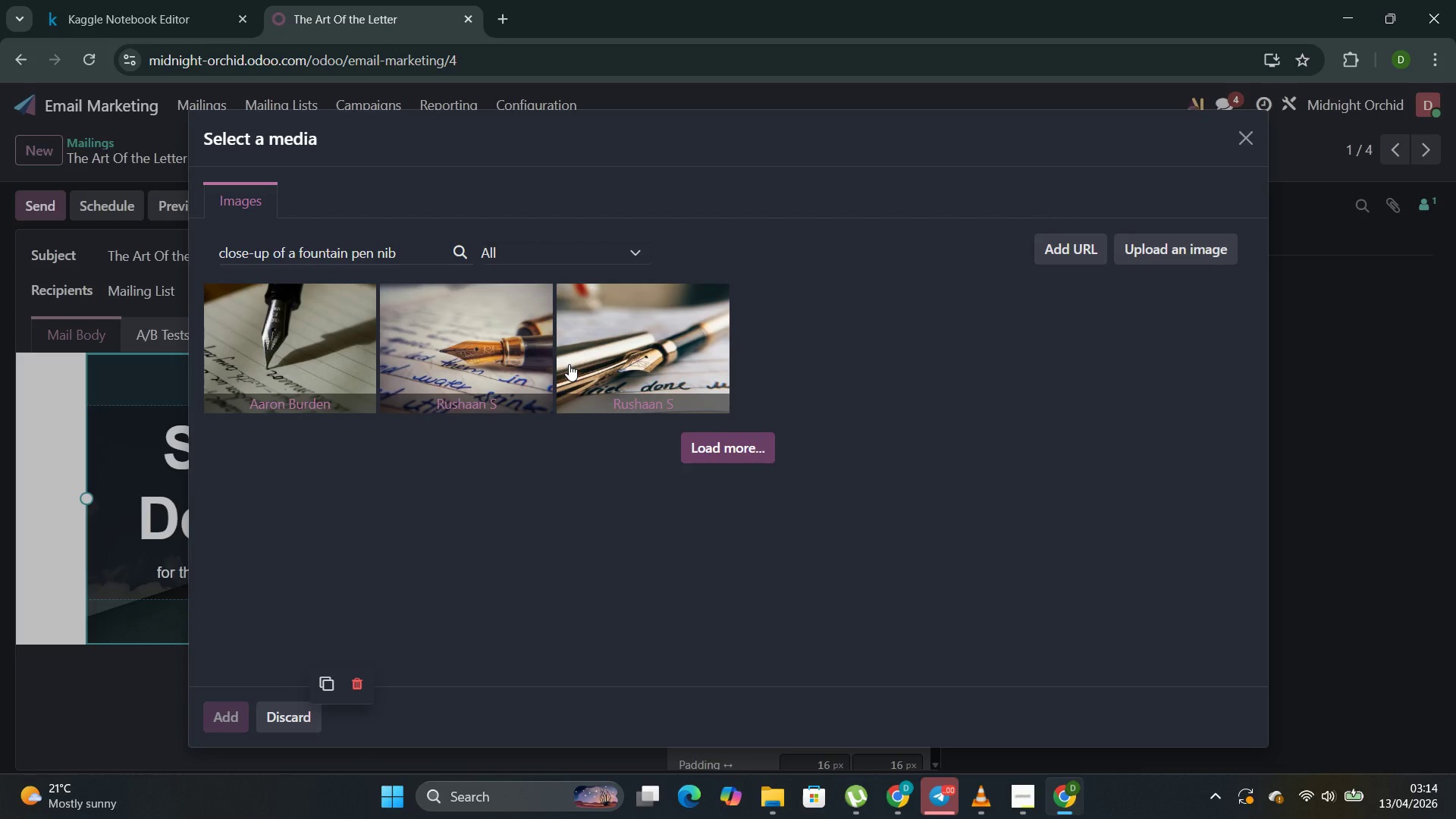 
left_click([519, 682])
 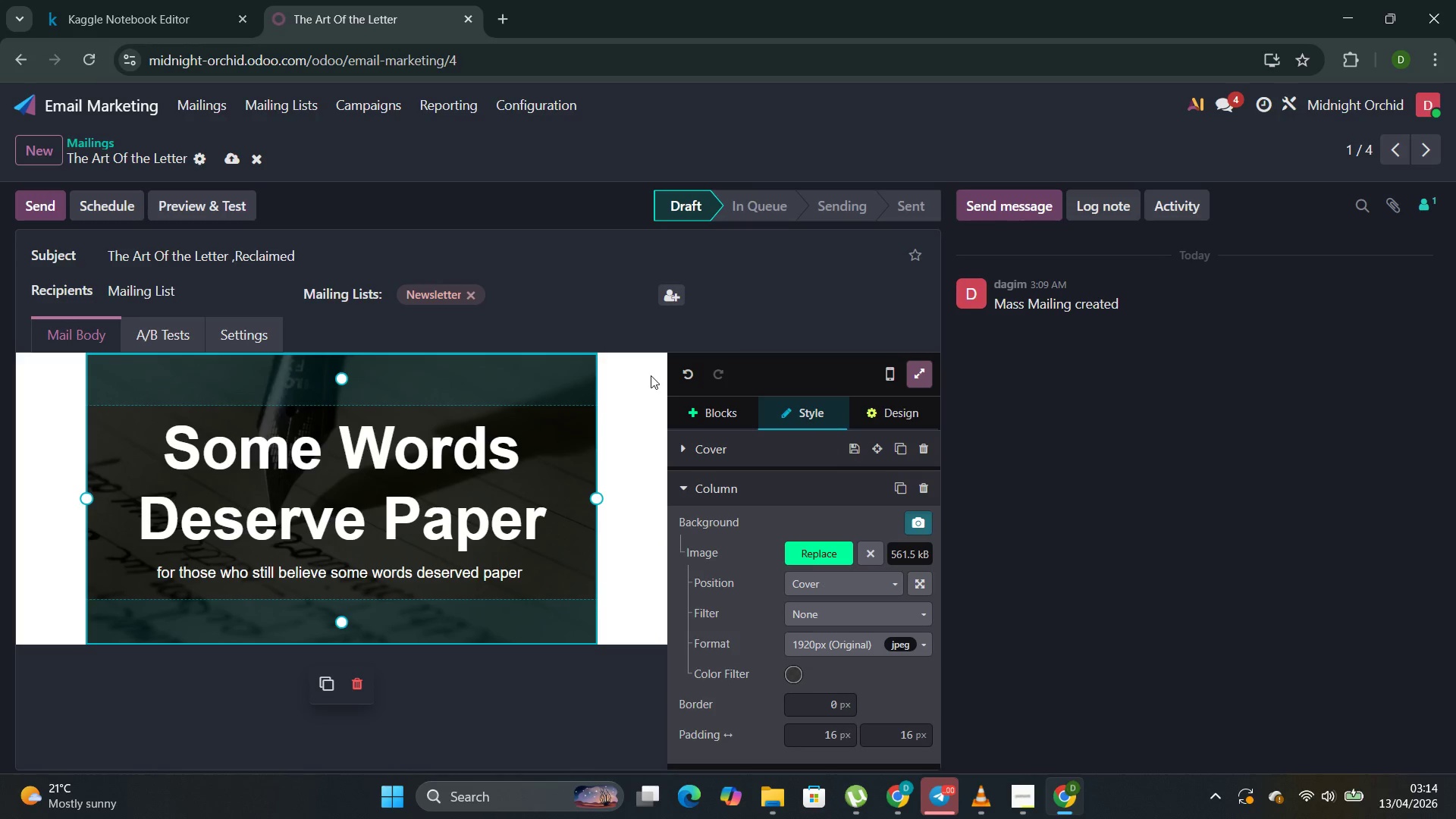 
left_click([692, 419])
 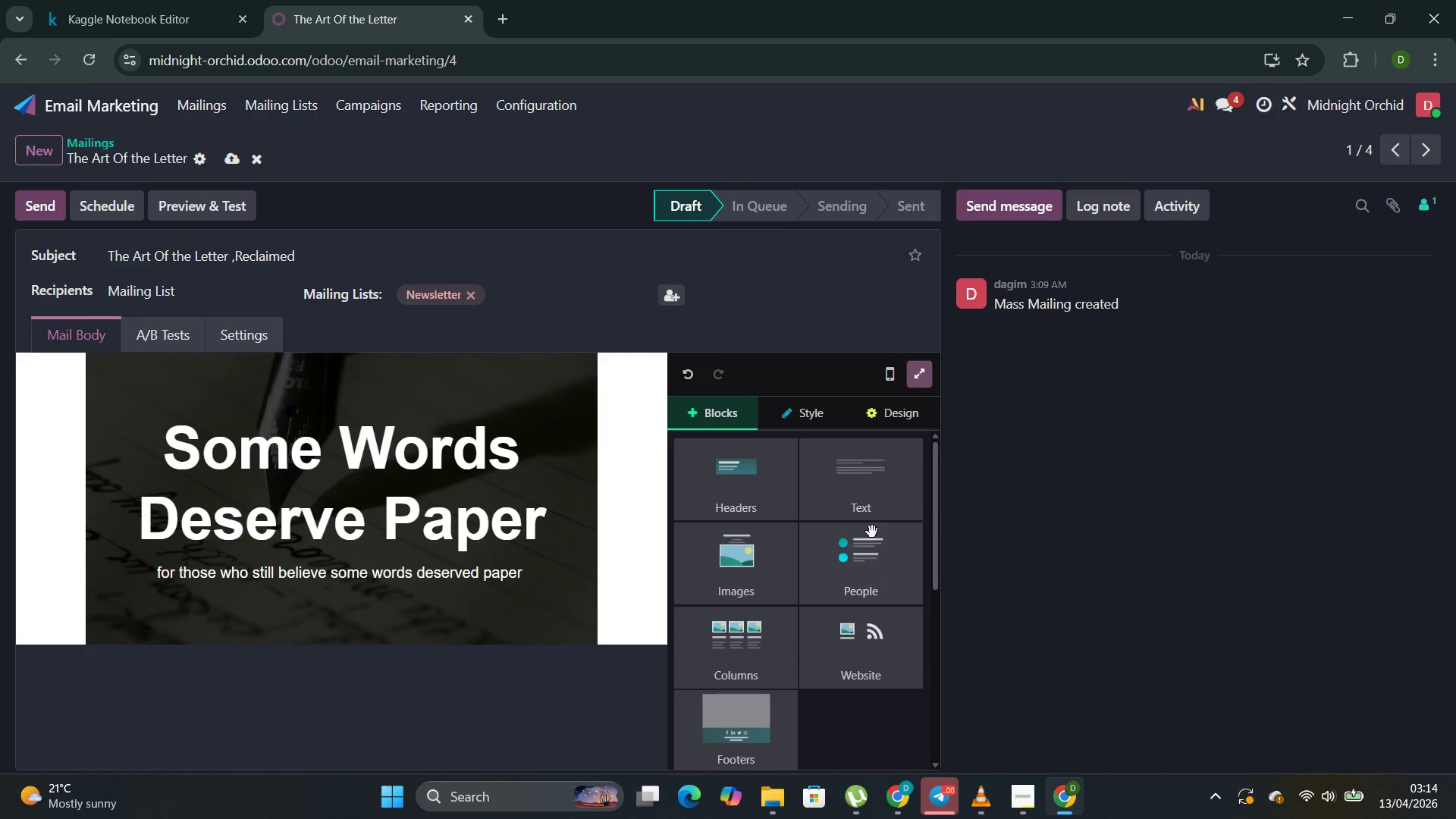 
left_click([875, 512])
 